 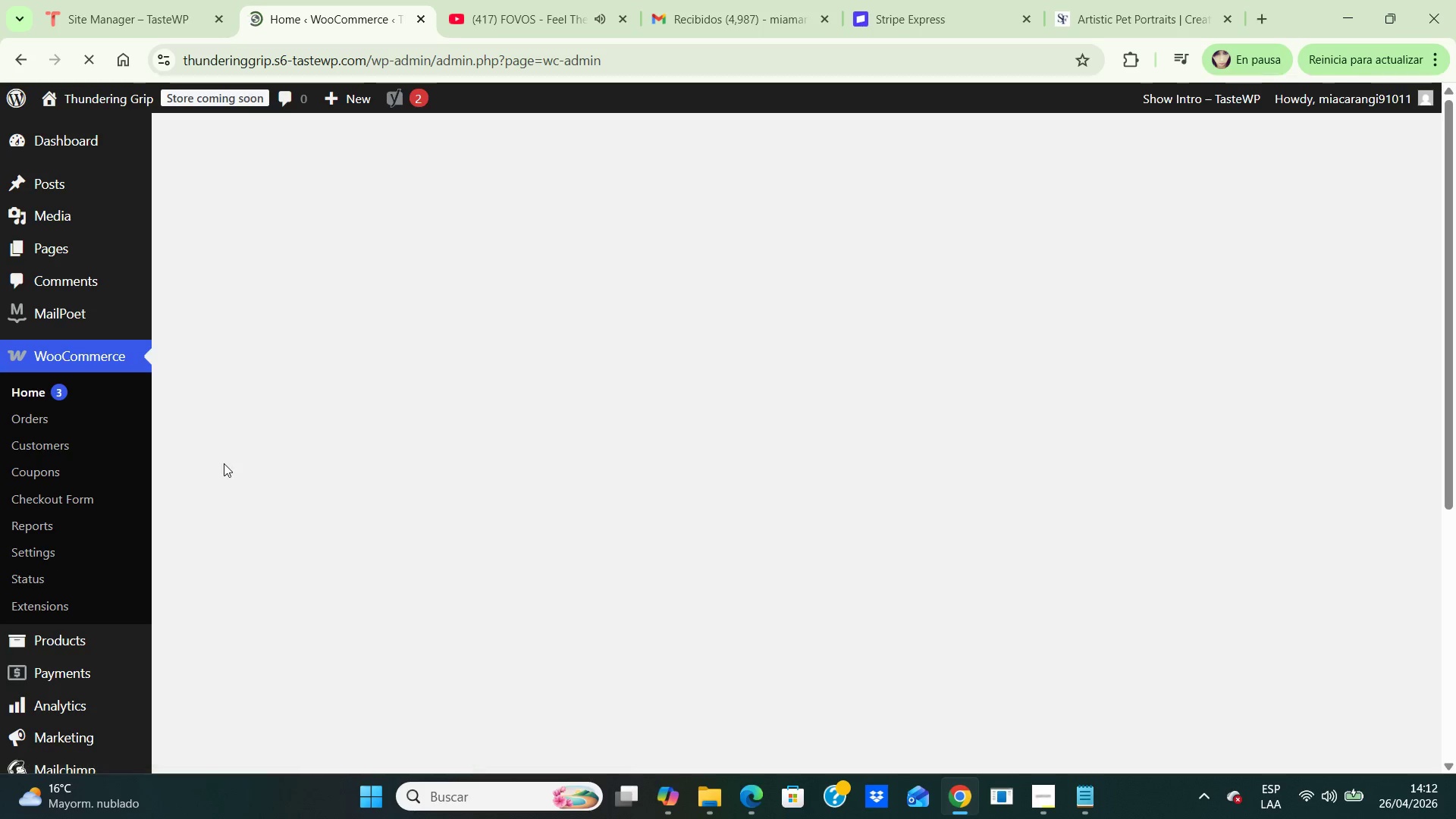 
scroll: coordinate [426, 406], scroll_direction: down, amount: 7.0
 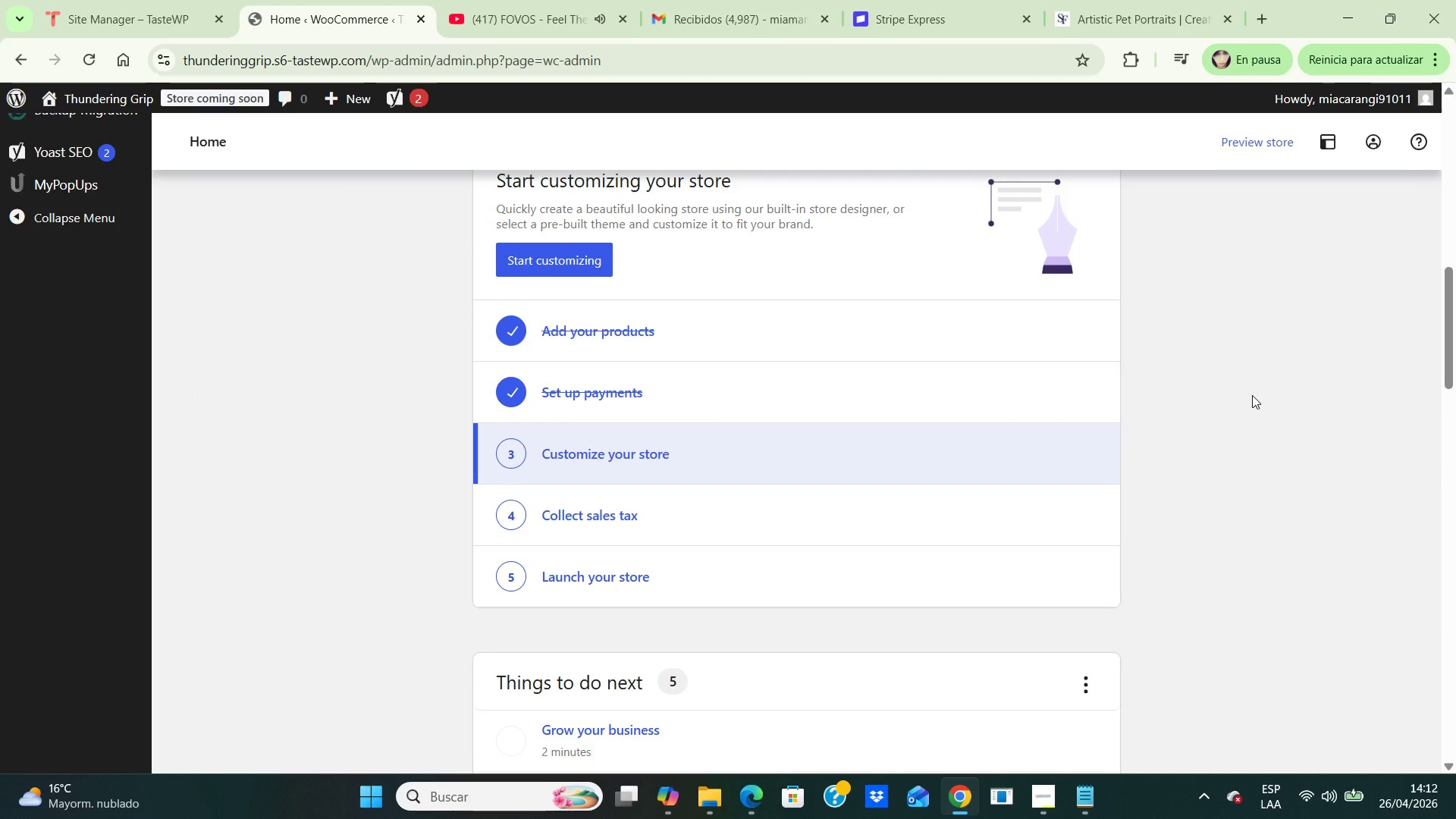 
wait(12.53)
 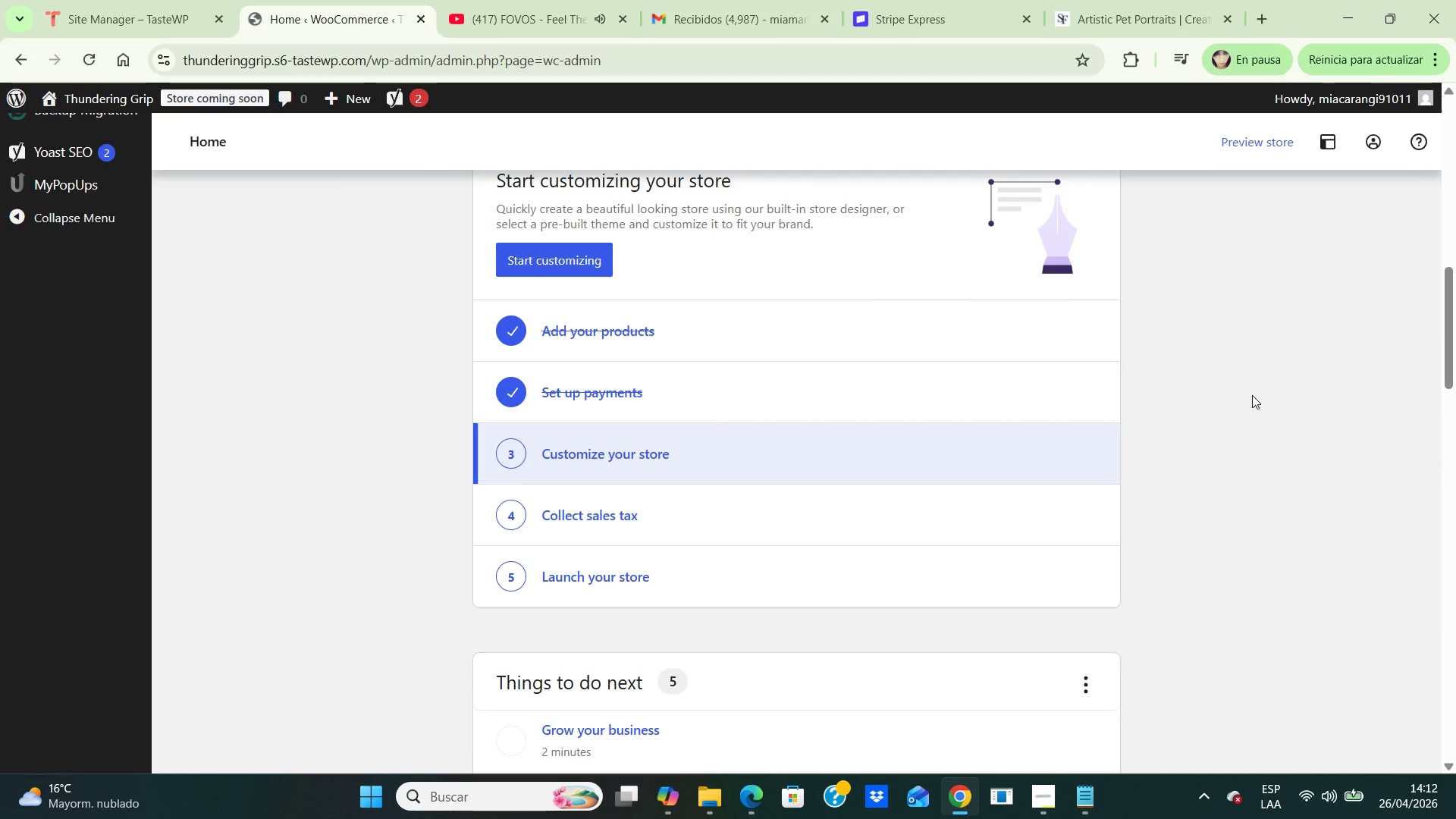 
scroll: coordinate [1015, 505], scroll_direction: up, amount: 3.0
 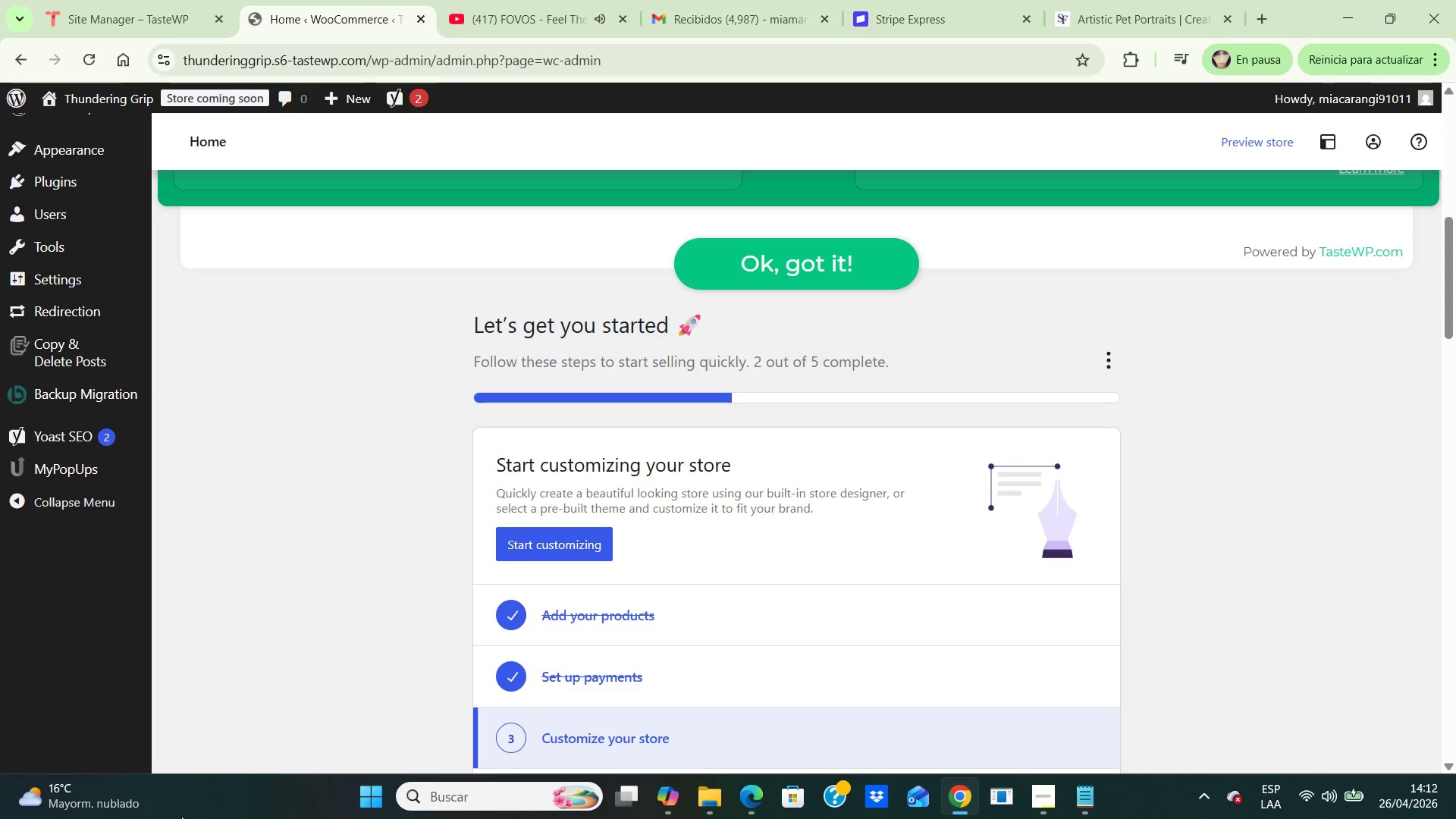 
wait(5.79)
 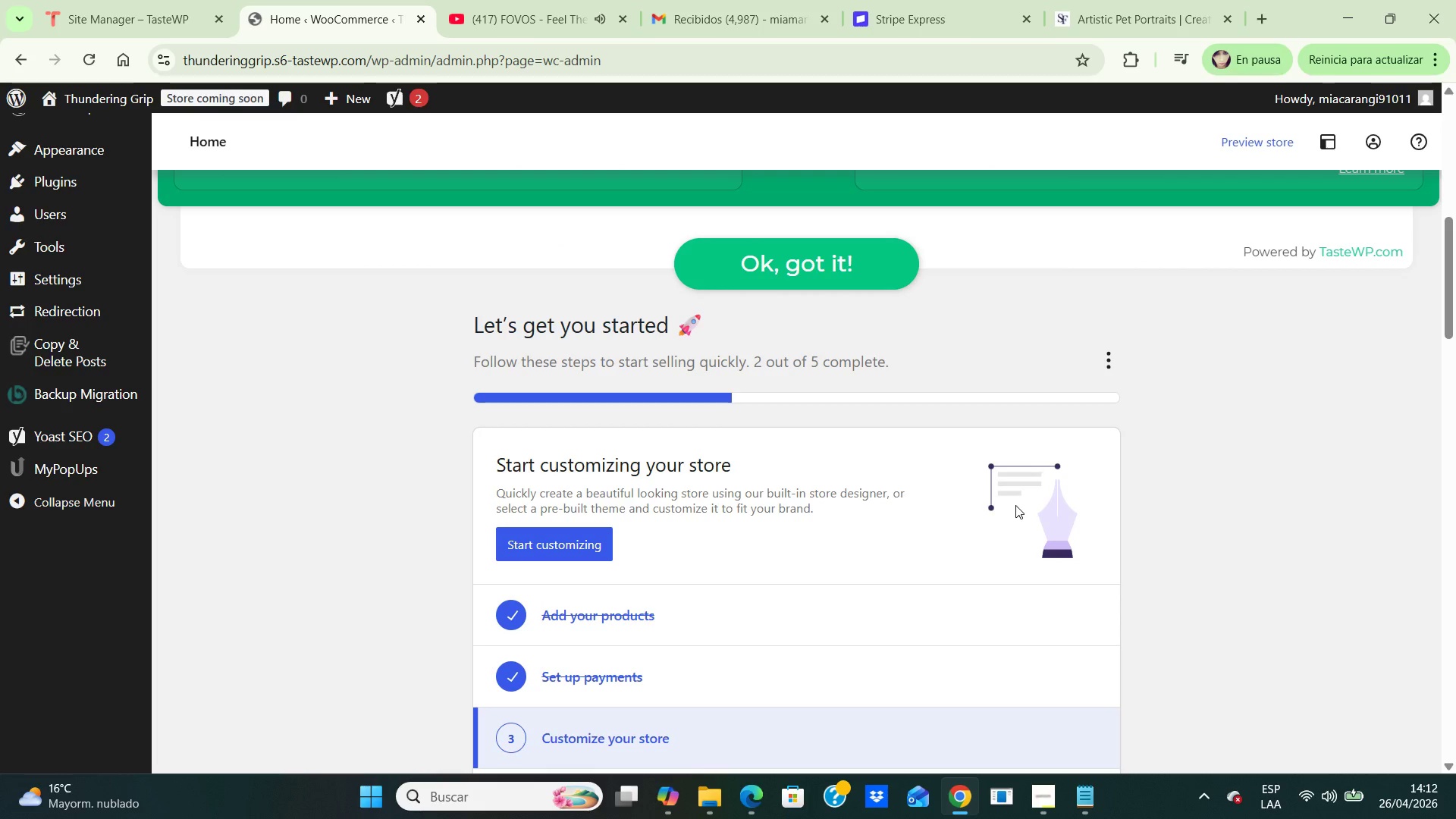 
left_click([538, 550])
 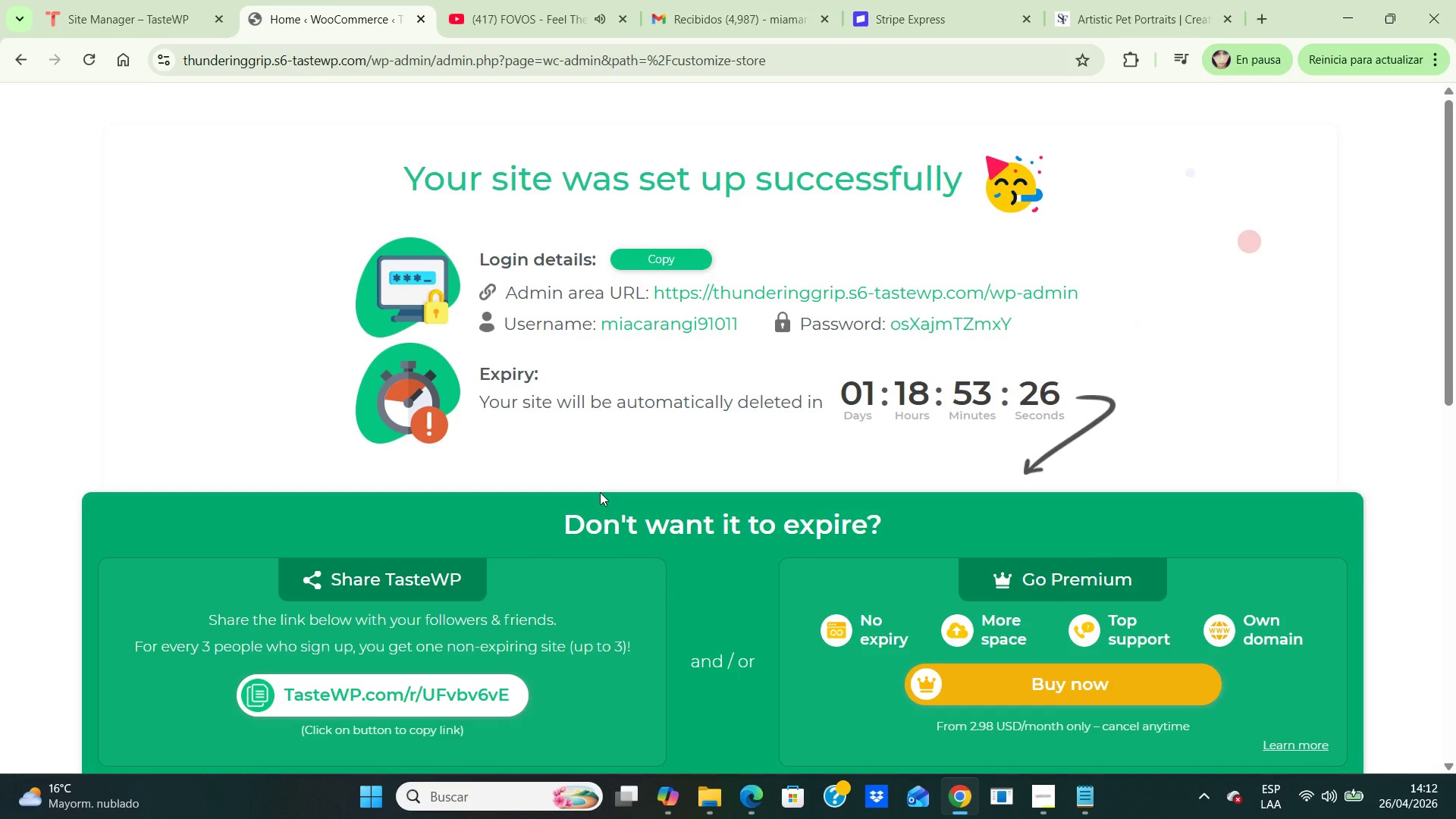 
scroll: coordinate [600, 492], scroll_direction: down, amount: 3.0
 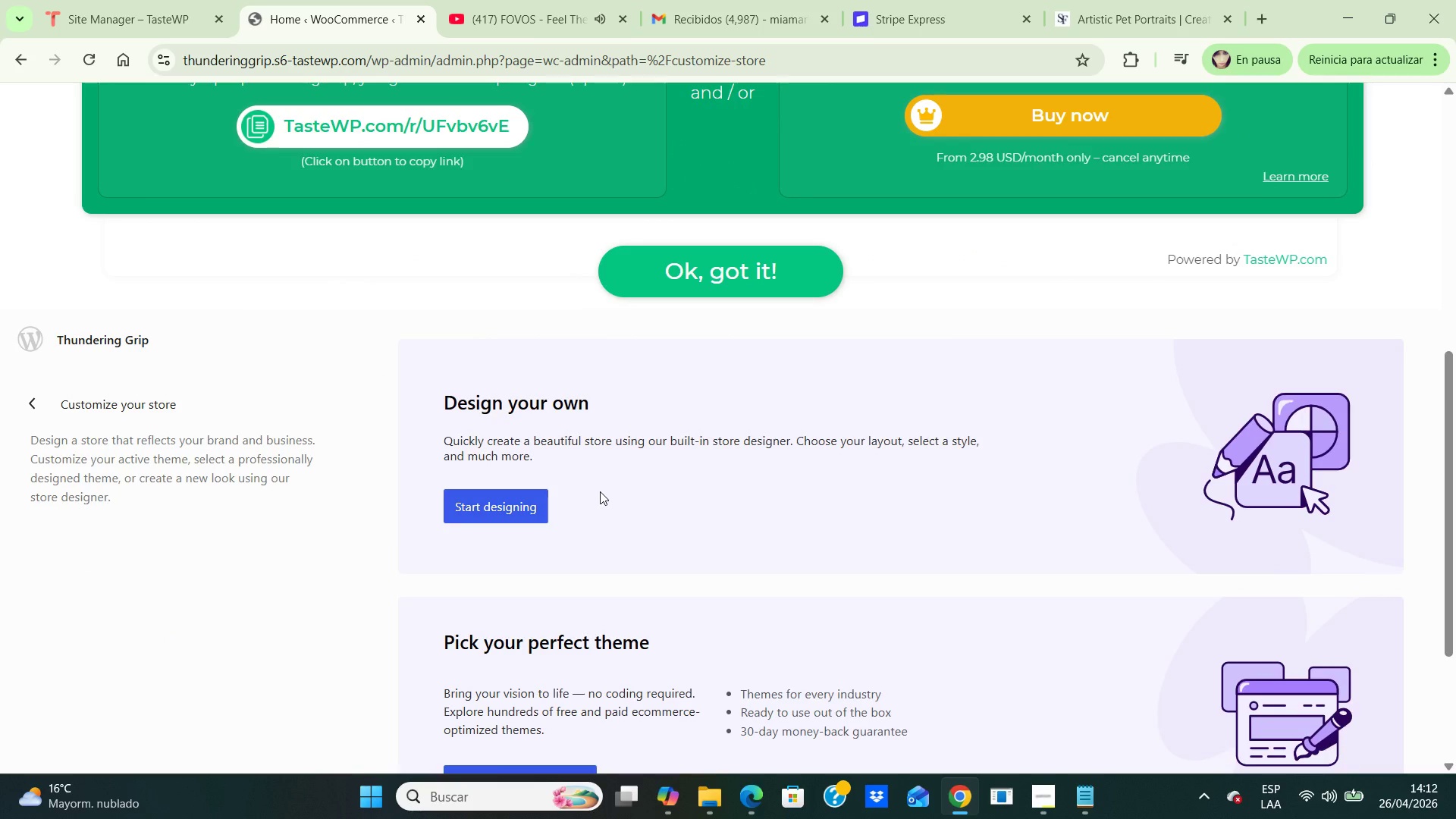 
wait(13.22)
 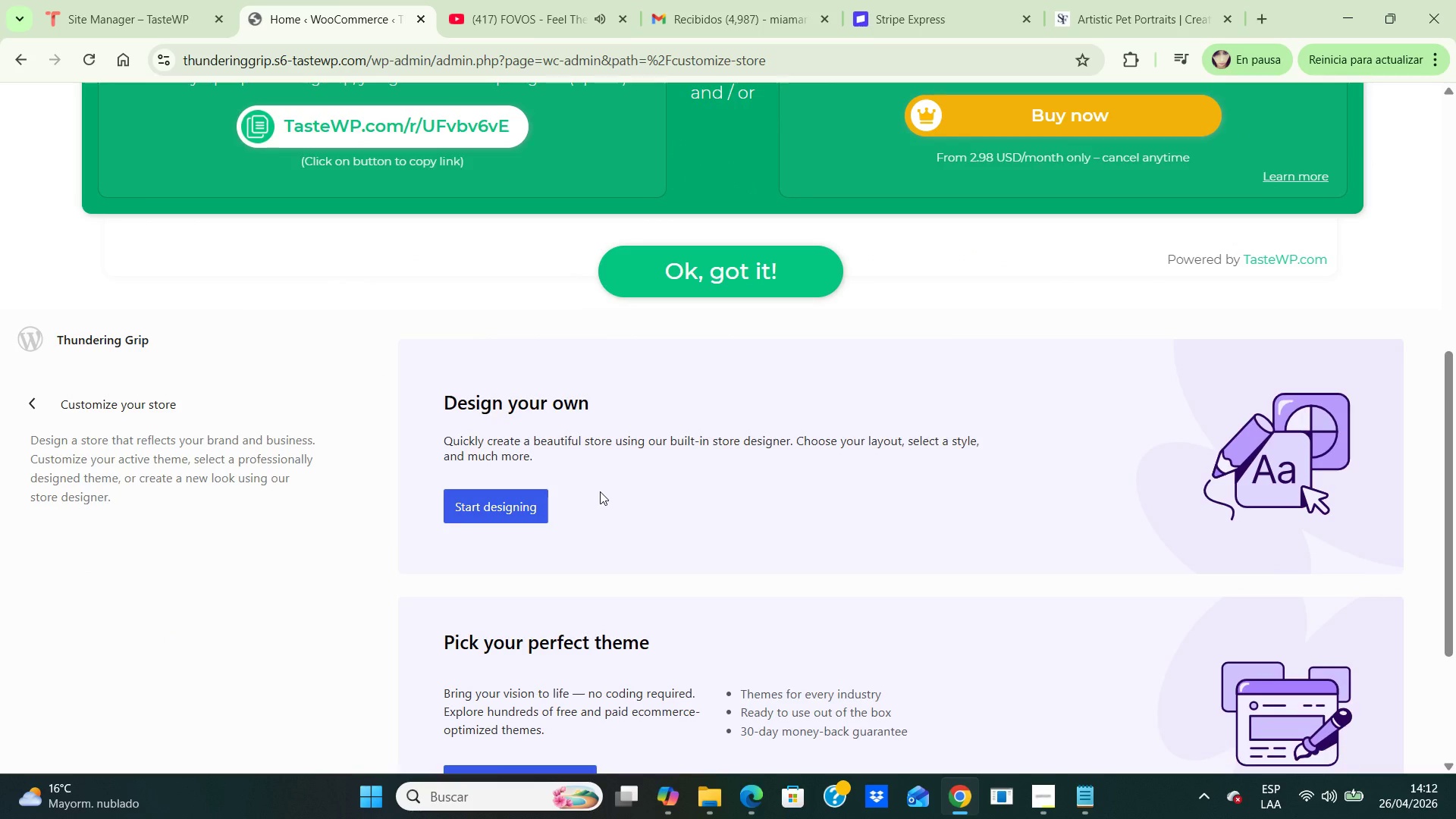 
scroll: coordinate [972, 445], scroll_direction: up, amount: 14.0
 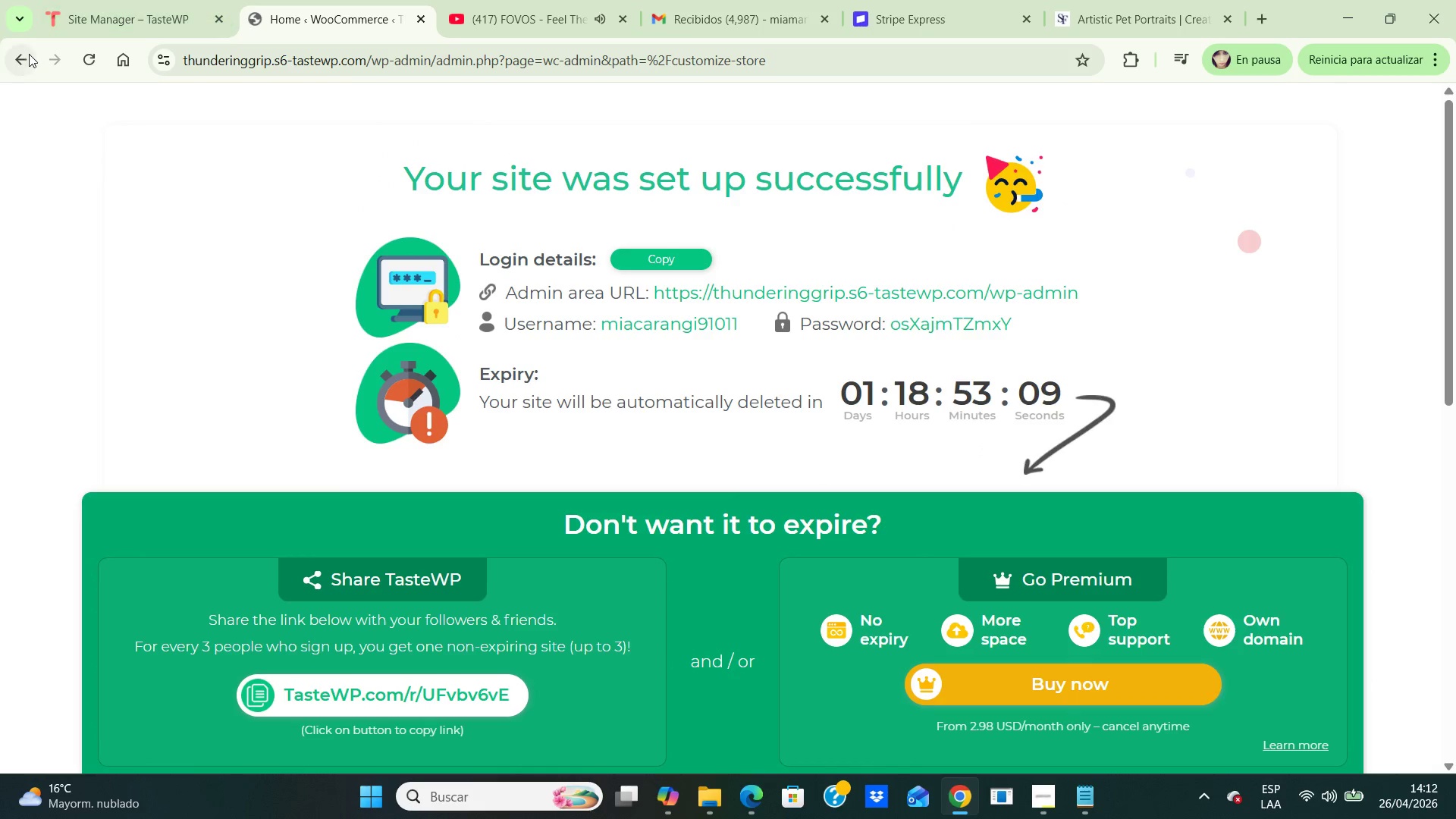 
left_click([26, 55])
 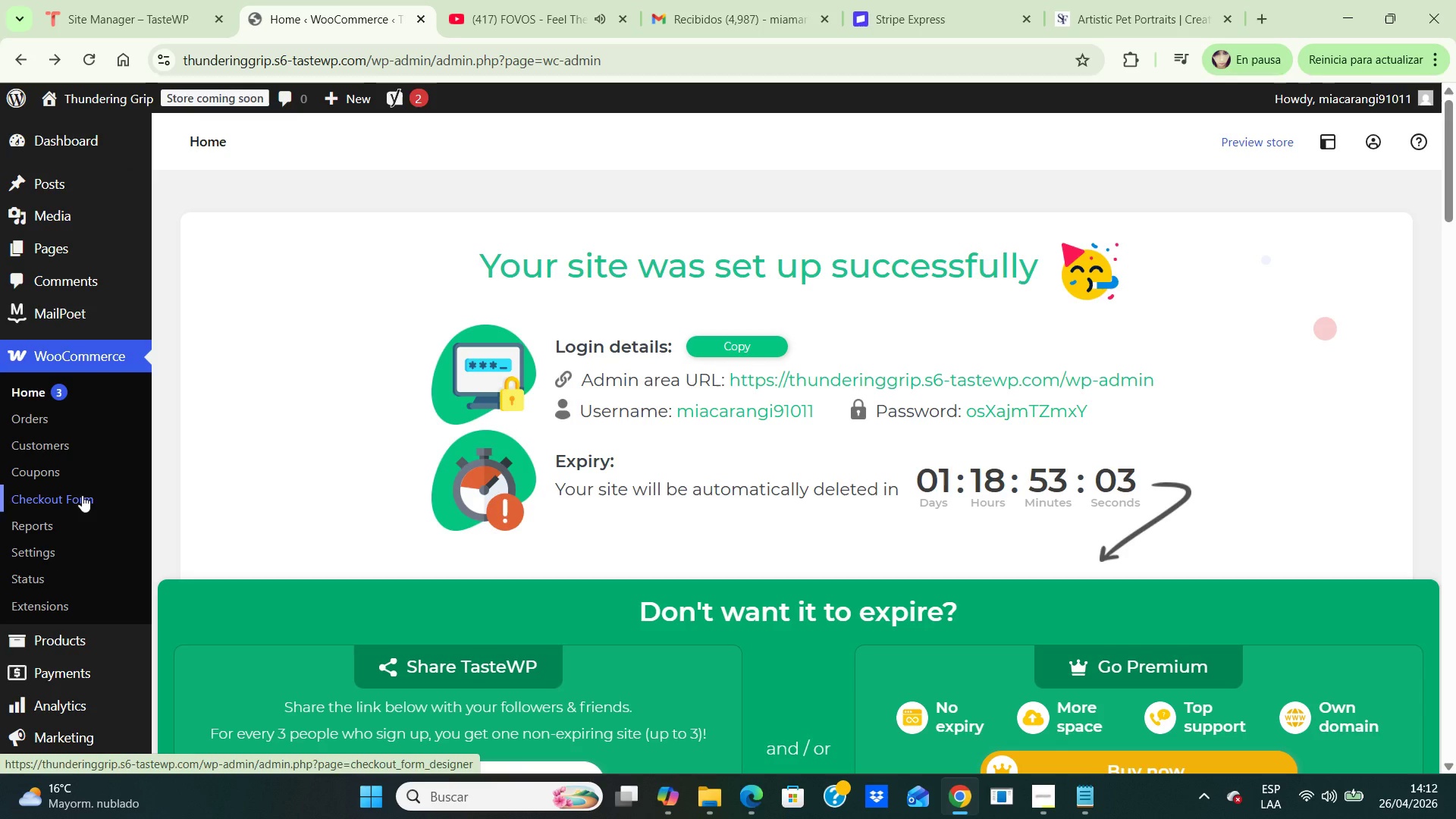 
wait(7.91)
 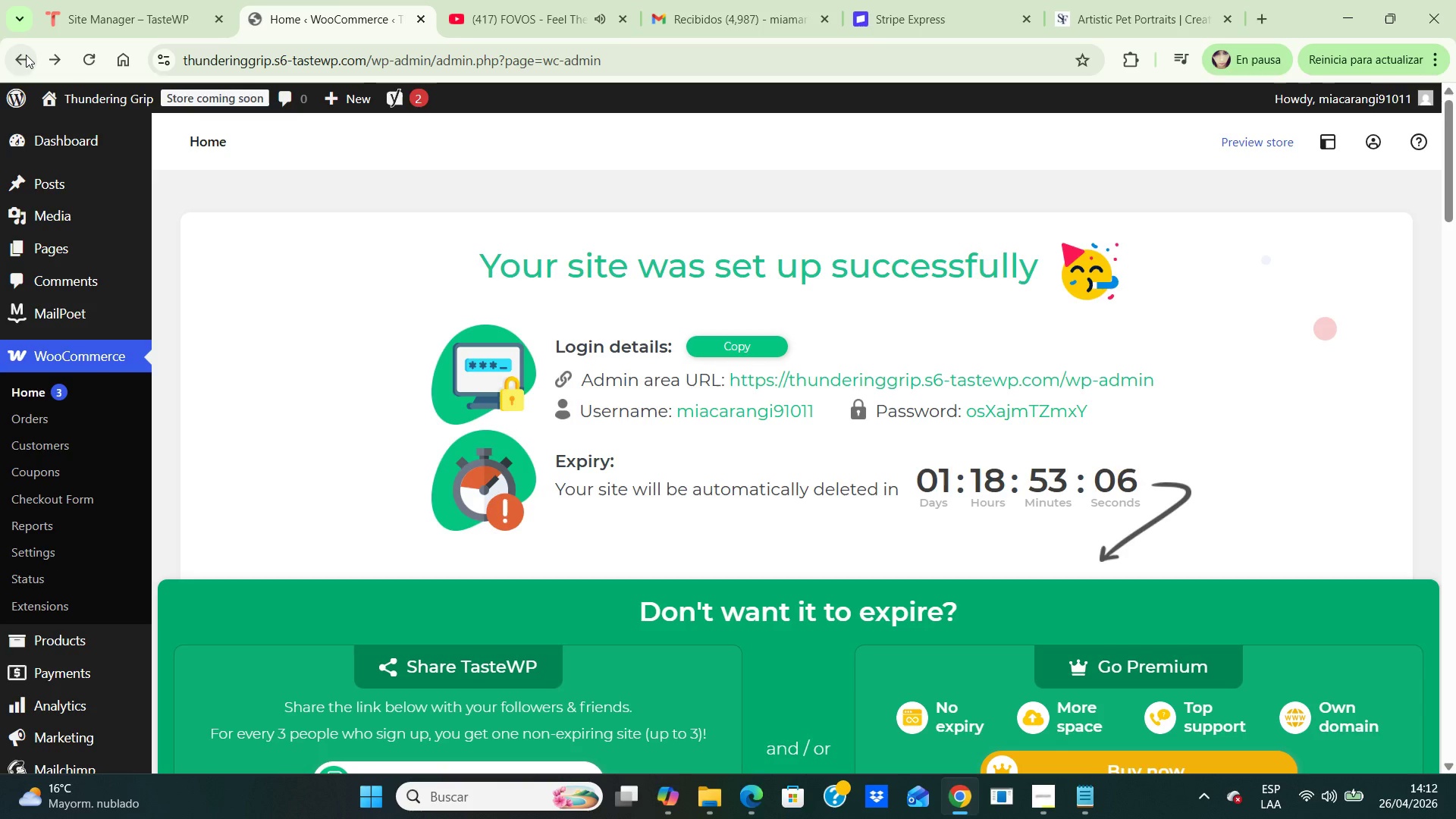 
left_click([82, 495])
 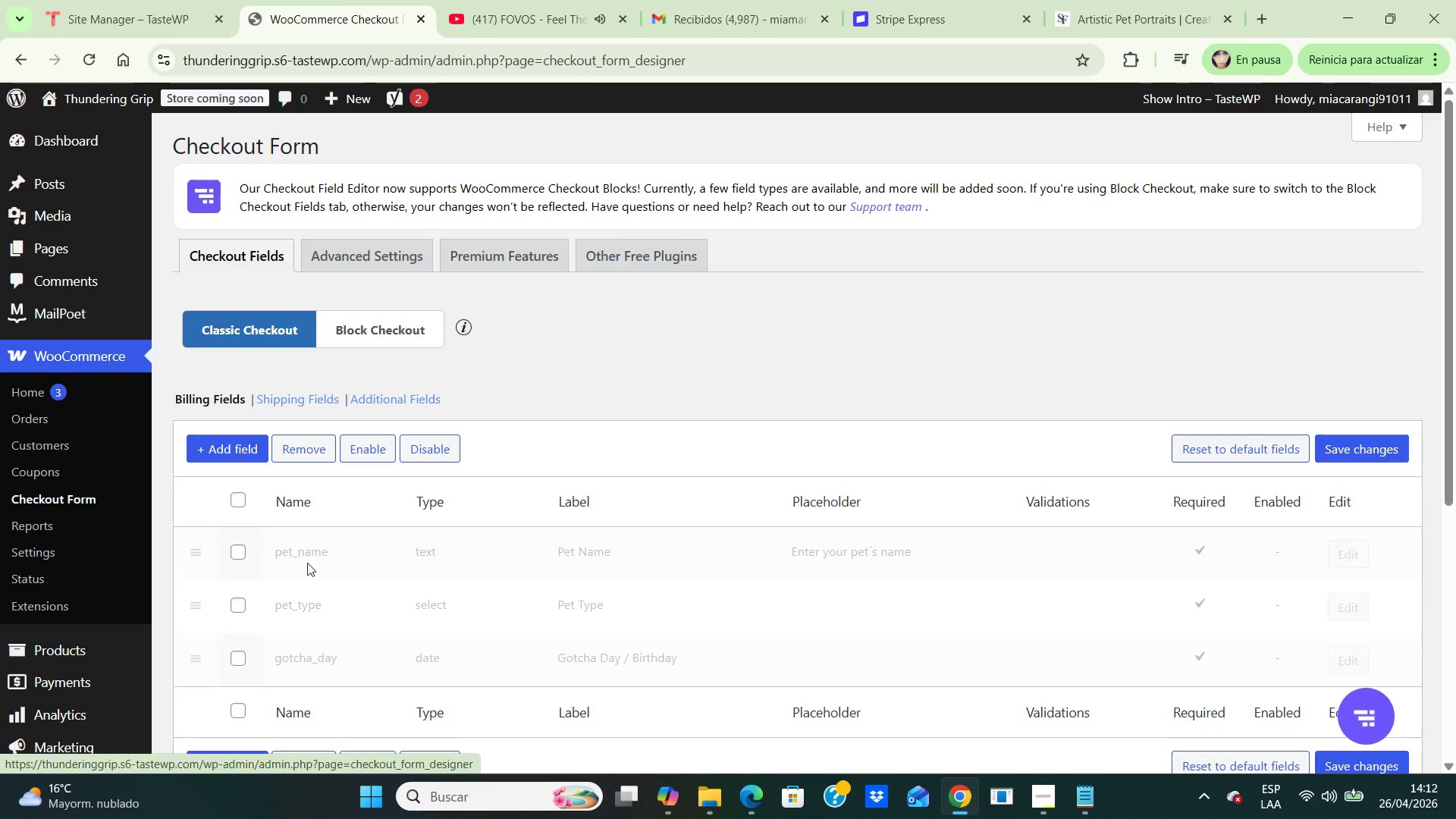 
scroll: coordinate [477, 459], scroll_direction: down, amount: 6.0
 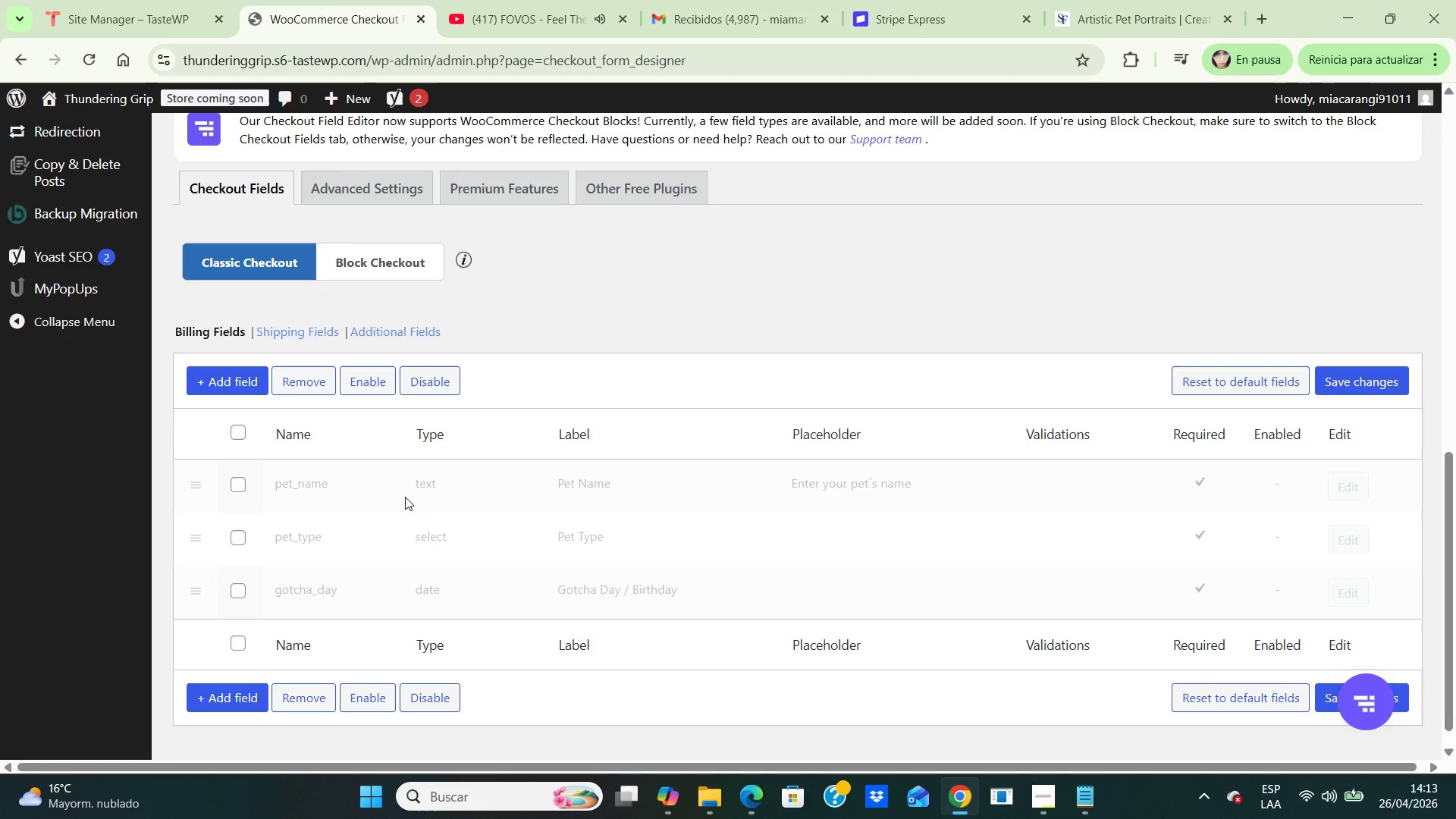 
wait(52.53)
 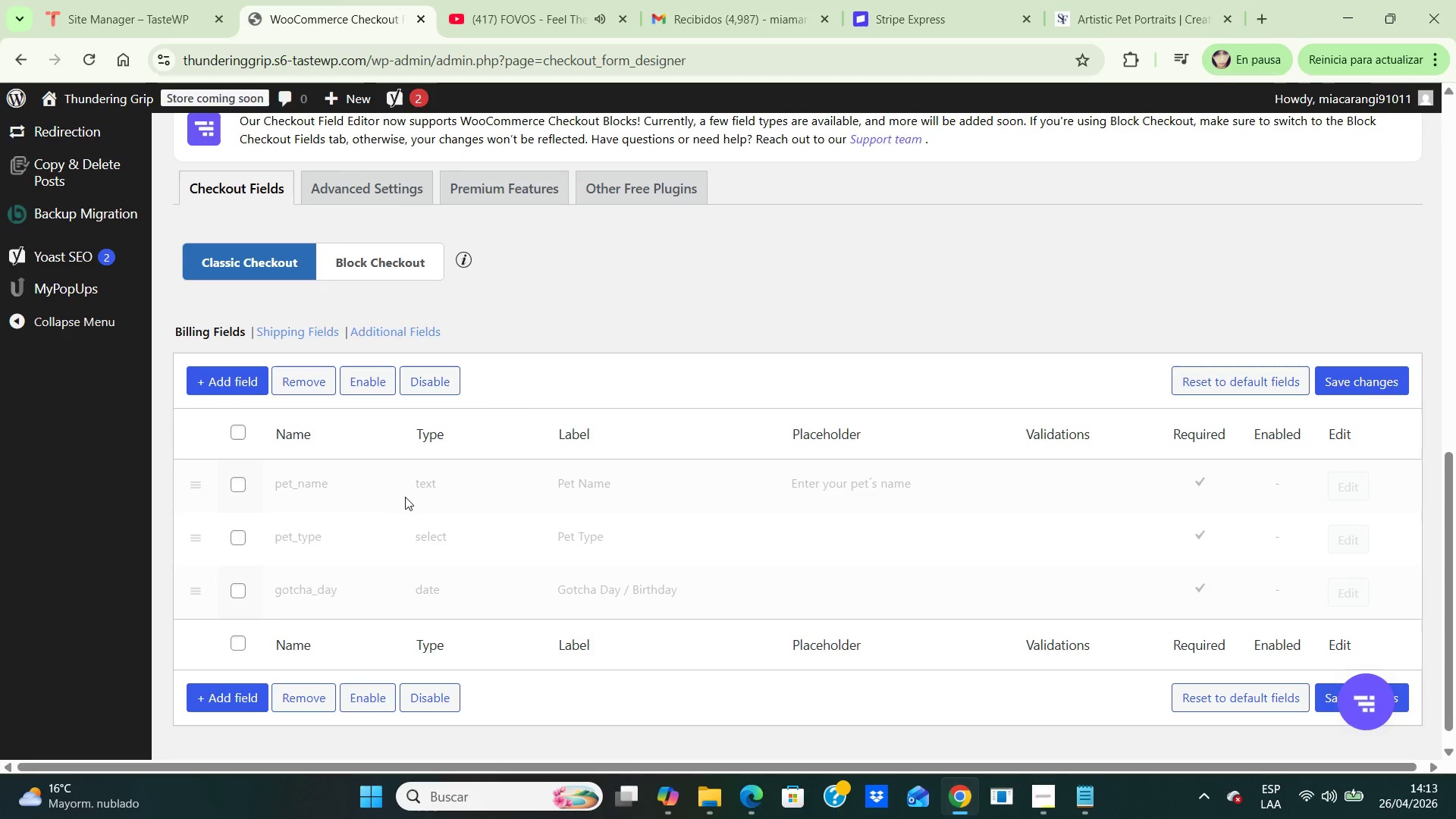 
scroll: coordinate [575, 541], scroll_direction: down, amount: 2.0
 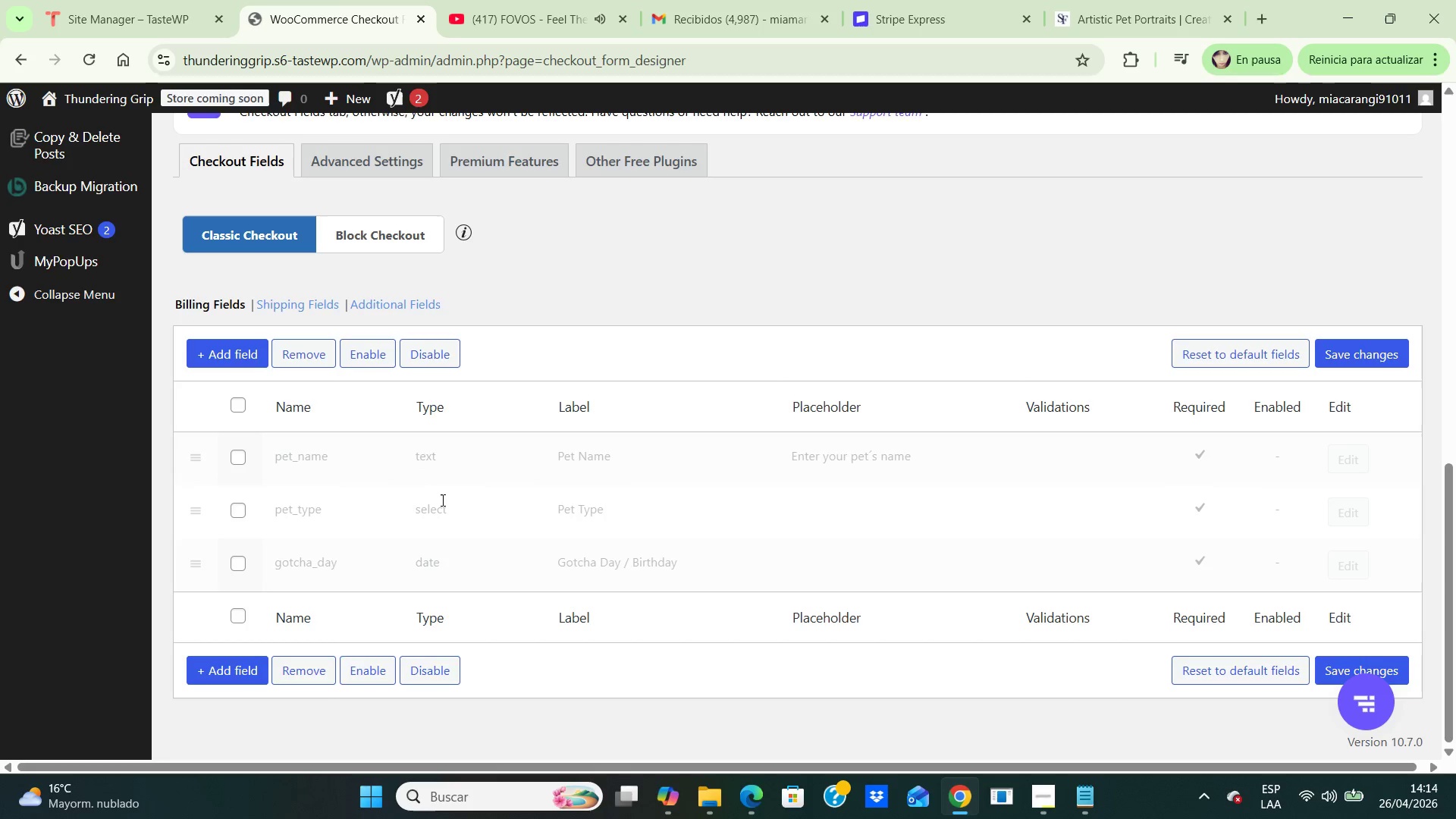 
wait(7.21)
 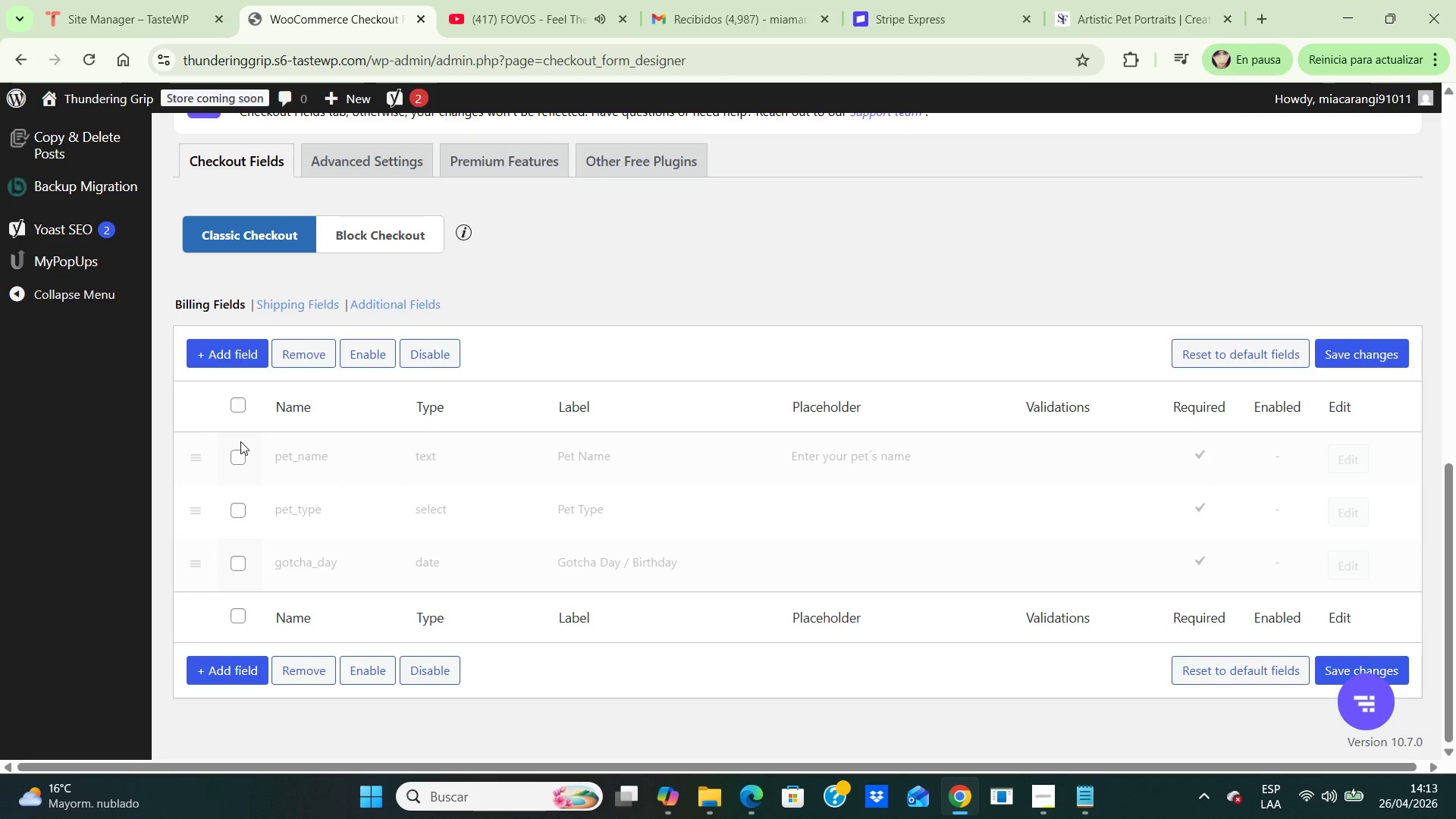 
scroll: coordinate [490, 541], scroll_direction: down, amount: 2.0
 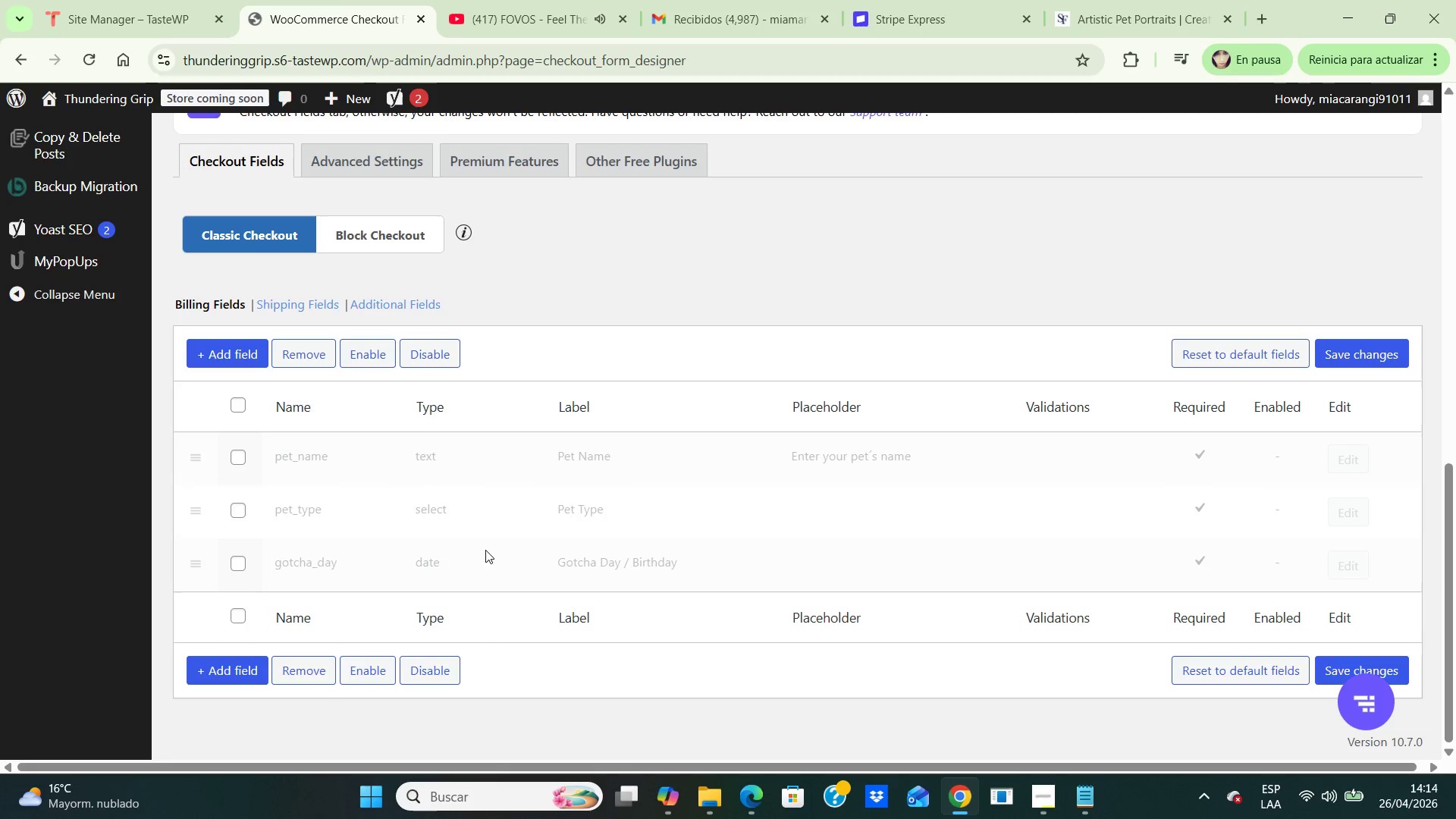 
scroll: coordinate [485, 550], scroll_direction: up, amount: 2.0
 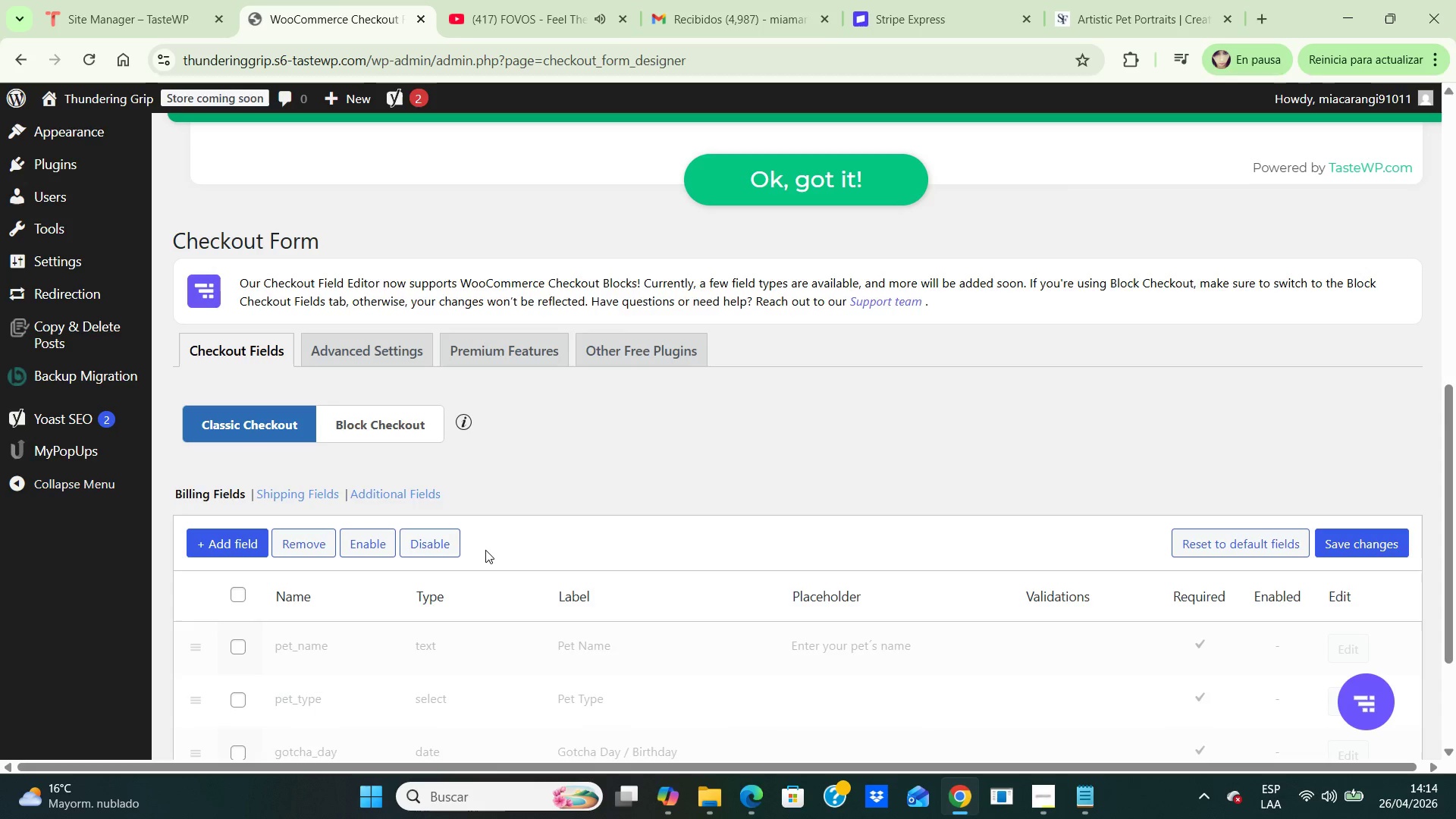 
wait(22.19)
 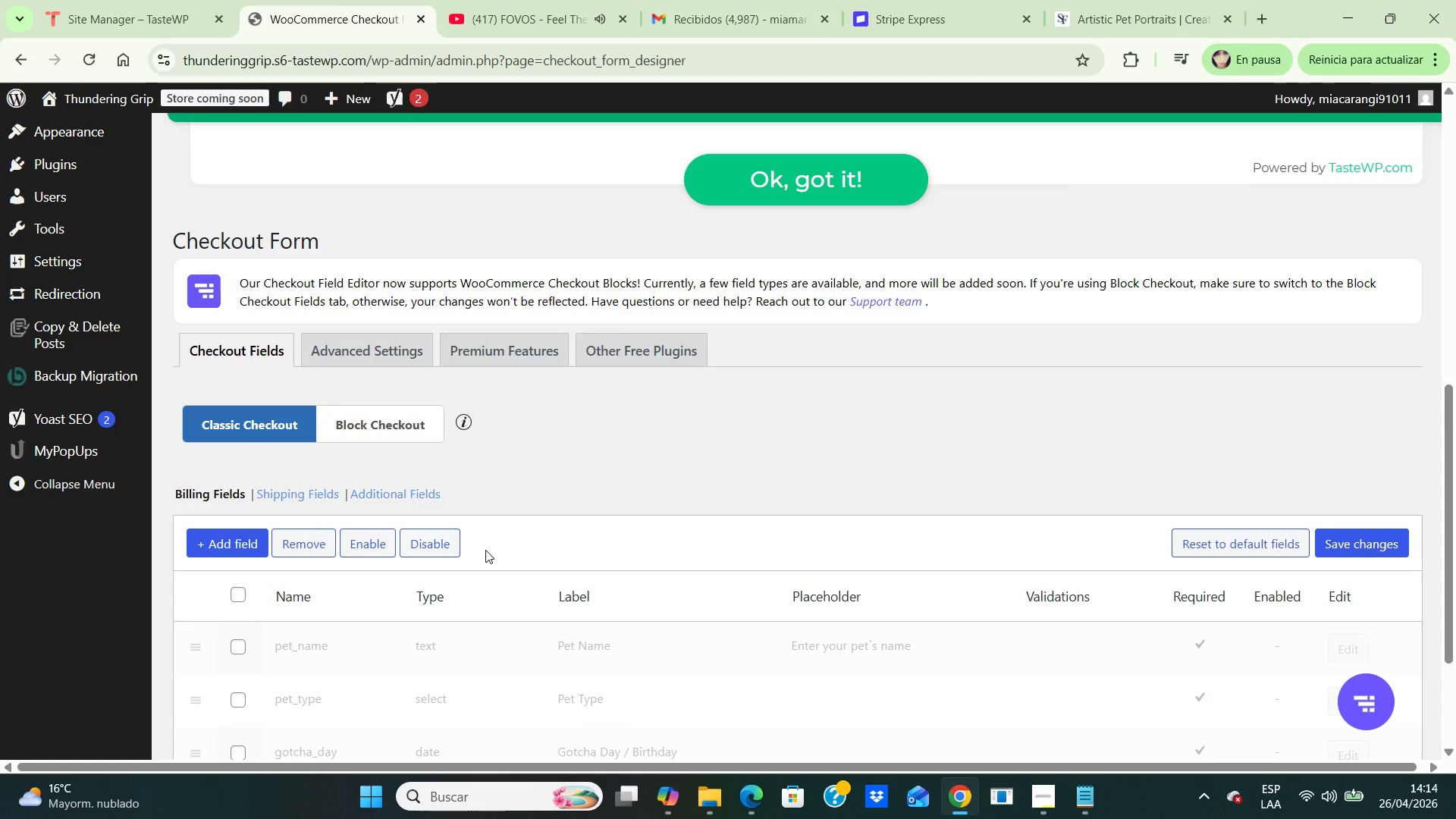 
scroll: coordinate [285, 437], scroll_direction: down, amount: 5.0
 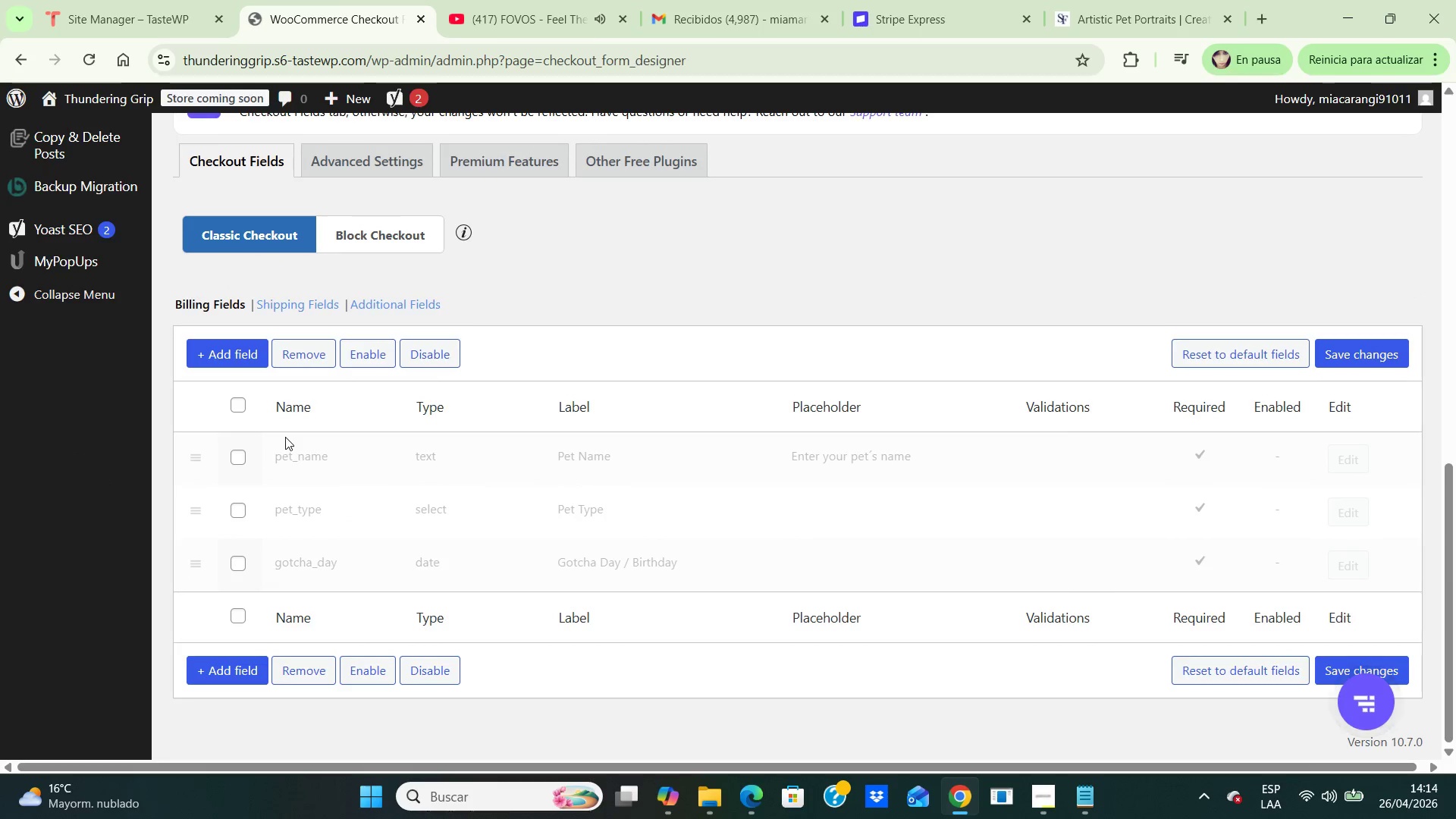 
scroll: coordinate [278, 395], scroll_direction: up, amount: 3.0
 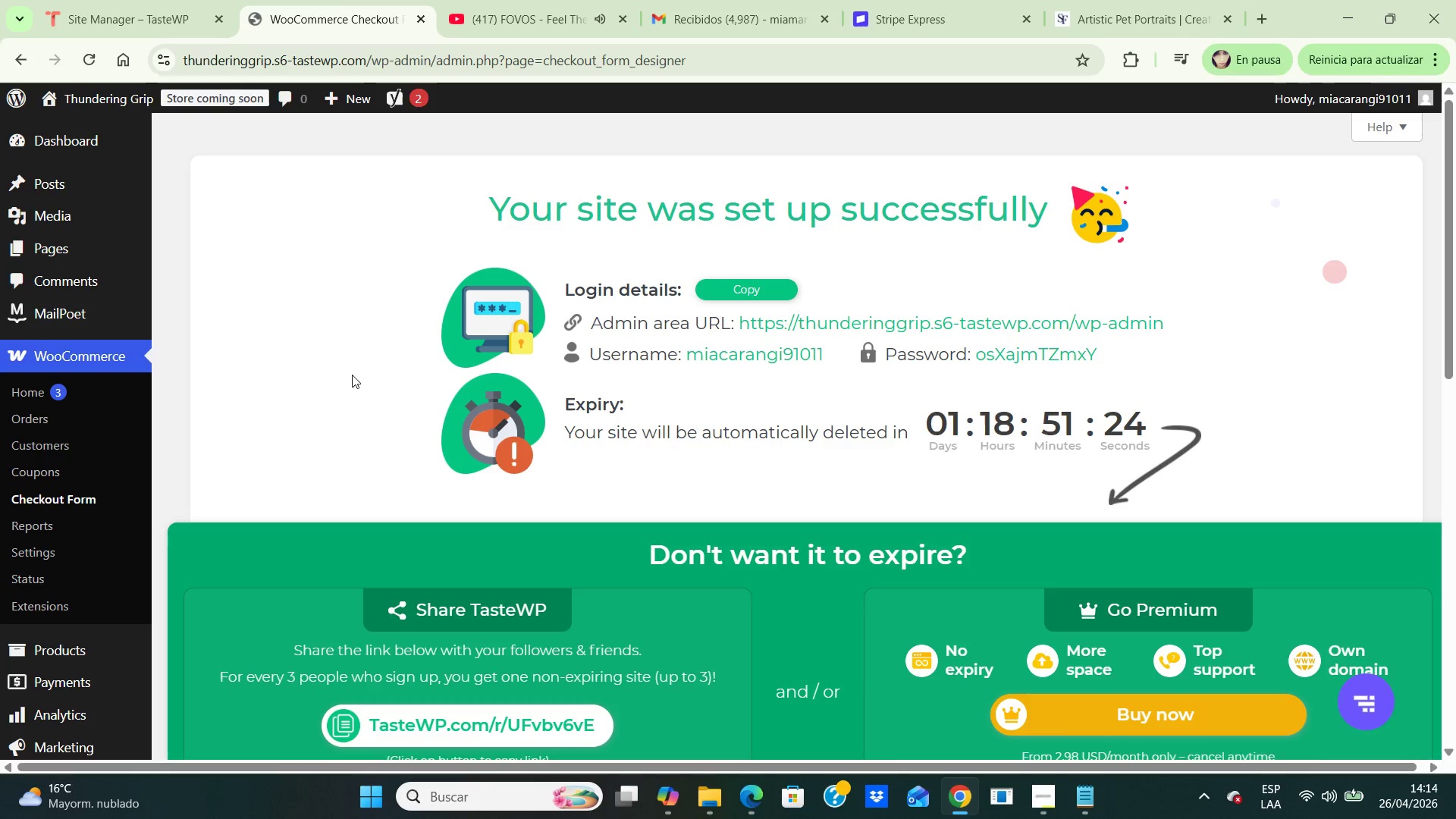 
wait(9.44)
 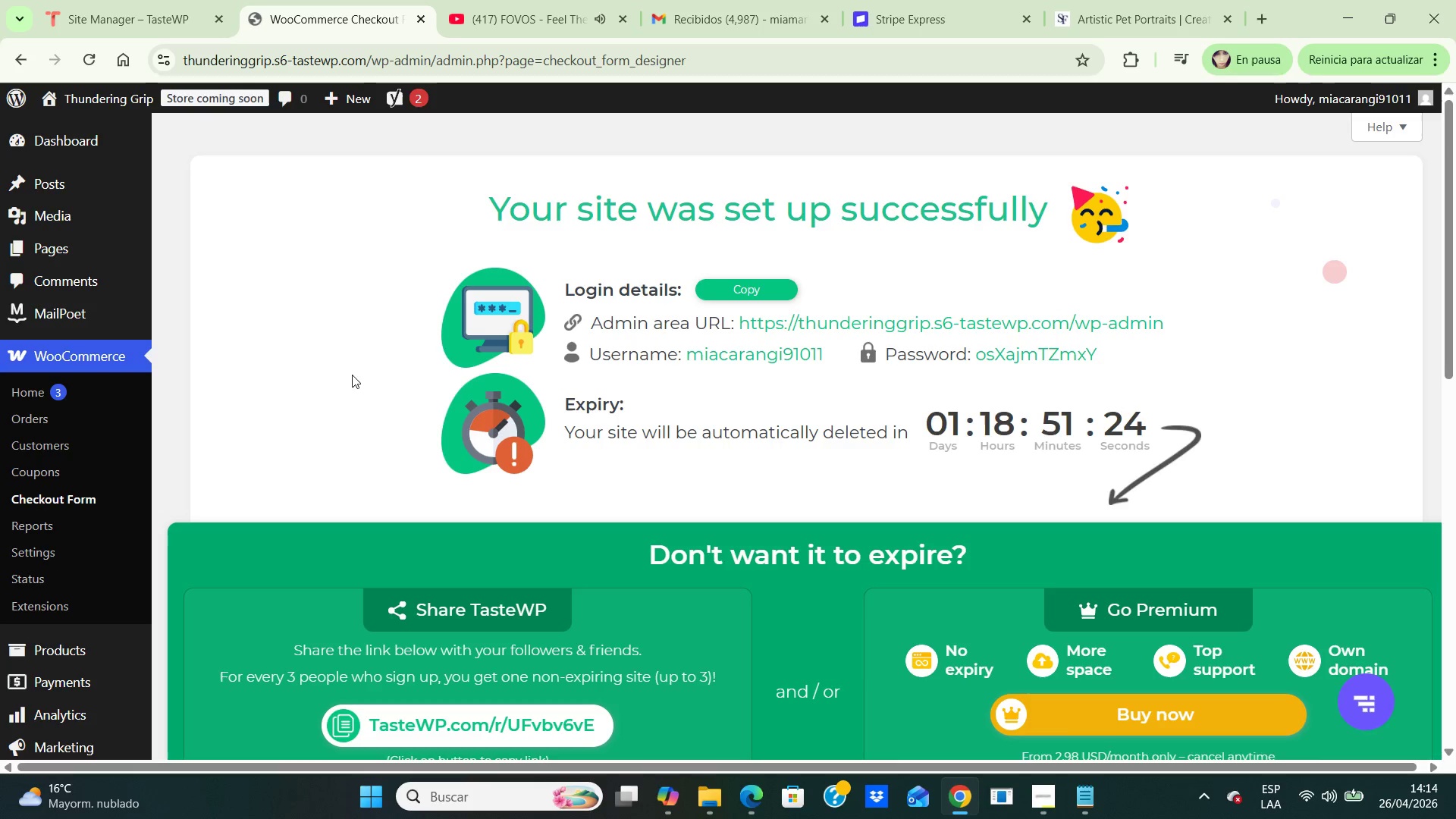 
left_click([71, 127])
 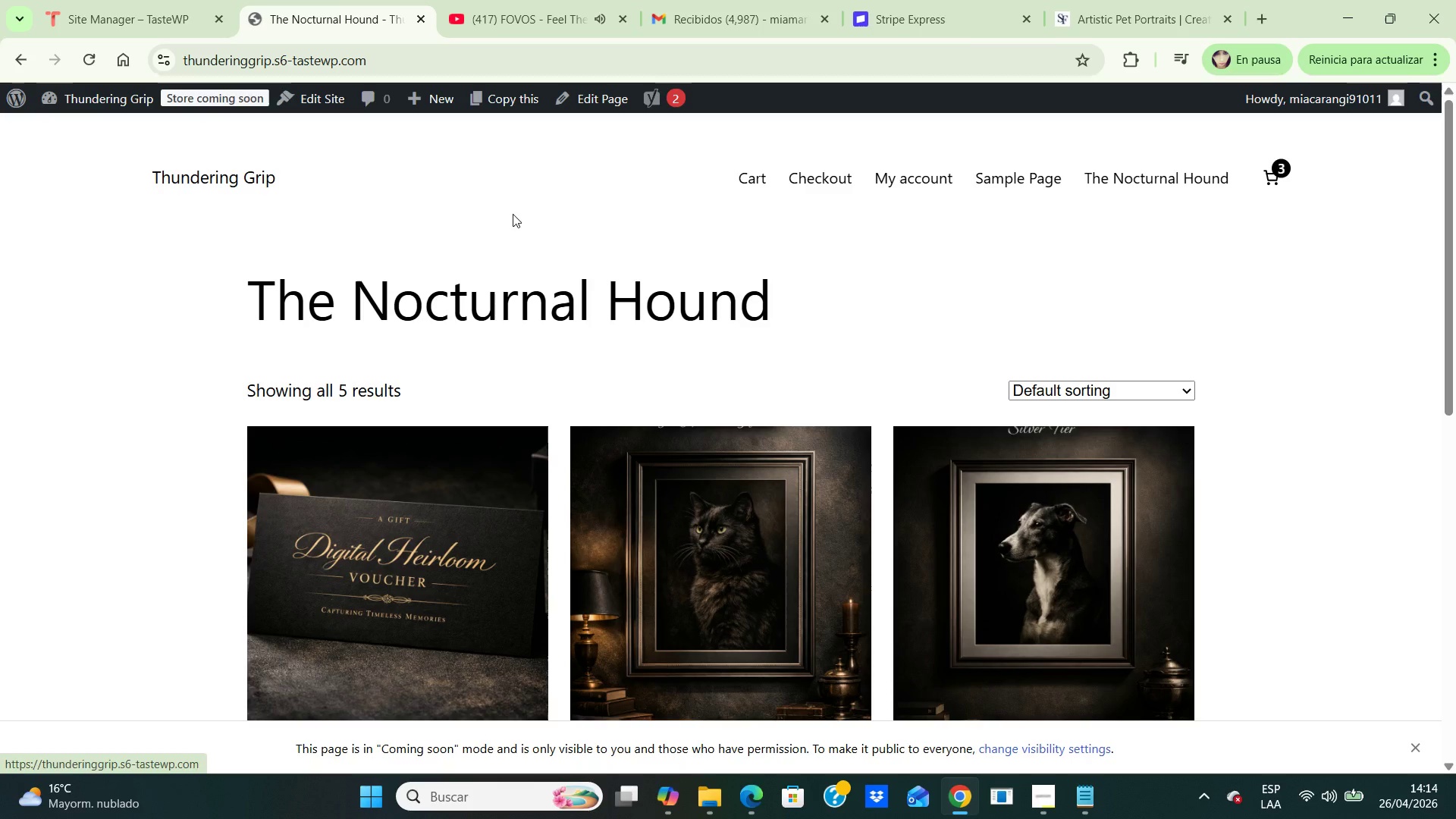 
wait(5.59)
 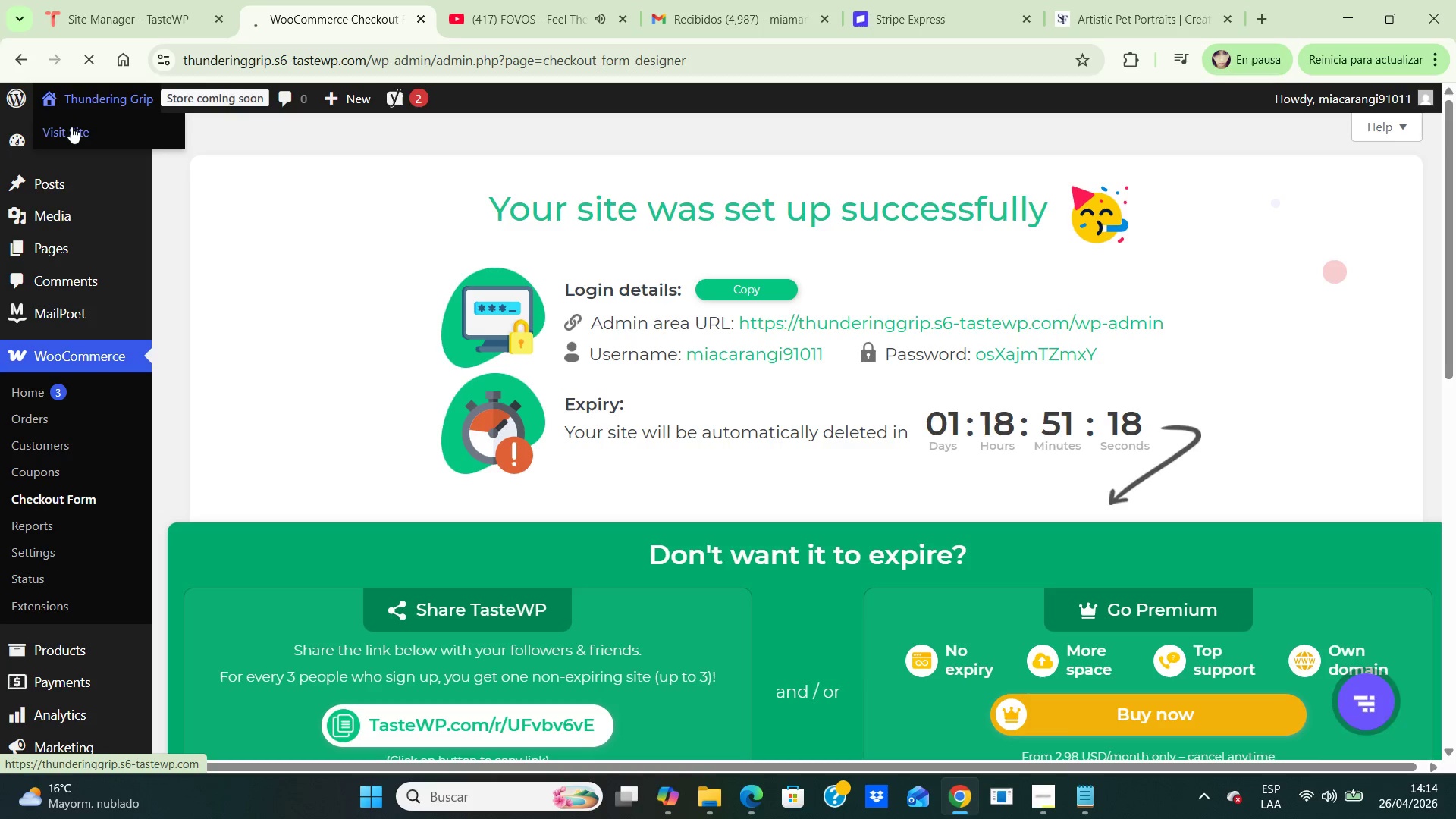 
left_click([1277, 168])
 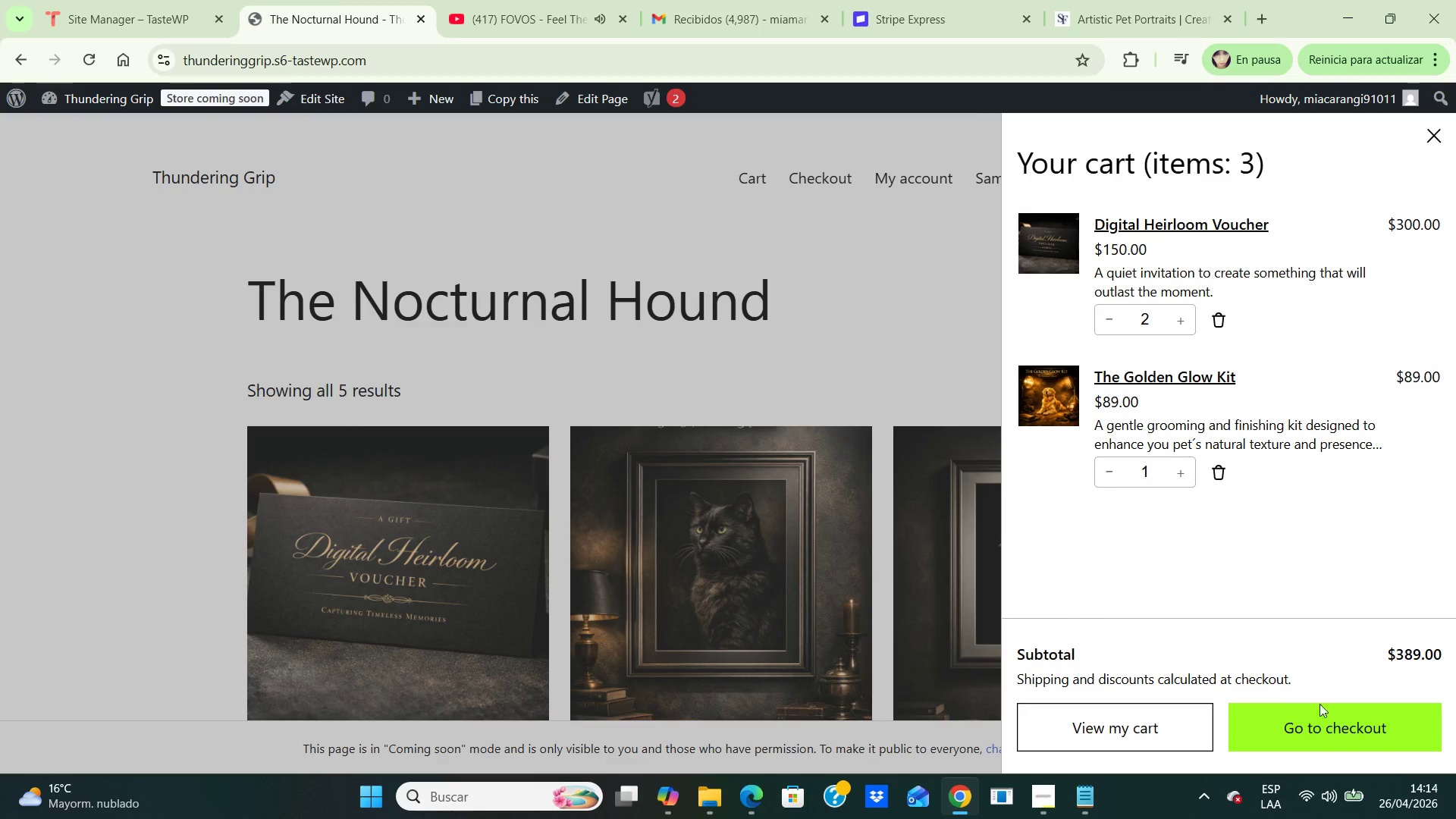 
left_click([1326, 717])
 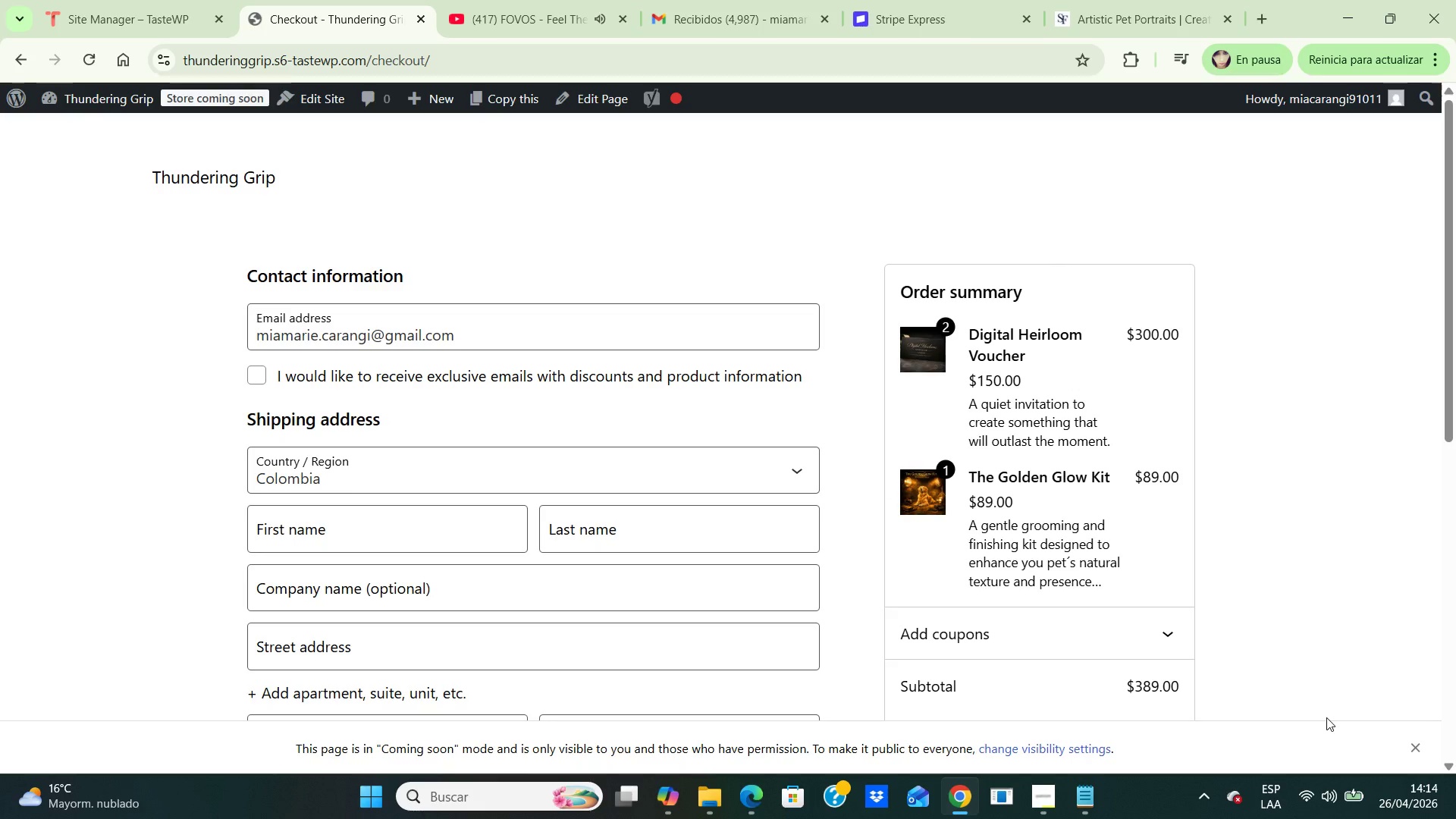 
wait(6.44)
 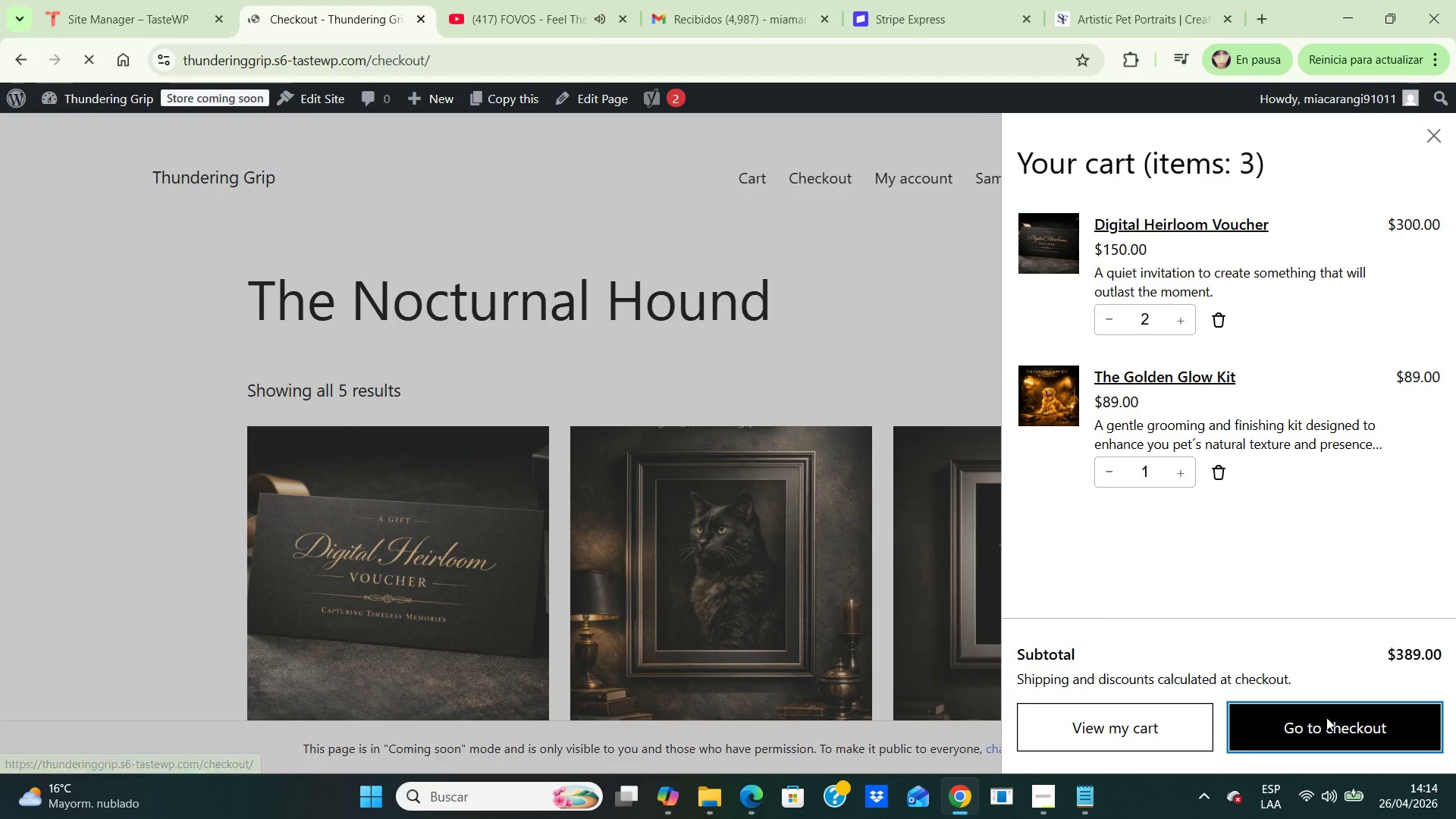 
scroll: coordinate [1203, 352], scroll_direction: down, amount: 4.0
 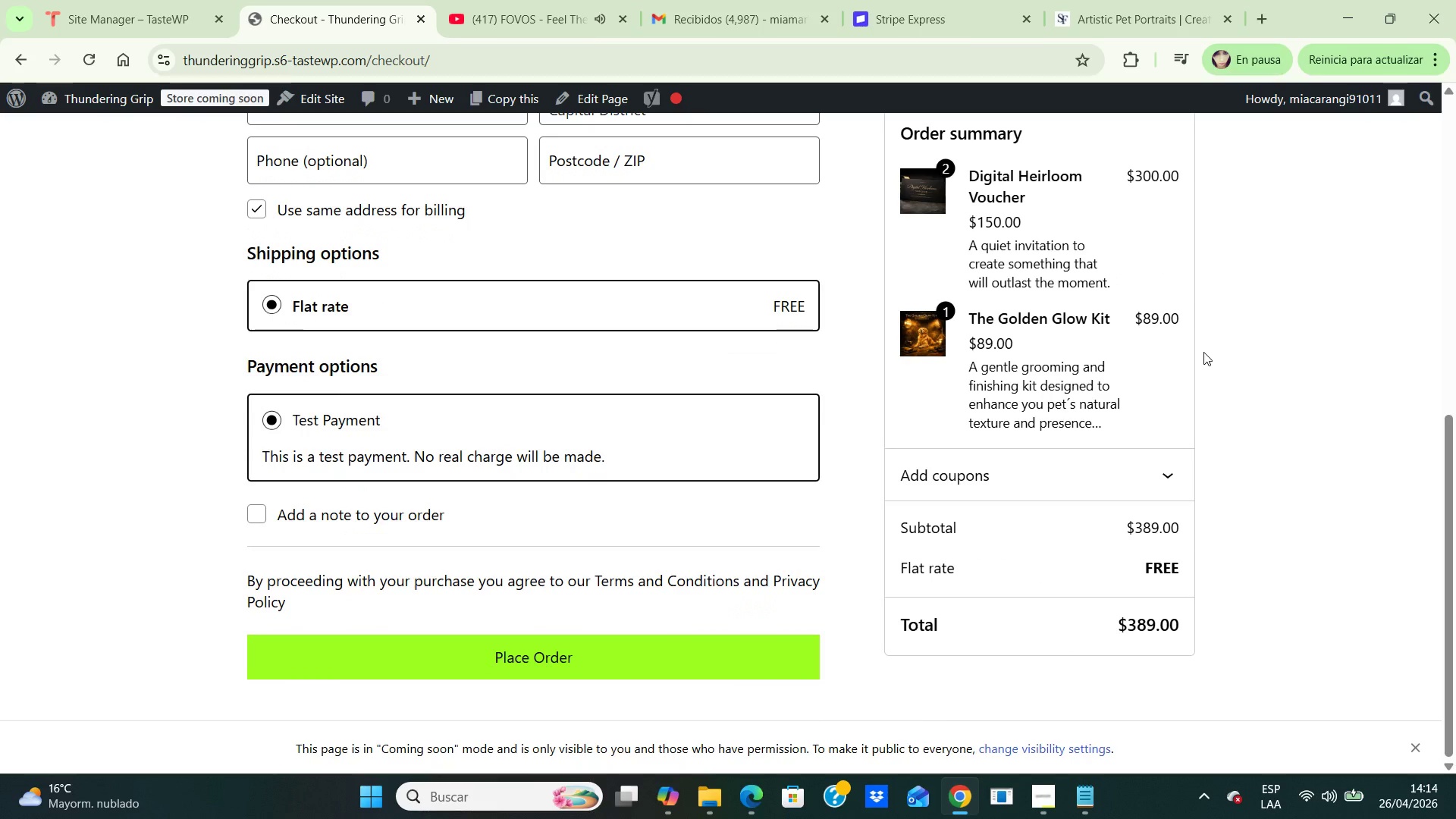 
scroll: coordinate [1203, 352], scroll_direction: up, amount: 7.0
 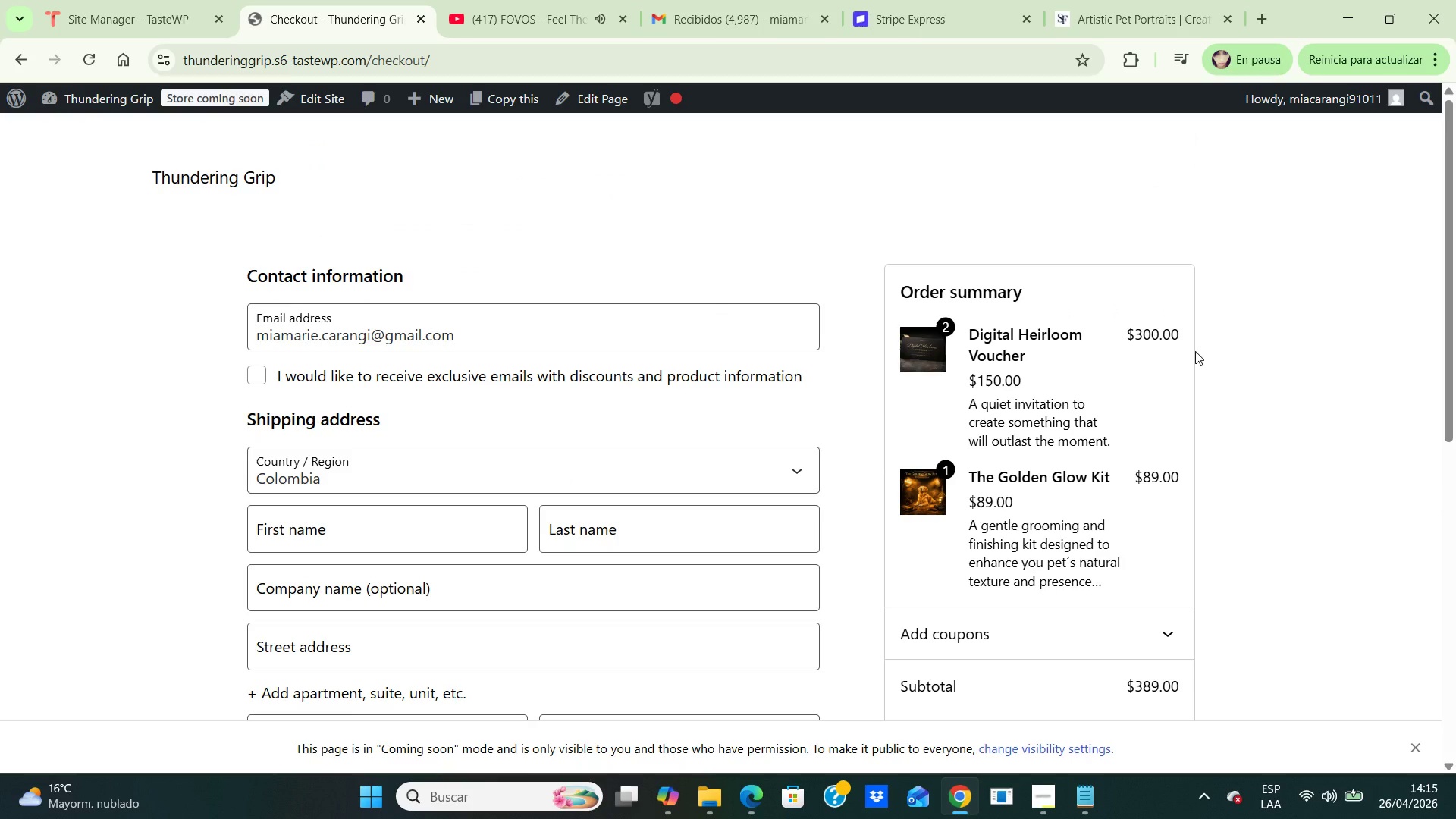 
scroll: coordinate [1246, 411], scroll_direction: down, amount: 3.0
 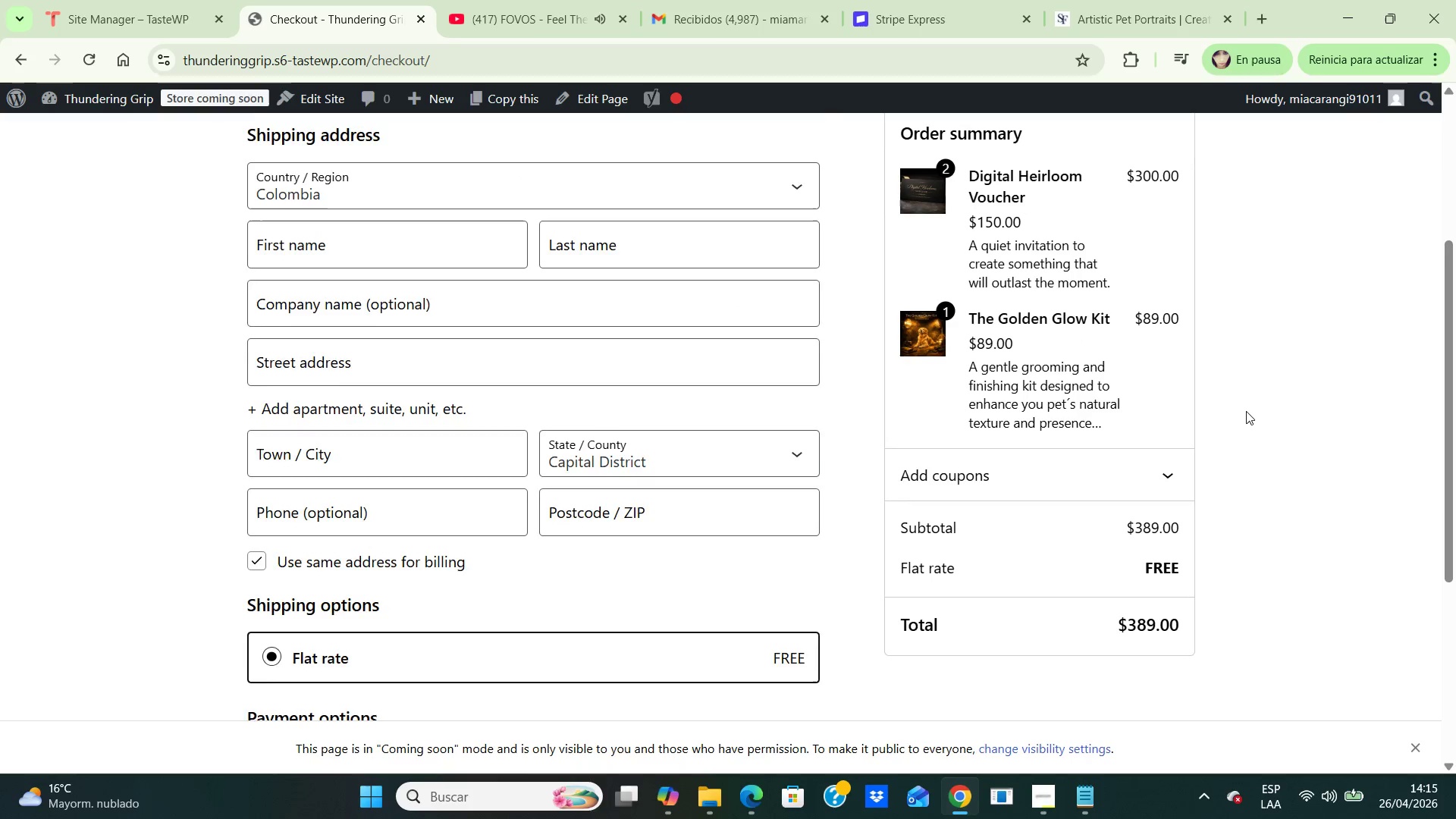 
scroll: coordinate [1246, 411], scroll_direction: up, amount: 1.0
 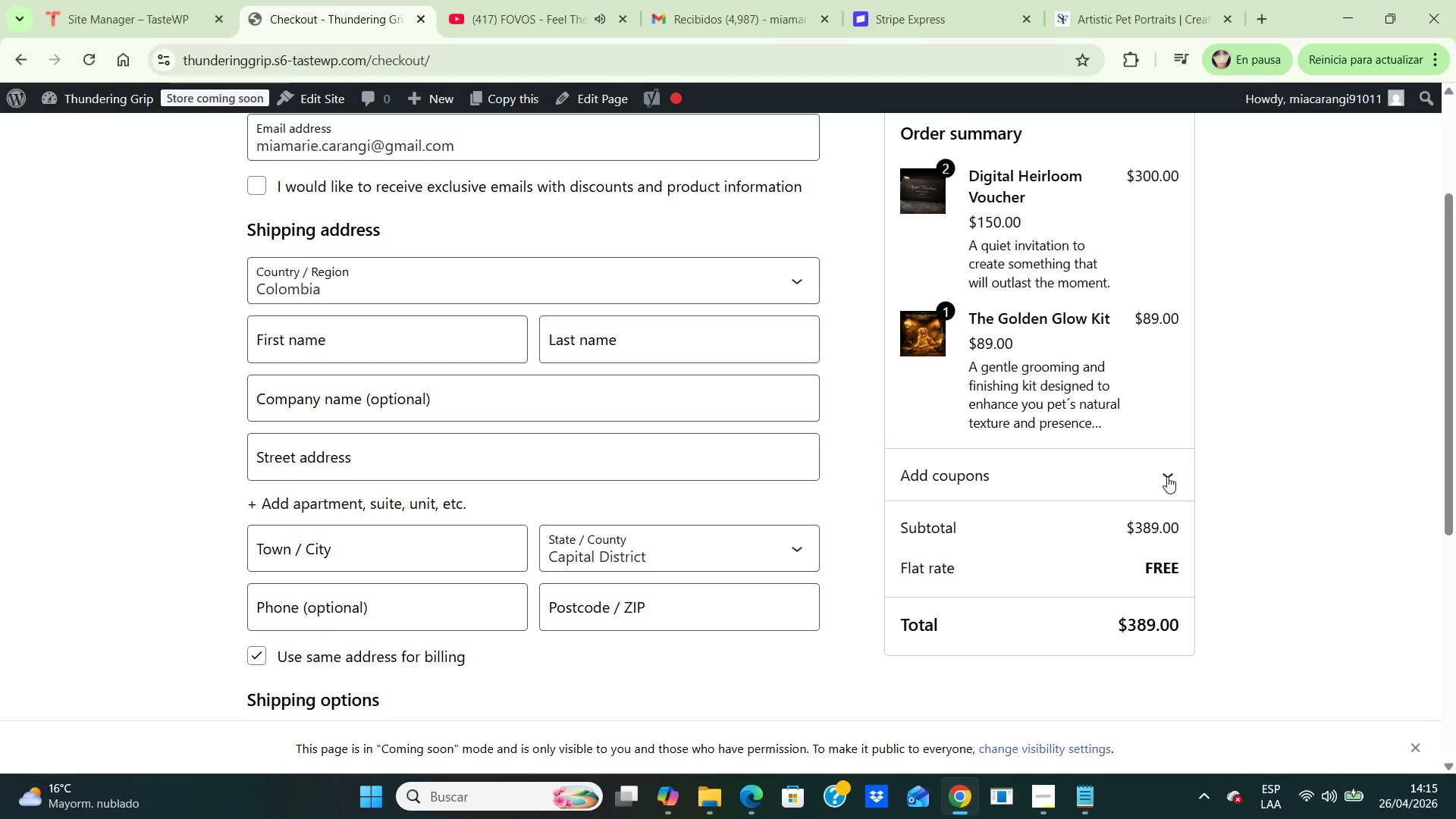 
left_click([1167, 476])
 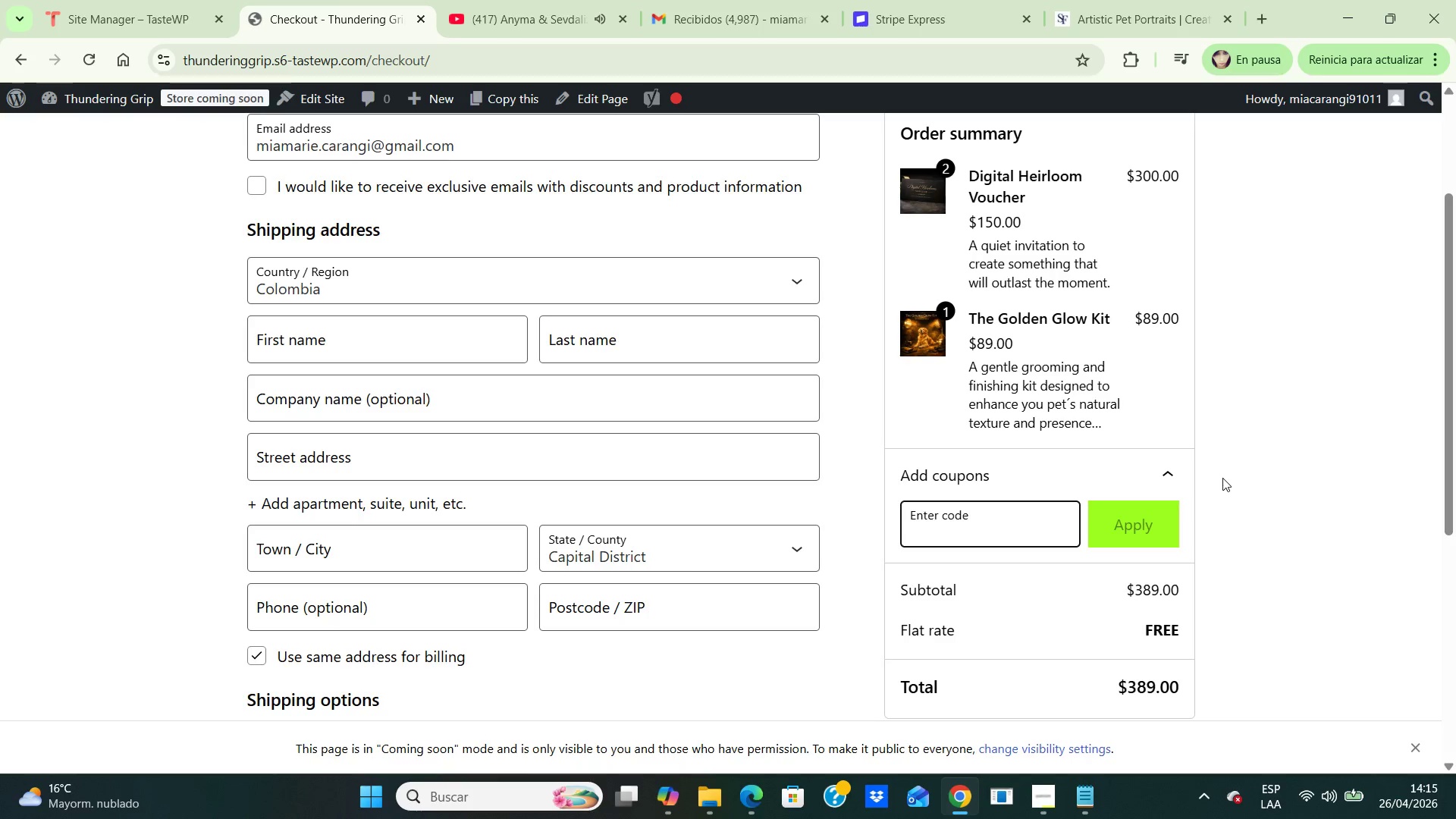 
wait(27.97)
 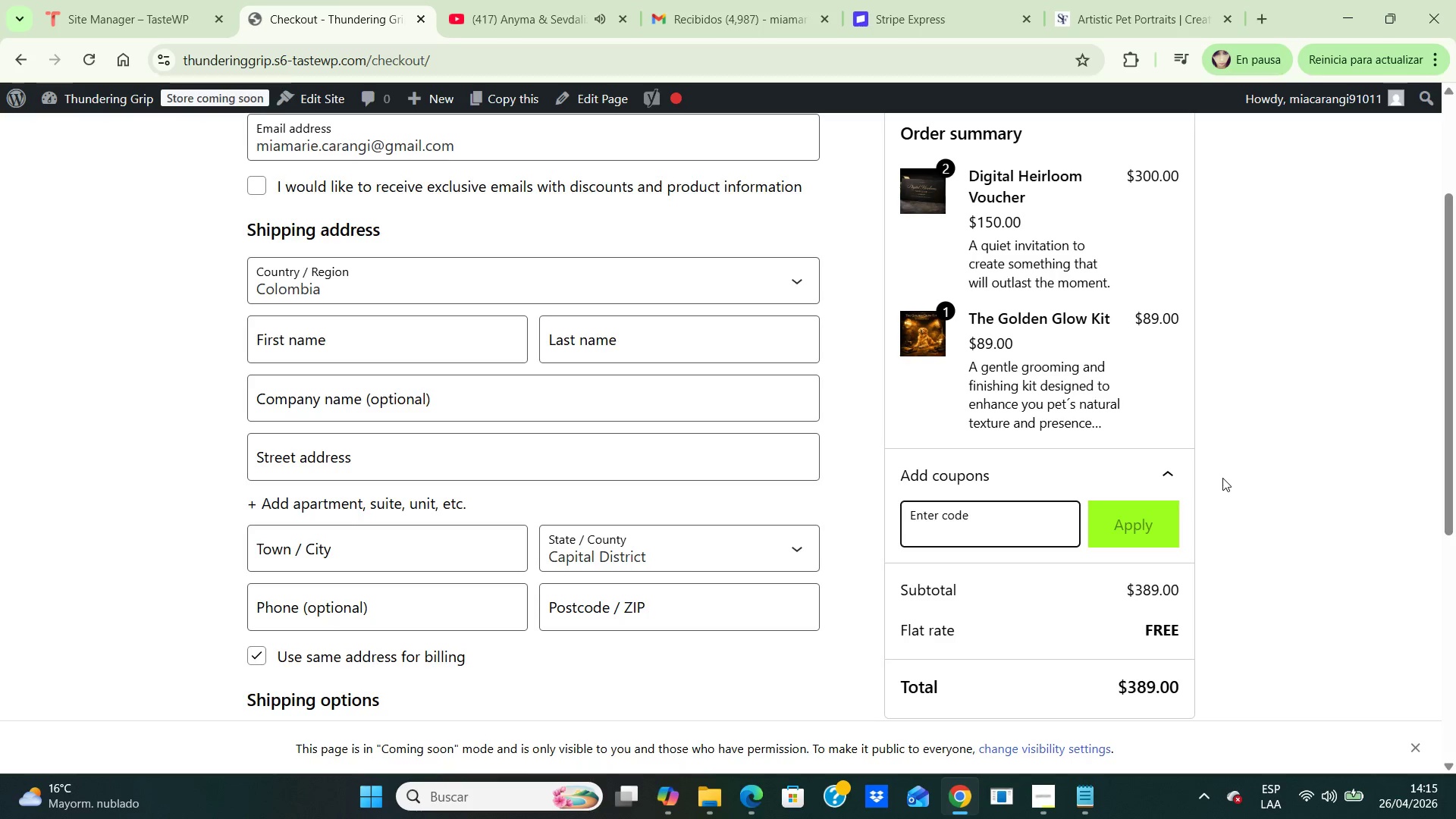 
scroll: coordinate [1201, 453], scroll_direction: down, amount: 2.0
 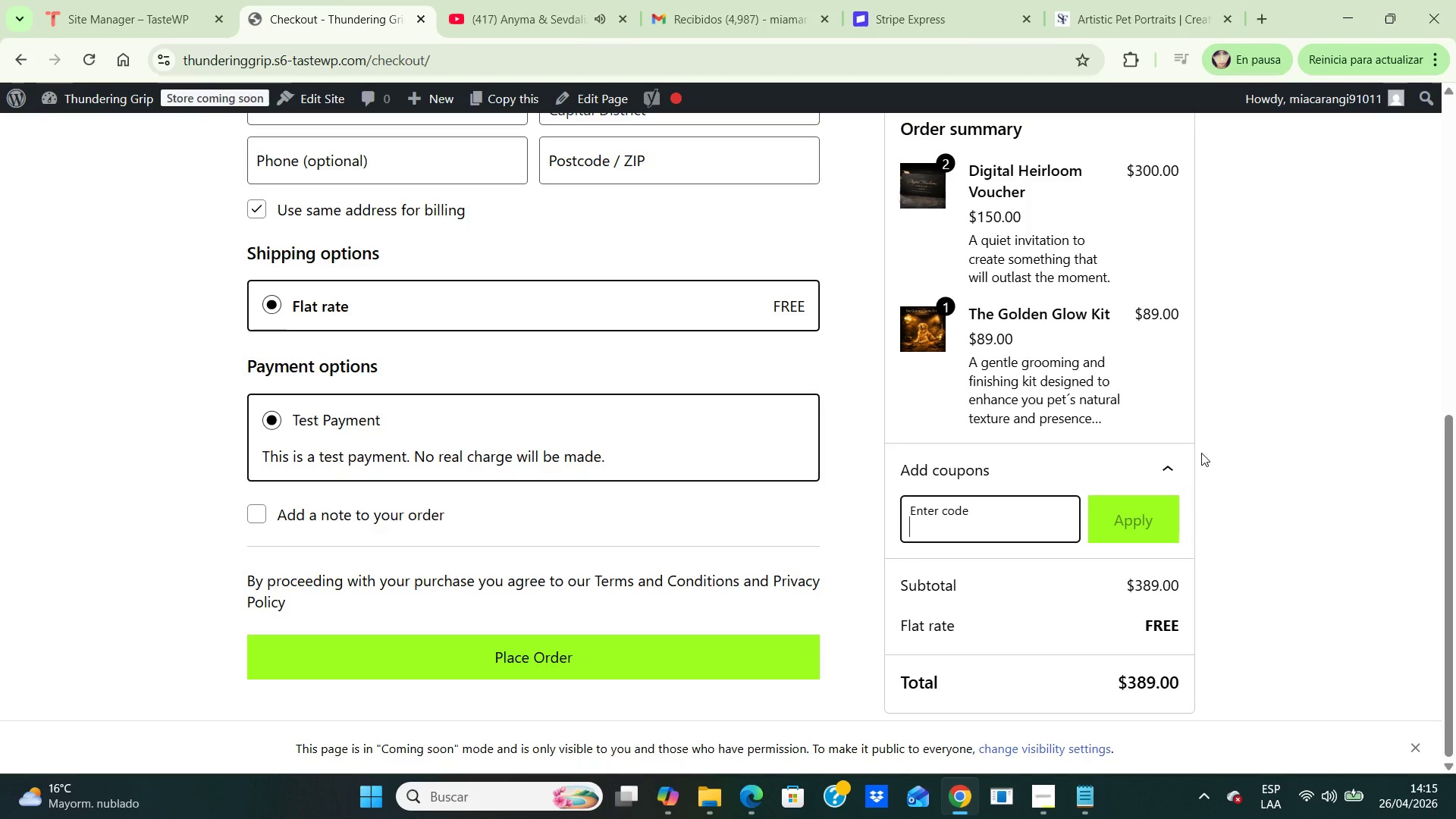 
scroll: coordinate [1201, 447], scroll_direction: up, amount: 9.0
 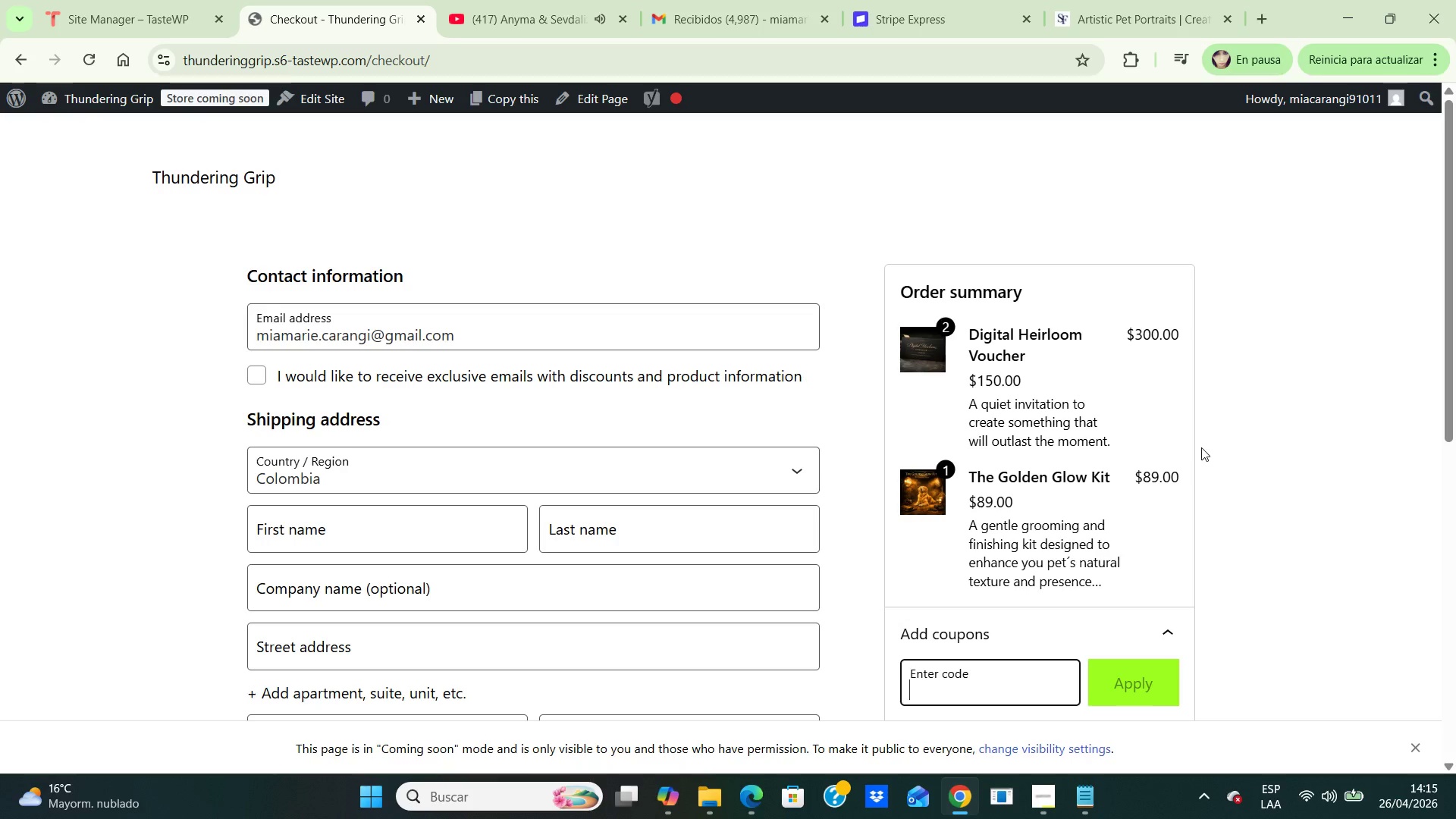 
scroll: coordinate [1201, 447], scroll_direction: down, amount: 1.0
 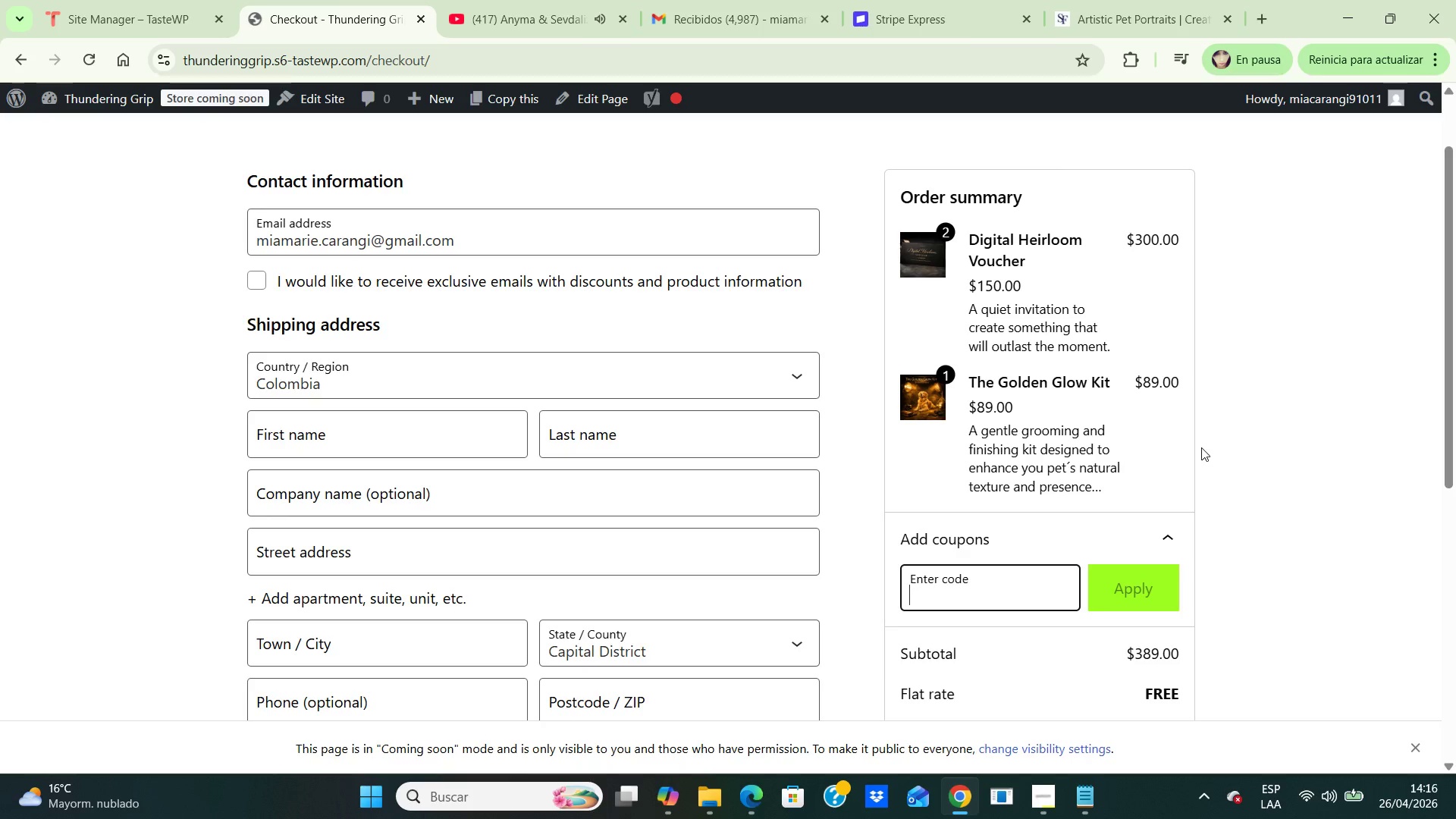 
wait(11.69)
 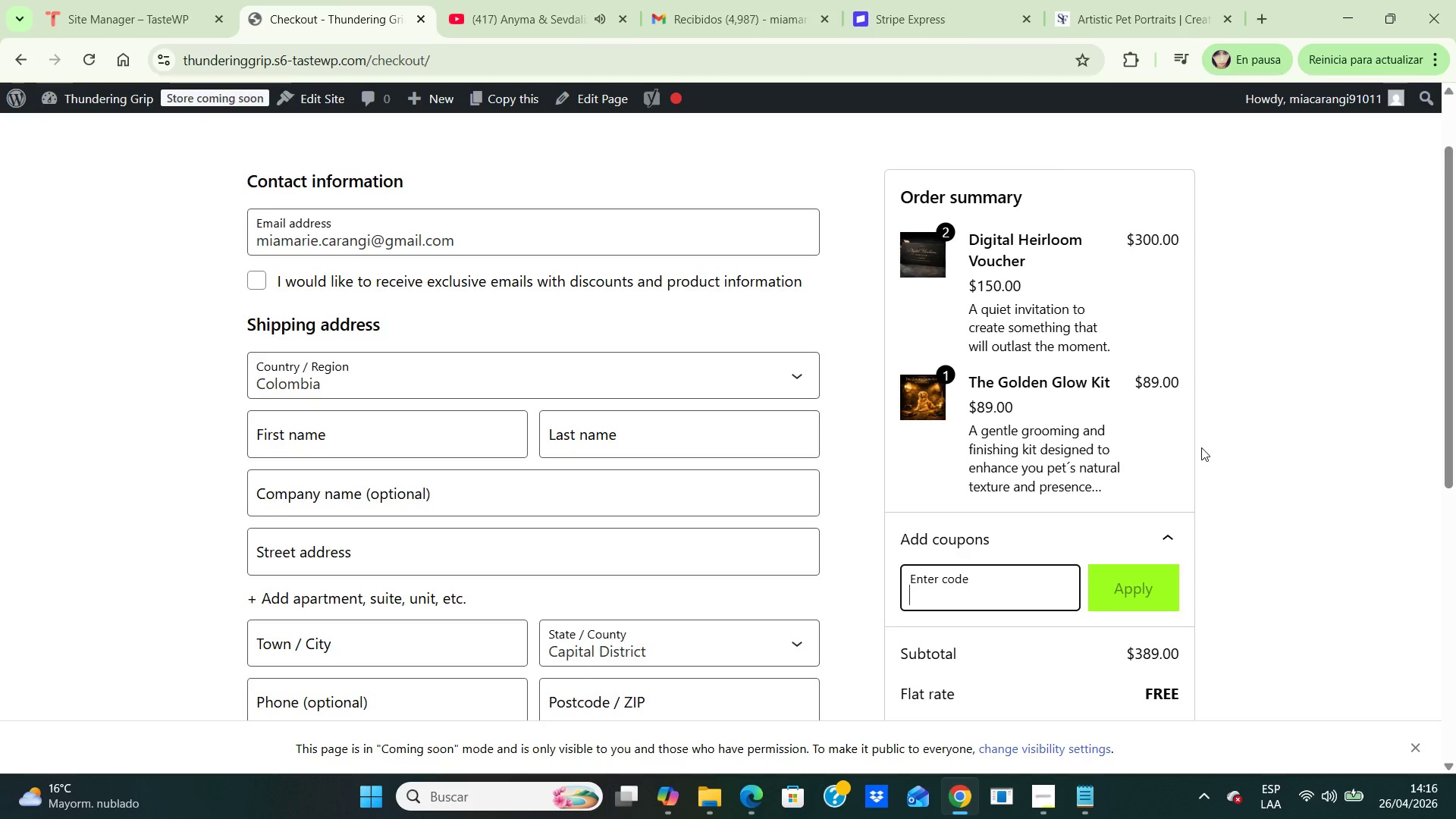 
scroll: coordinate [742, 533], scroll_direction: down, amount: 3.0
 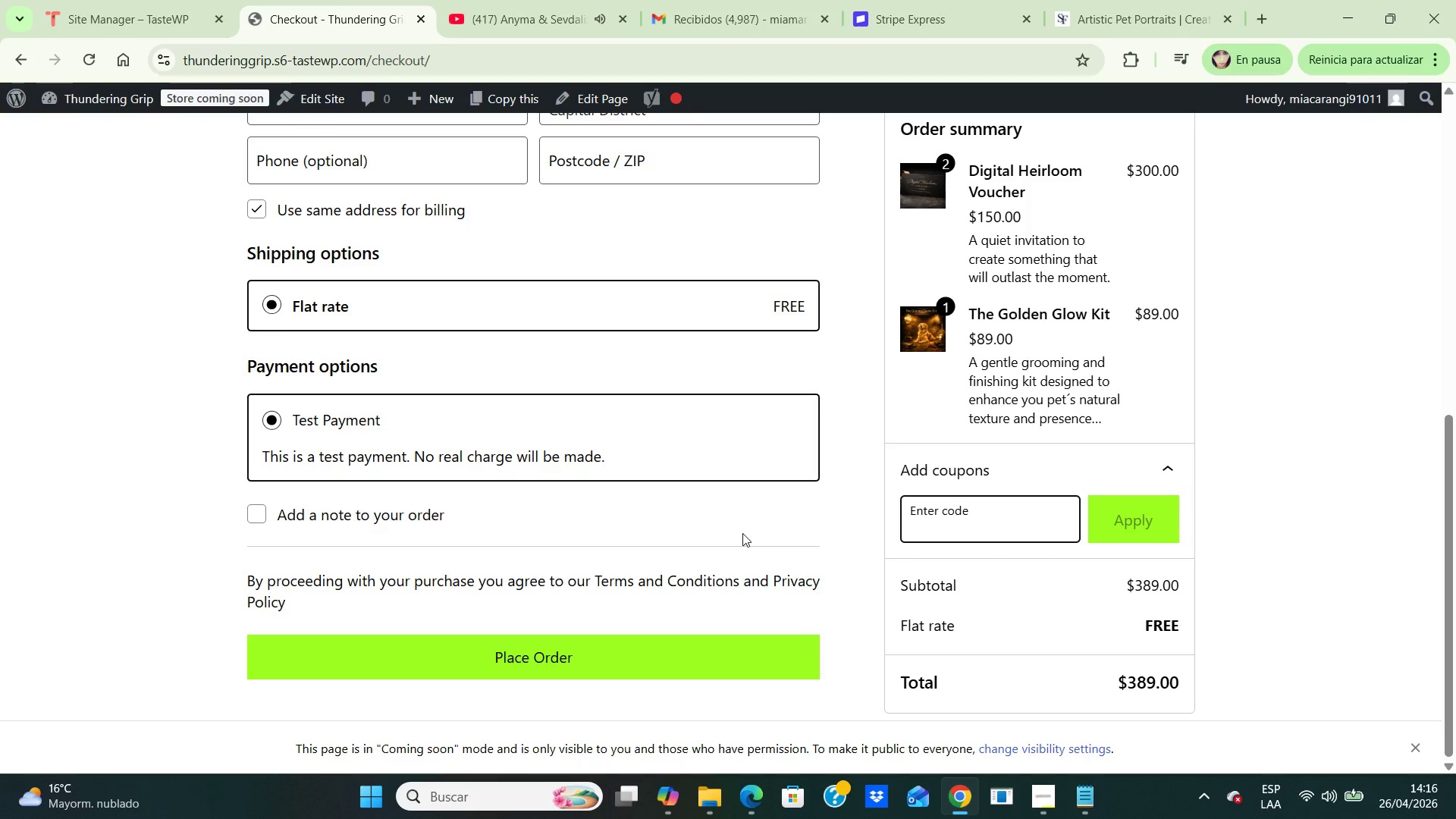 
scroll: coordinate [742, 533], scroll_direction: up, amount: 8.0
 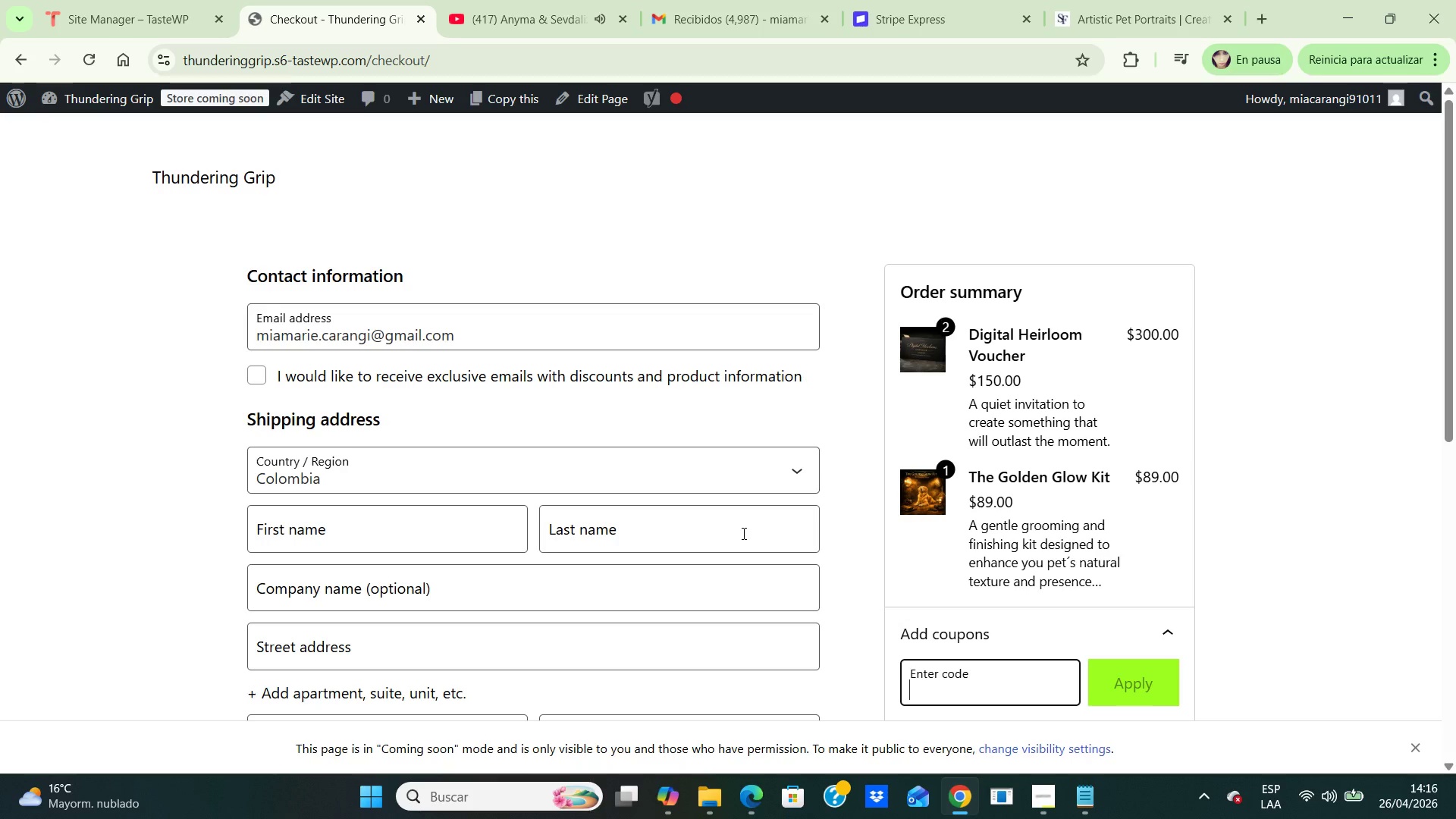 
wait(18.56)
 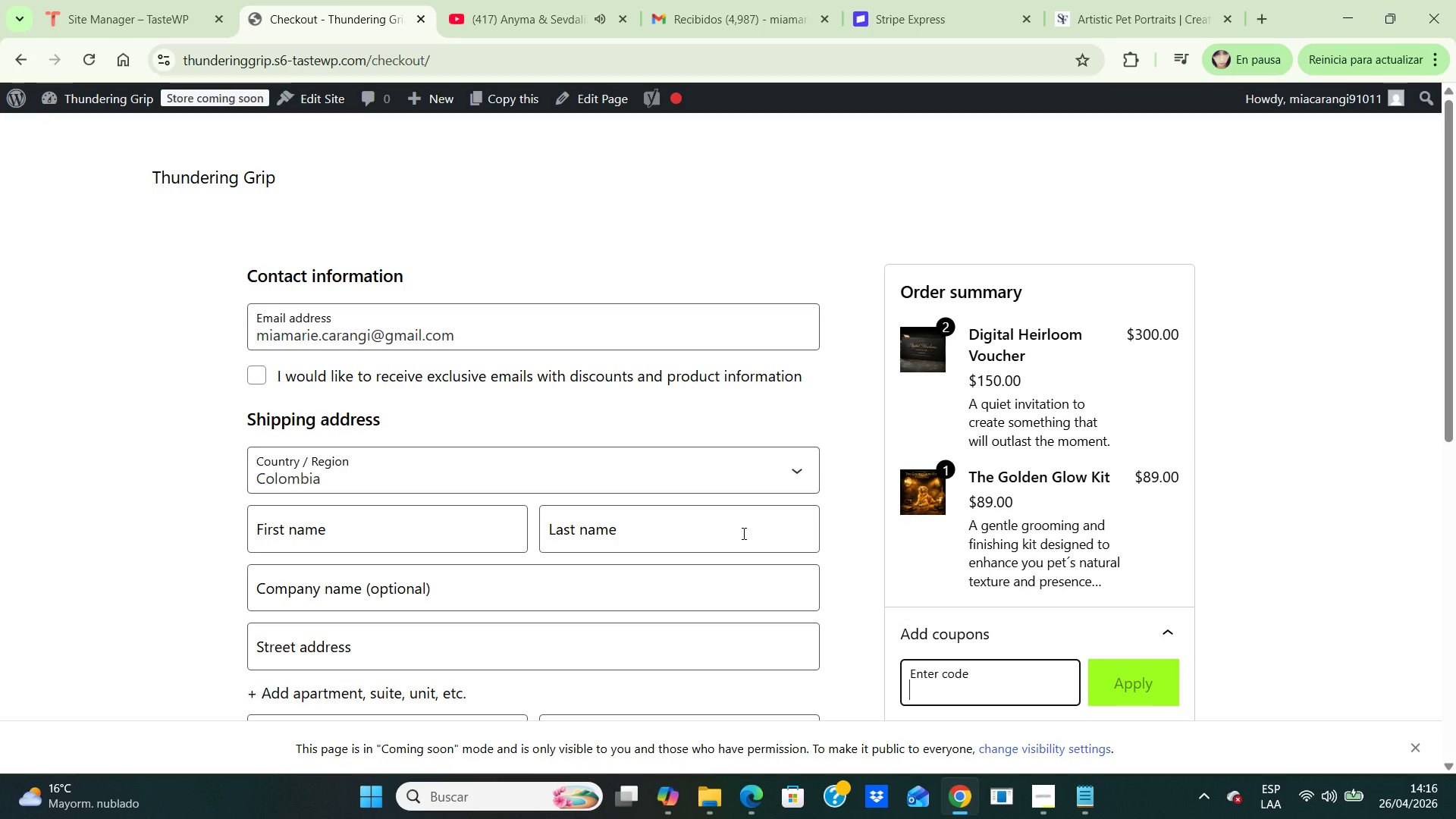 
left_click([5, 98])
 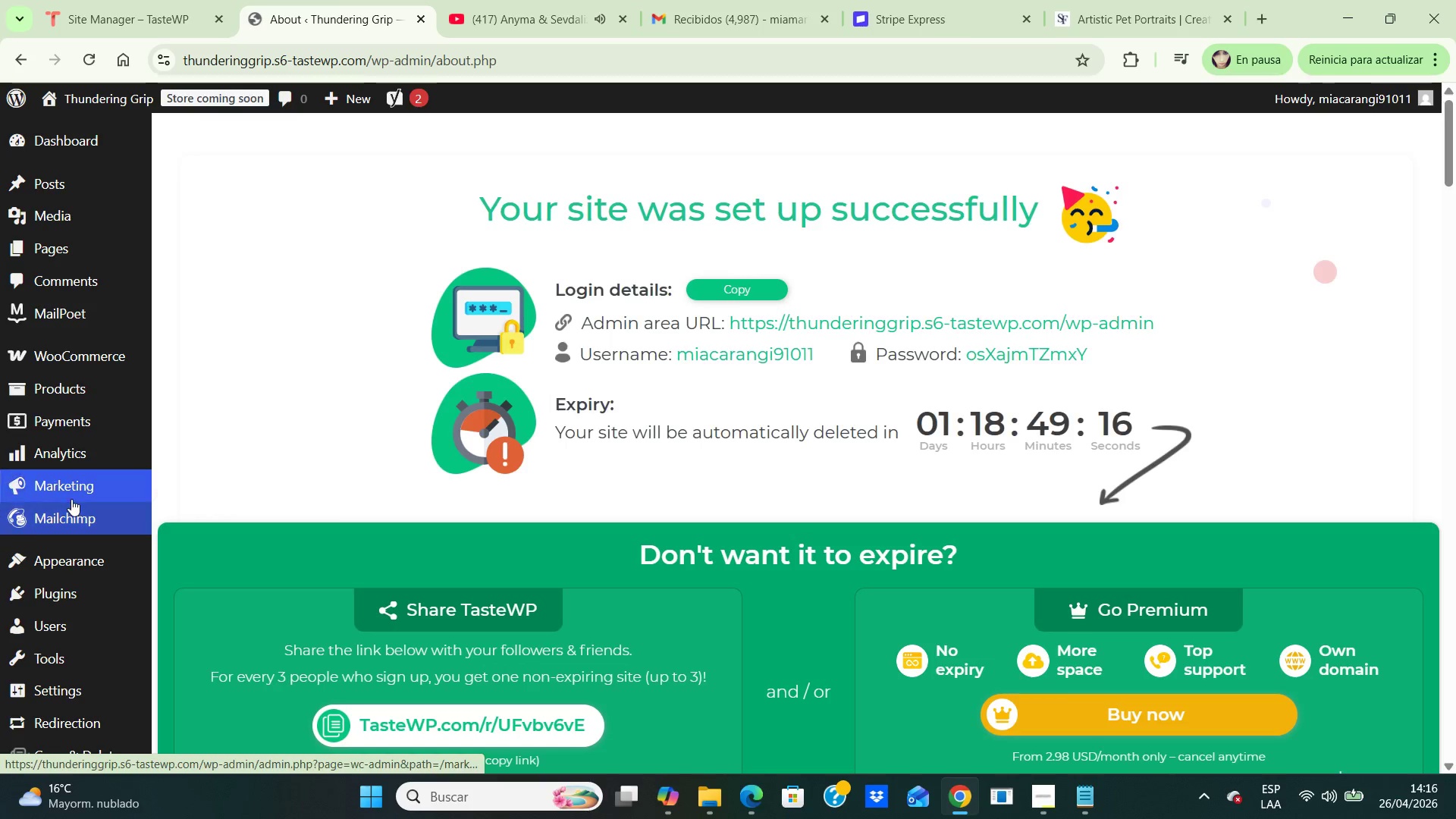 
wait(6.77)
 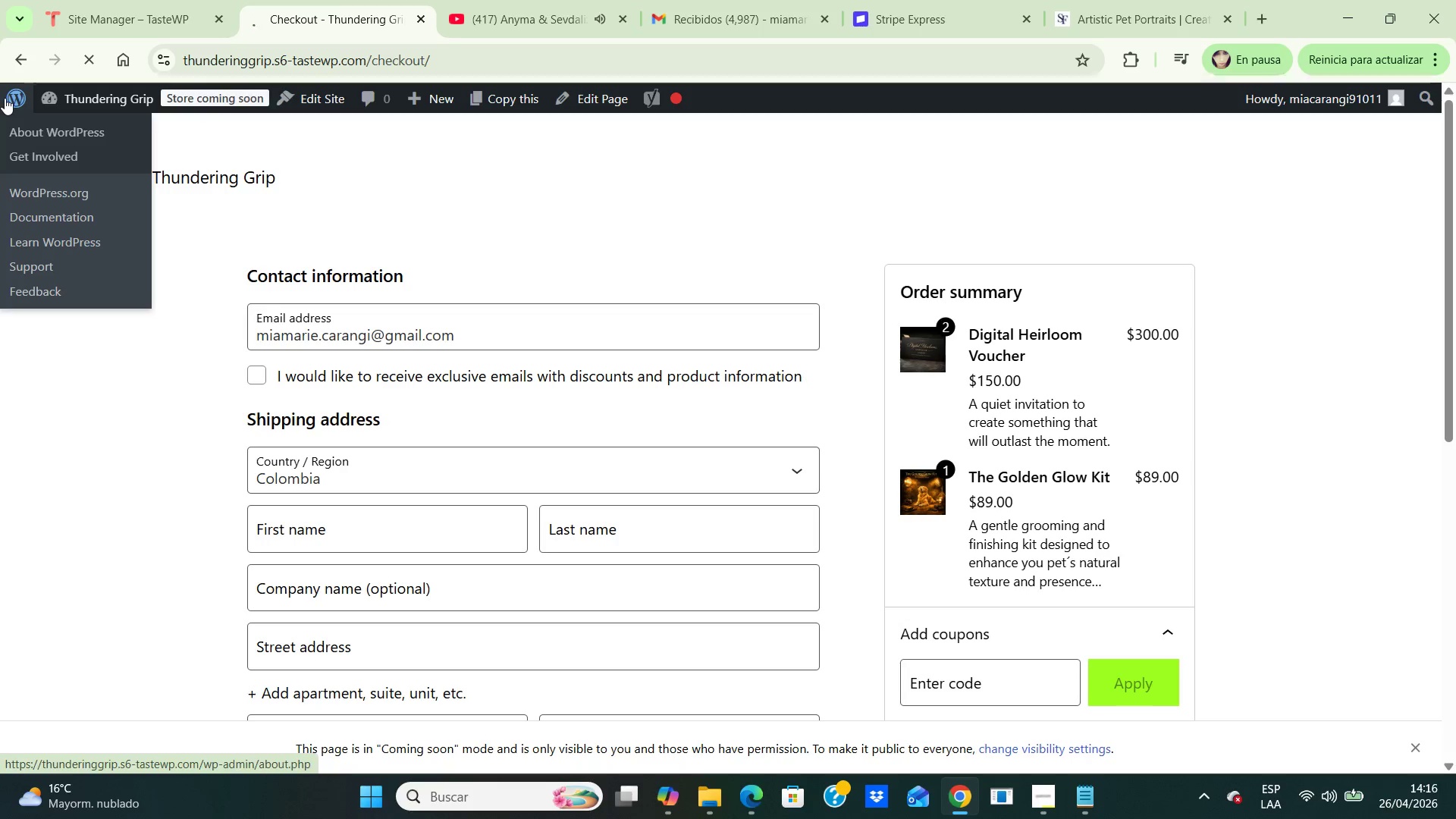 
scroll: coordinate [182, 676], scroll_direction: down, amount: 9.0
 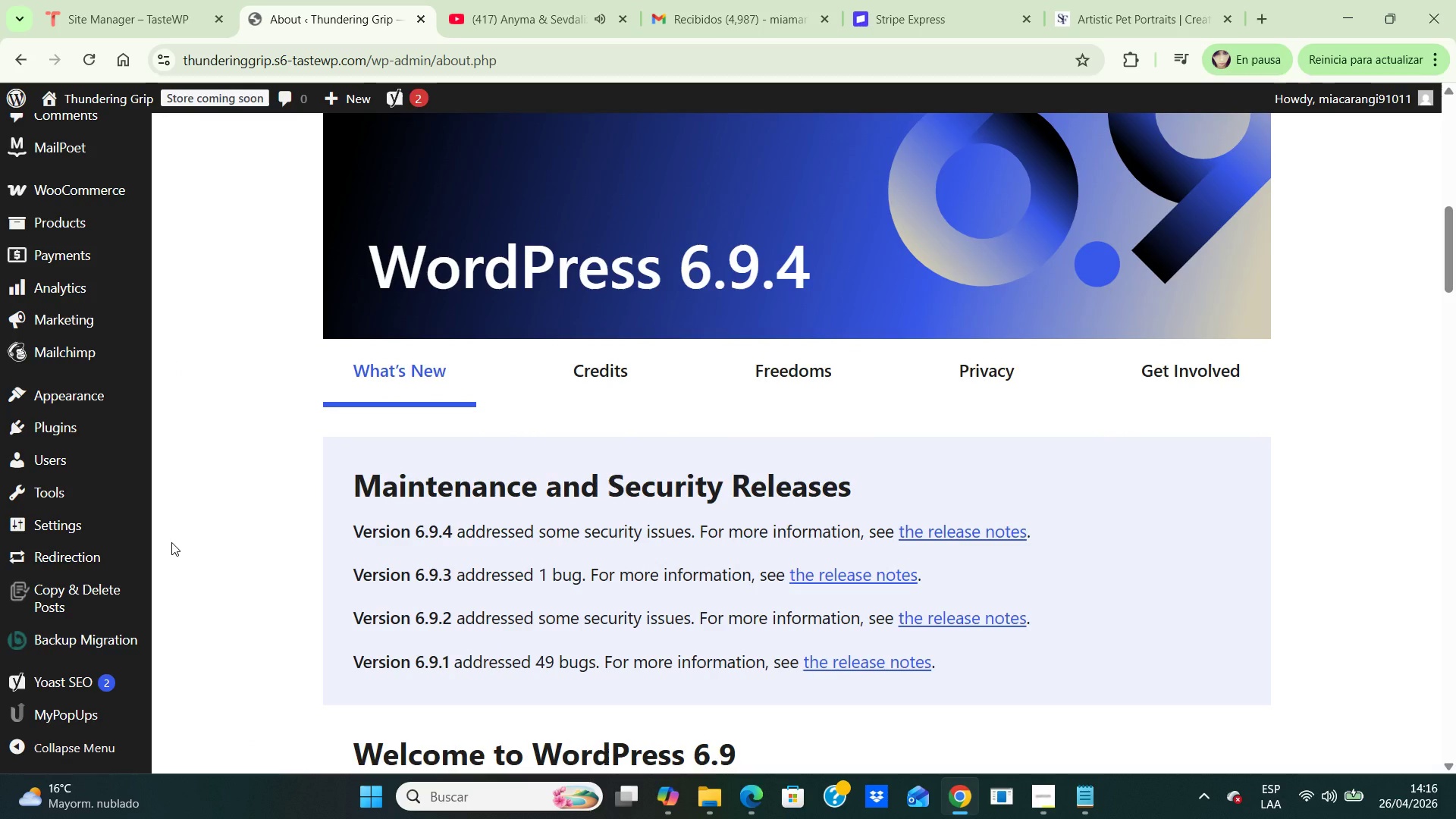 
wait(7.26)
 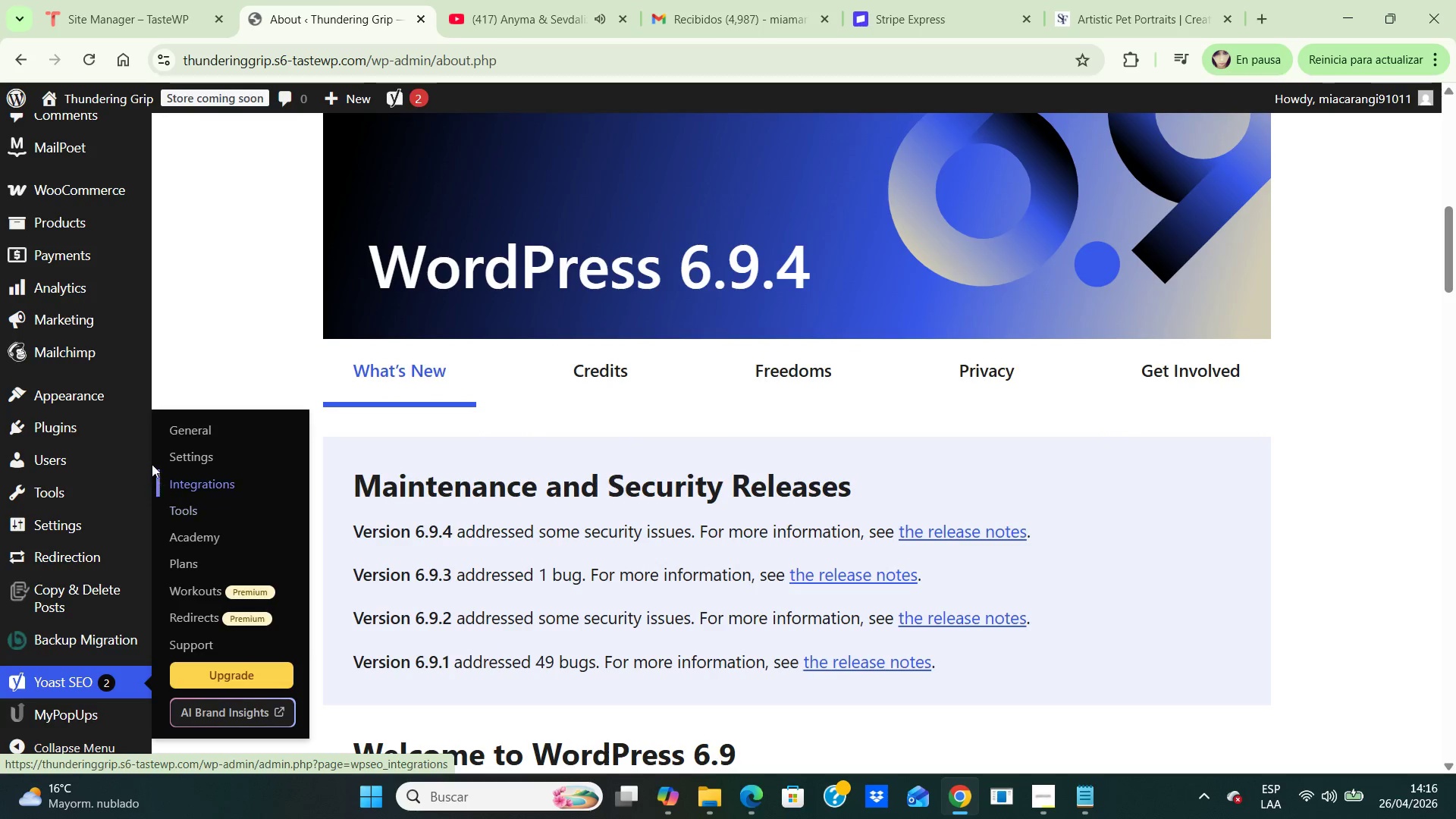 
scroll: coordinate [171, 542], scroll_direction: up, amount: 4.0
 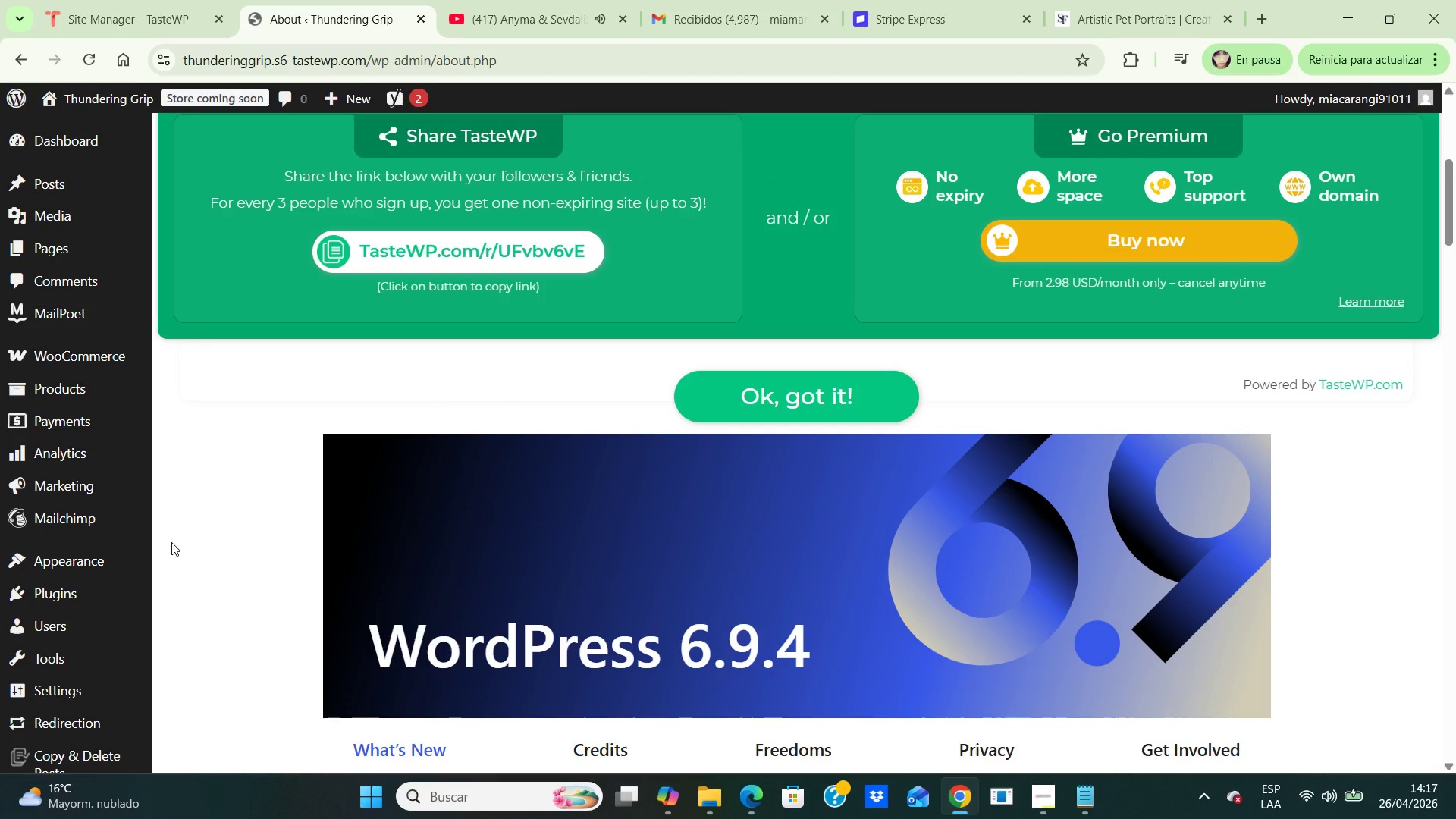 
wait(11.05)
 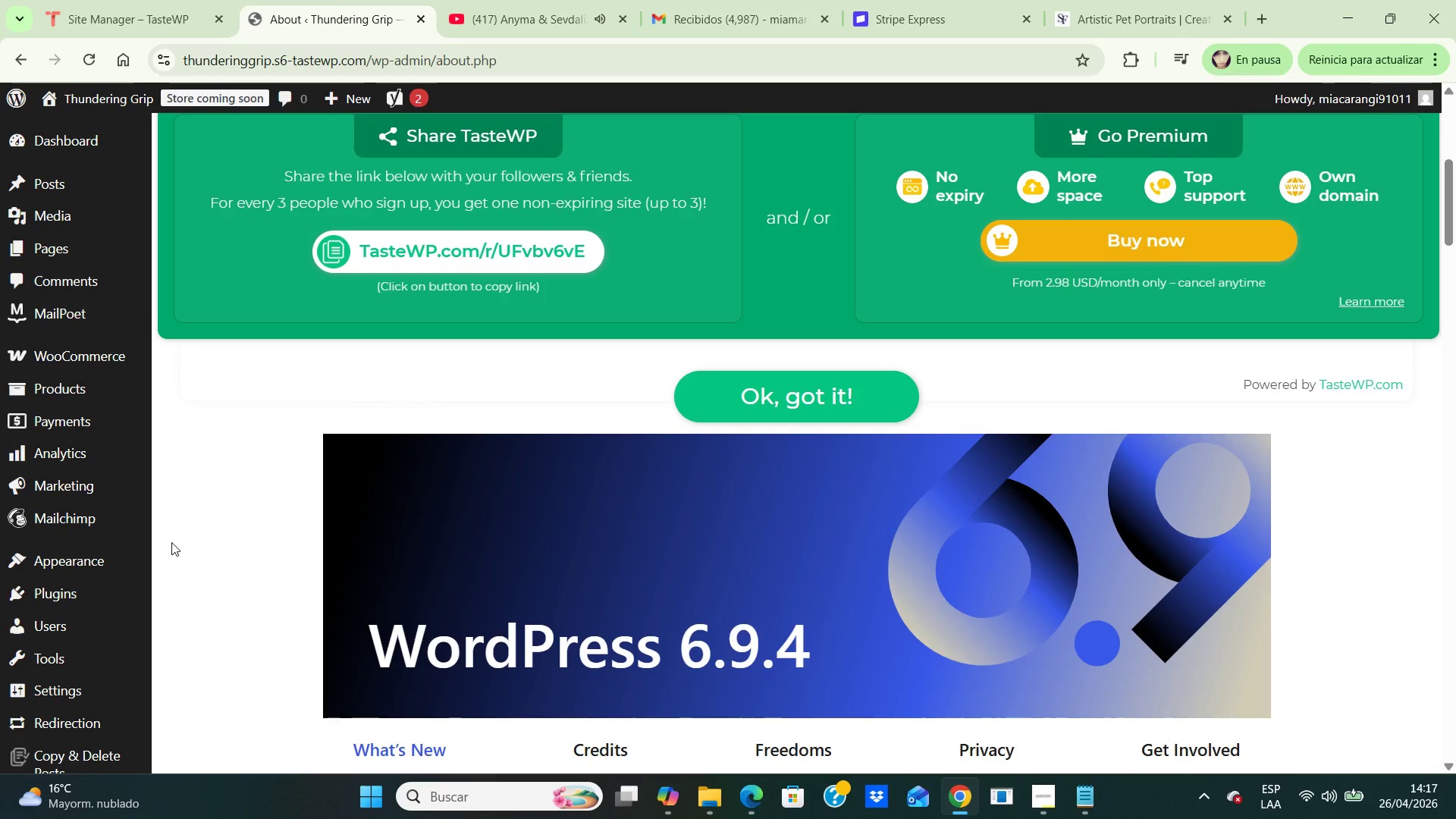 
mouse_move([96, 593])
 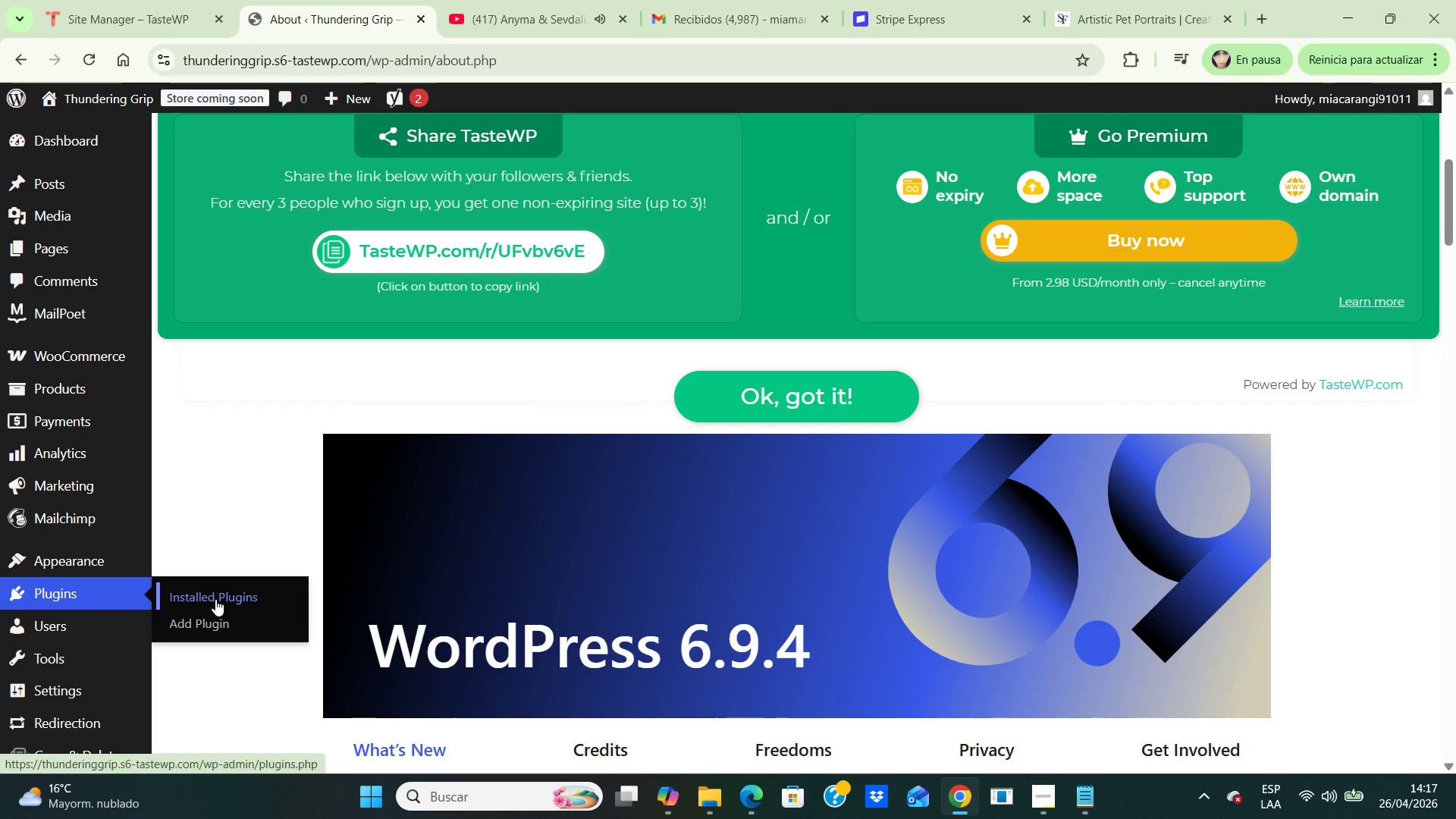 
left_click([215, 599])
 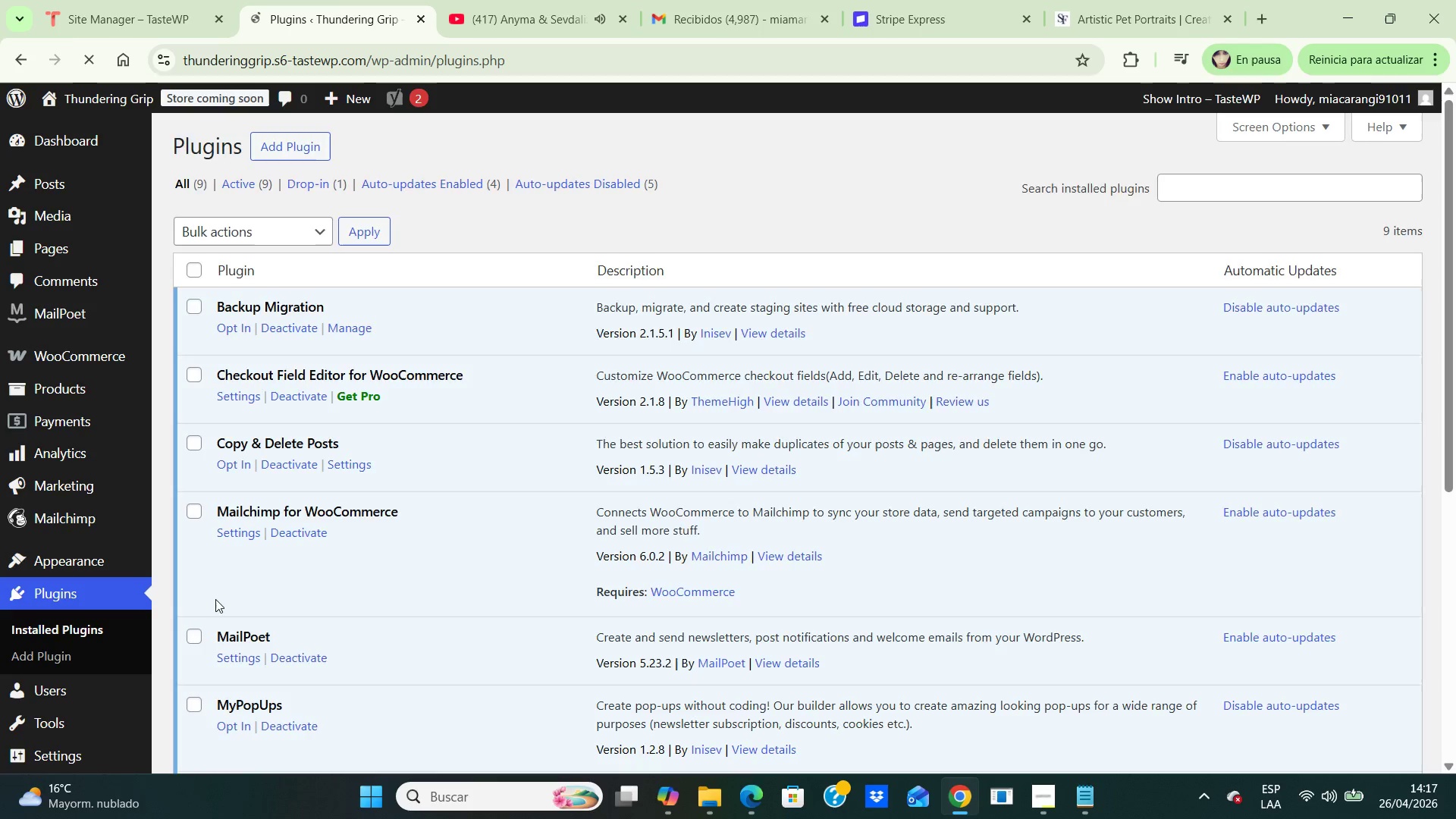 
scroll: coordinate [360, 536], scroll_direction: down, amount: 9.0
 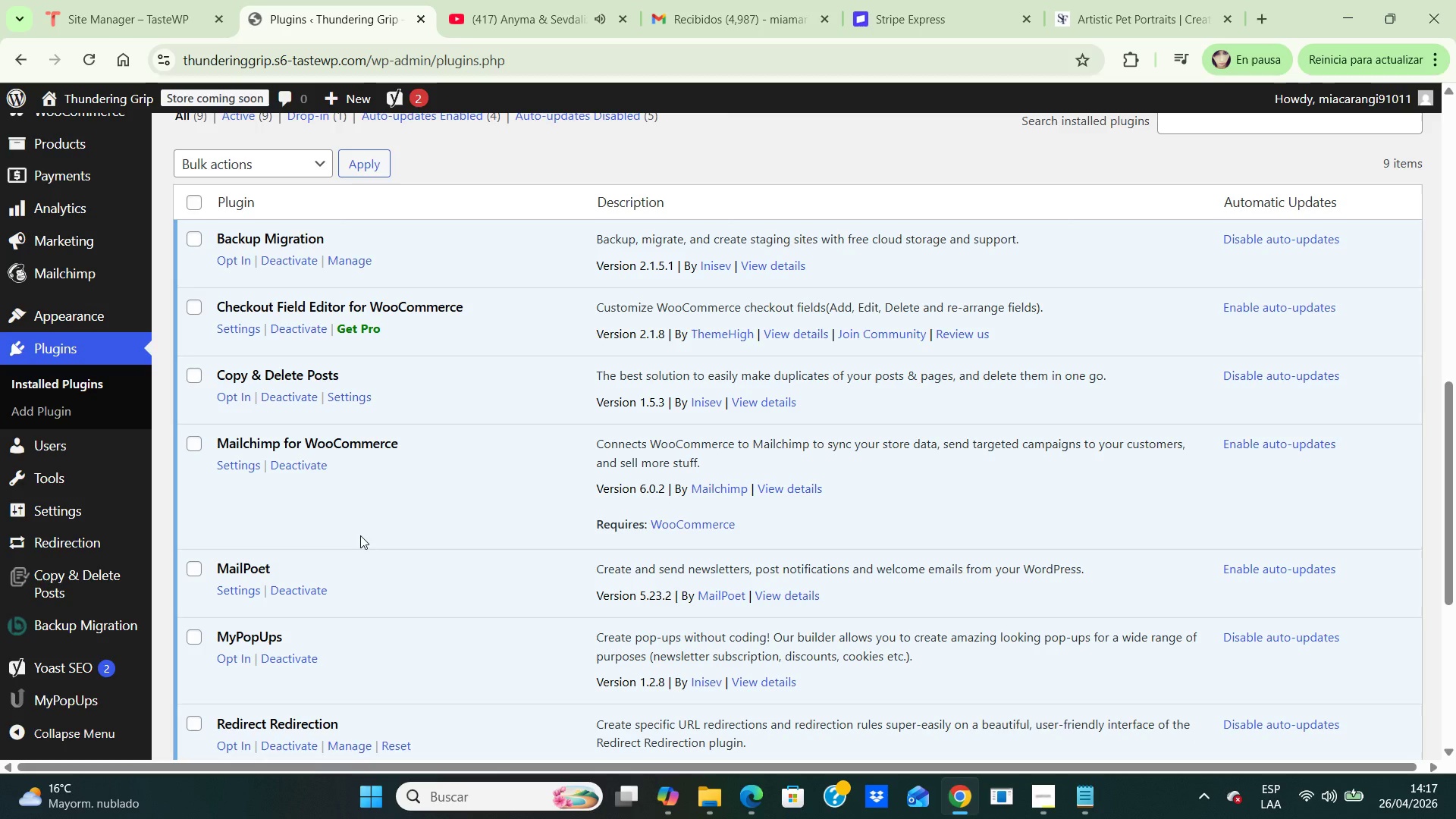 
wait(10.37)
 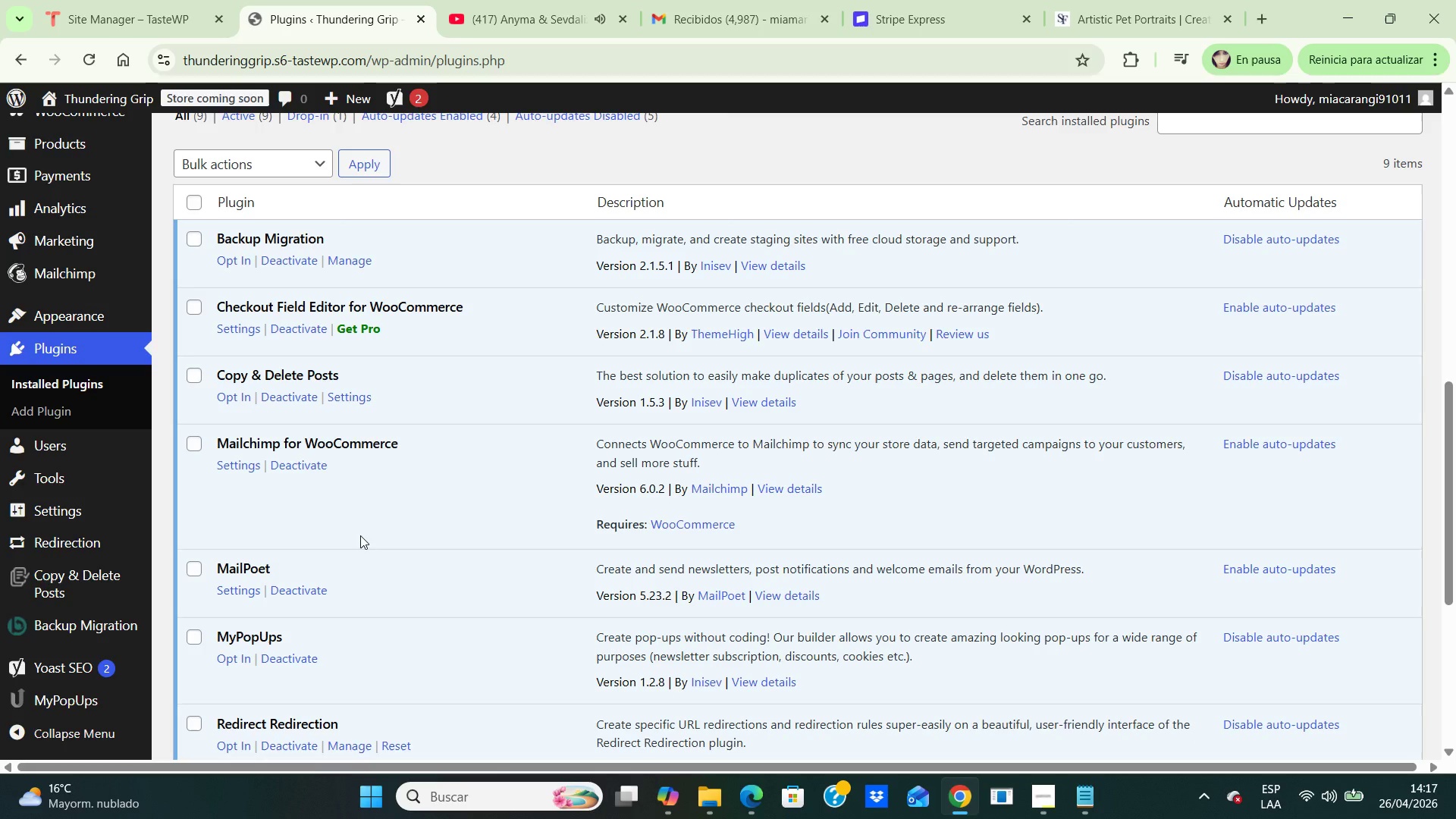 
scroll: coordinate [18, 500], scroll_direction: up, amount: 2.0
 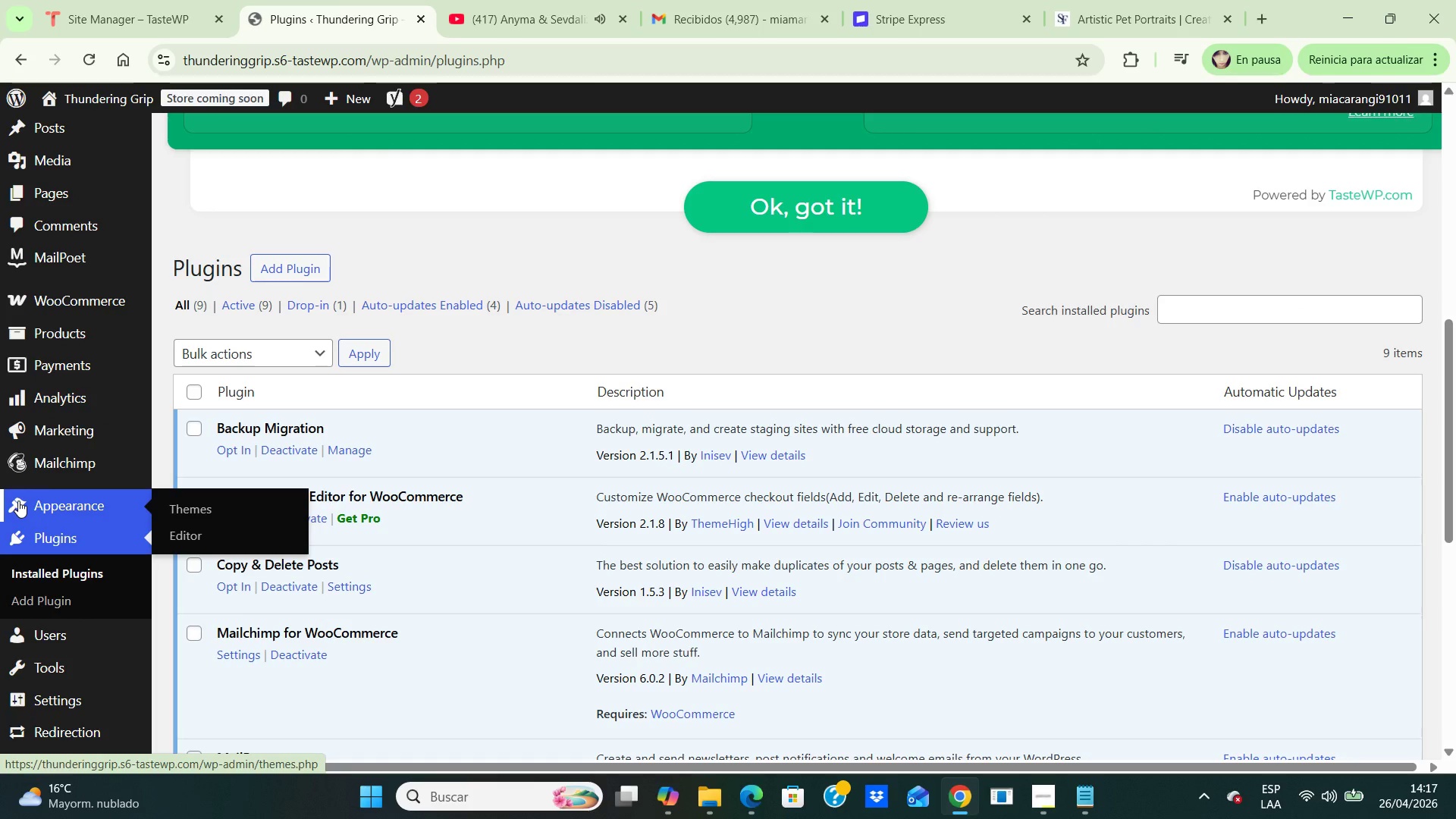 
wait(15.25)
 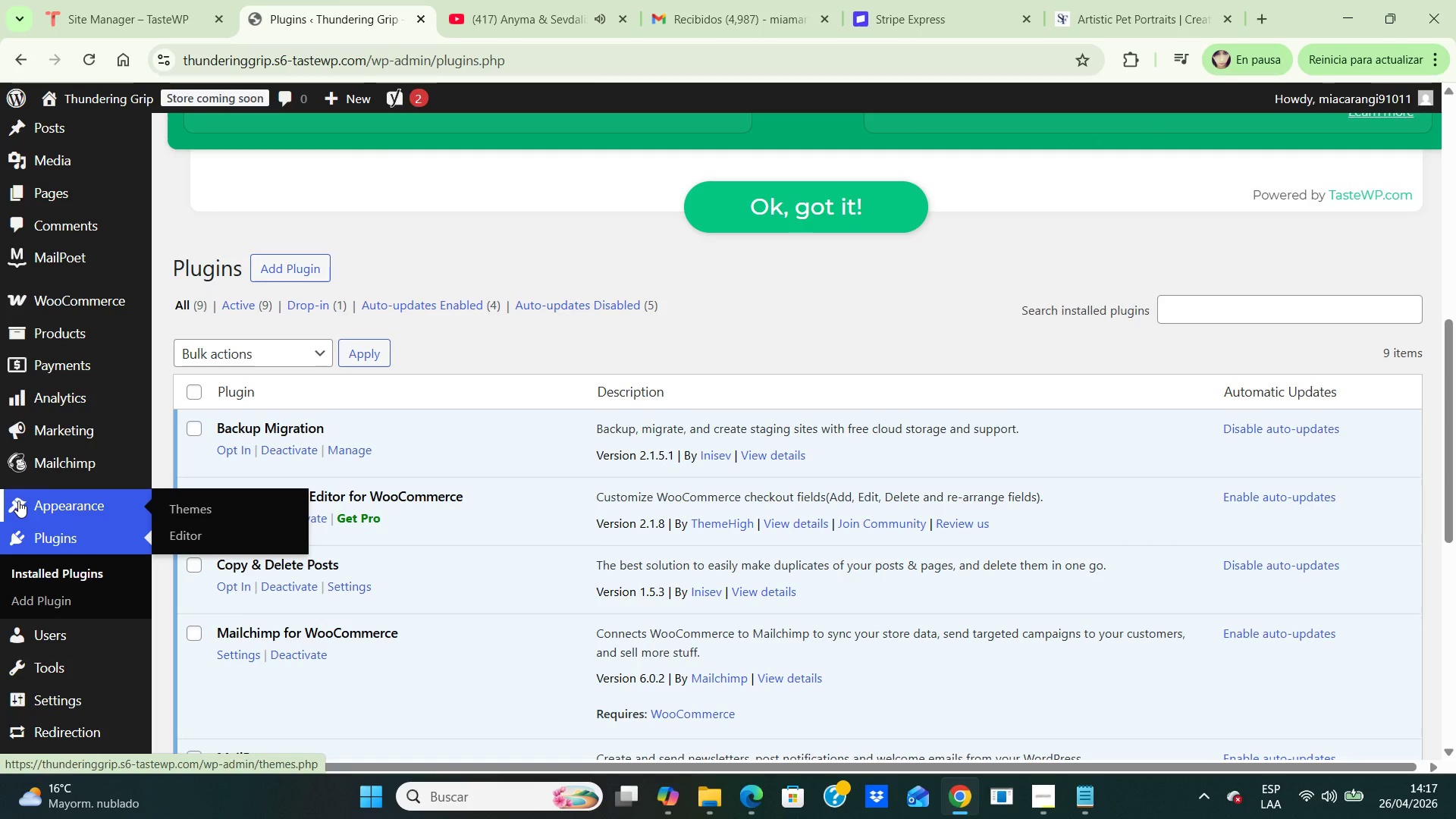 
left_click([94, 306])
 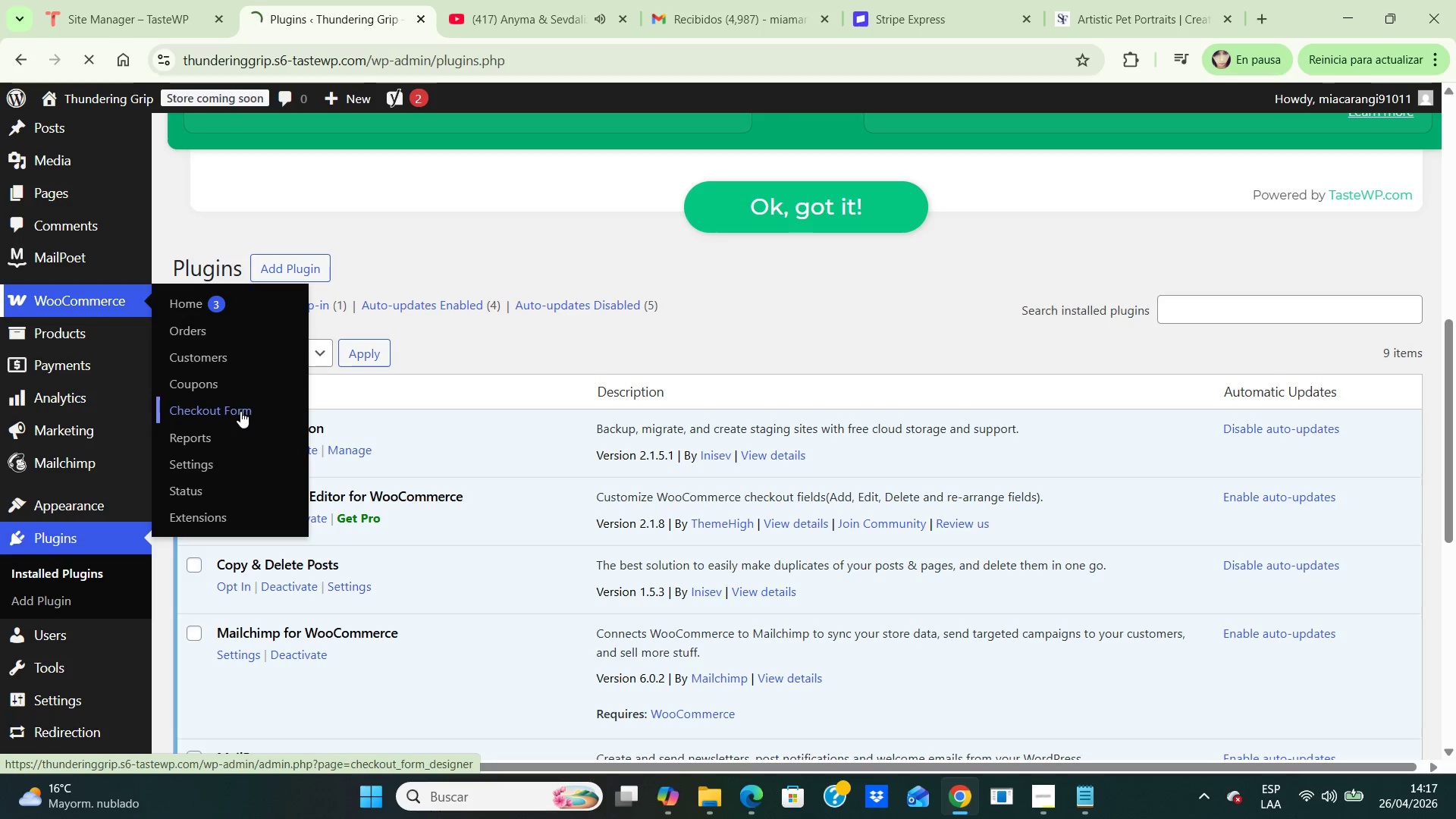 
left_click([240, 411])
 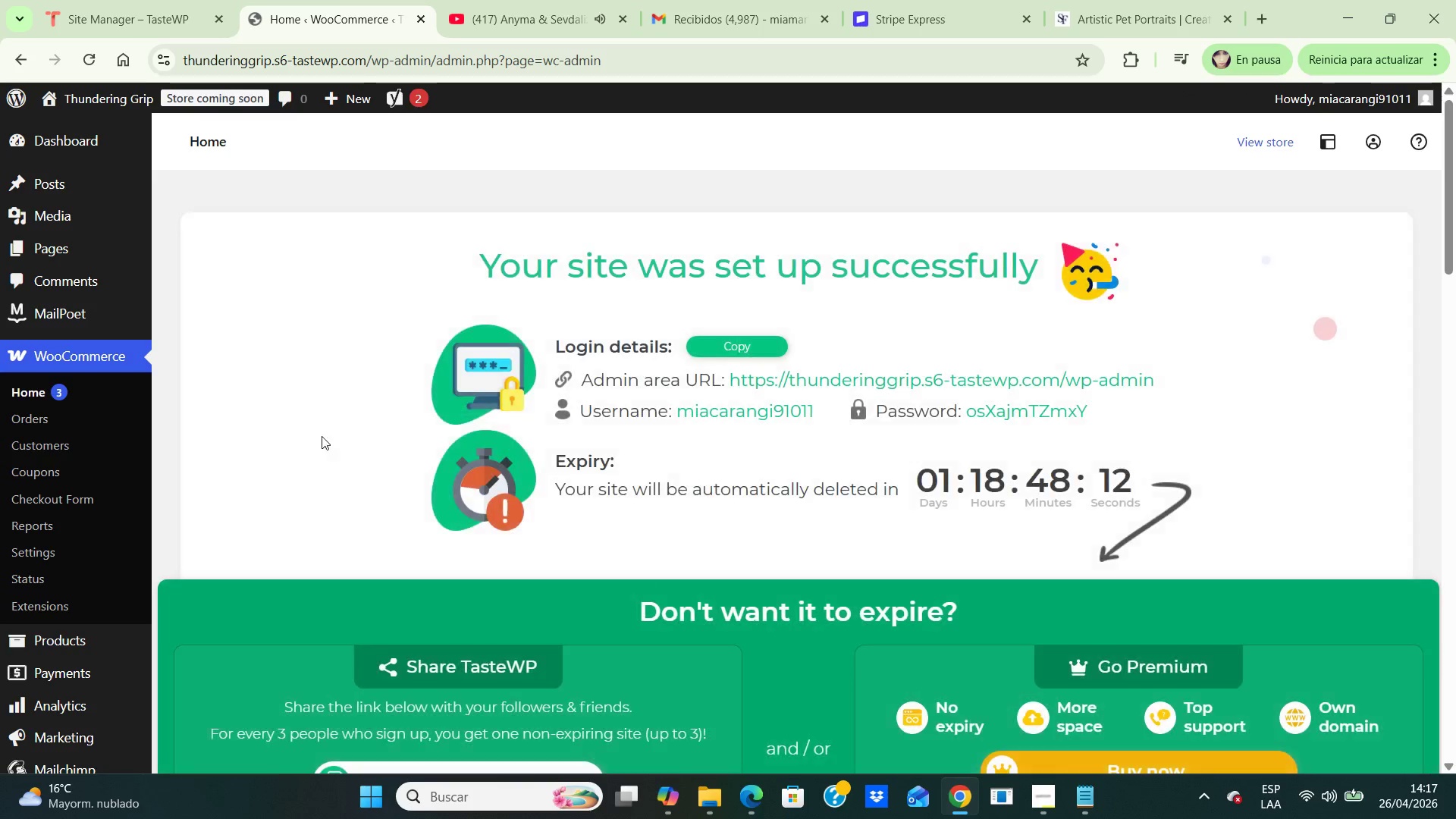 
scroll: coordinate [407, 466], scroll_direction: down, amount: 9.0
 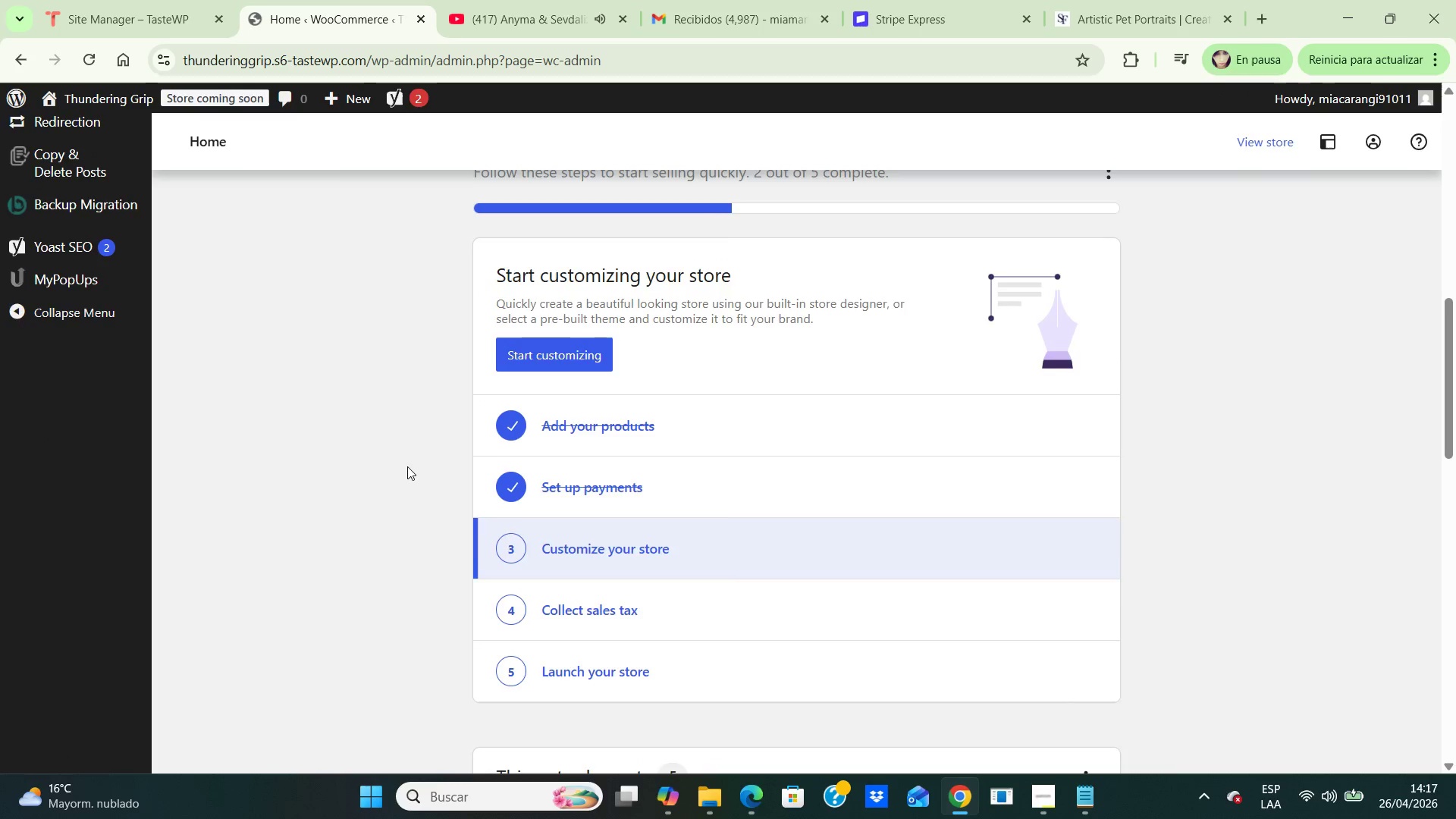 
scroll: coordinate [153, 457], scroll_direction: up, amount: 8.0
 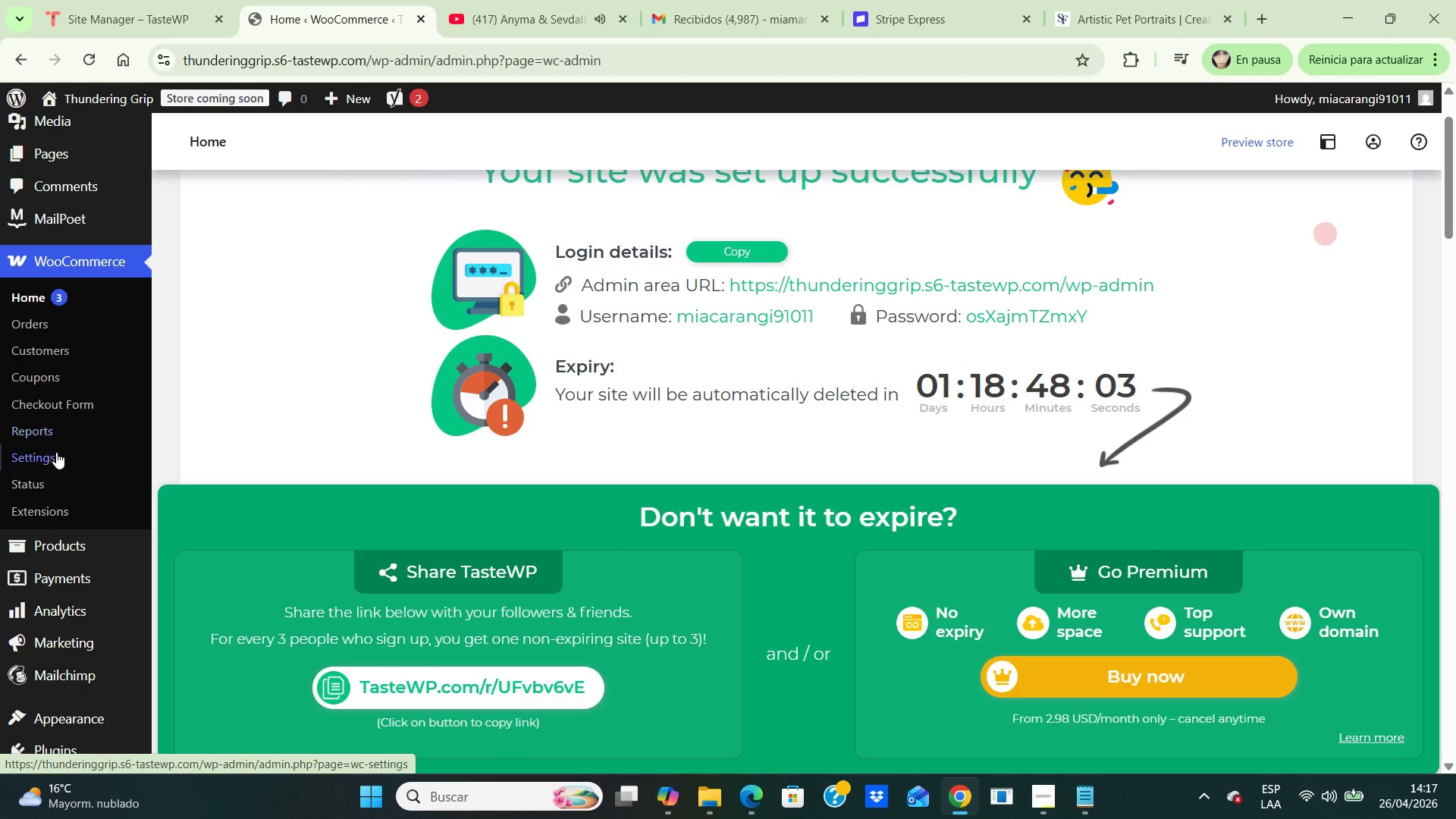 
left_click([72, 399])
 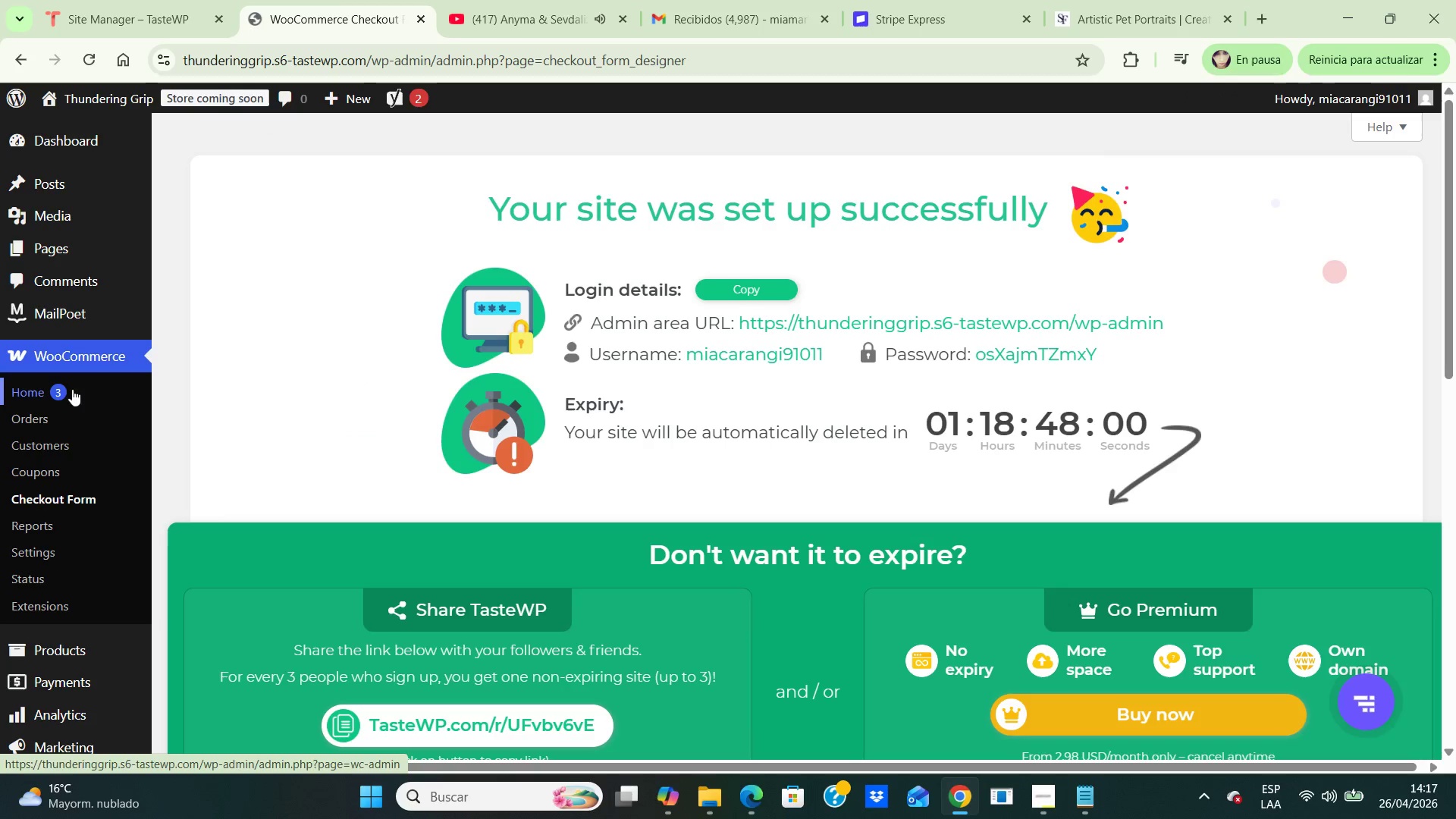 
scroll: coordinate [506, 339], scroll_direction: down, amount: 7.0
 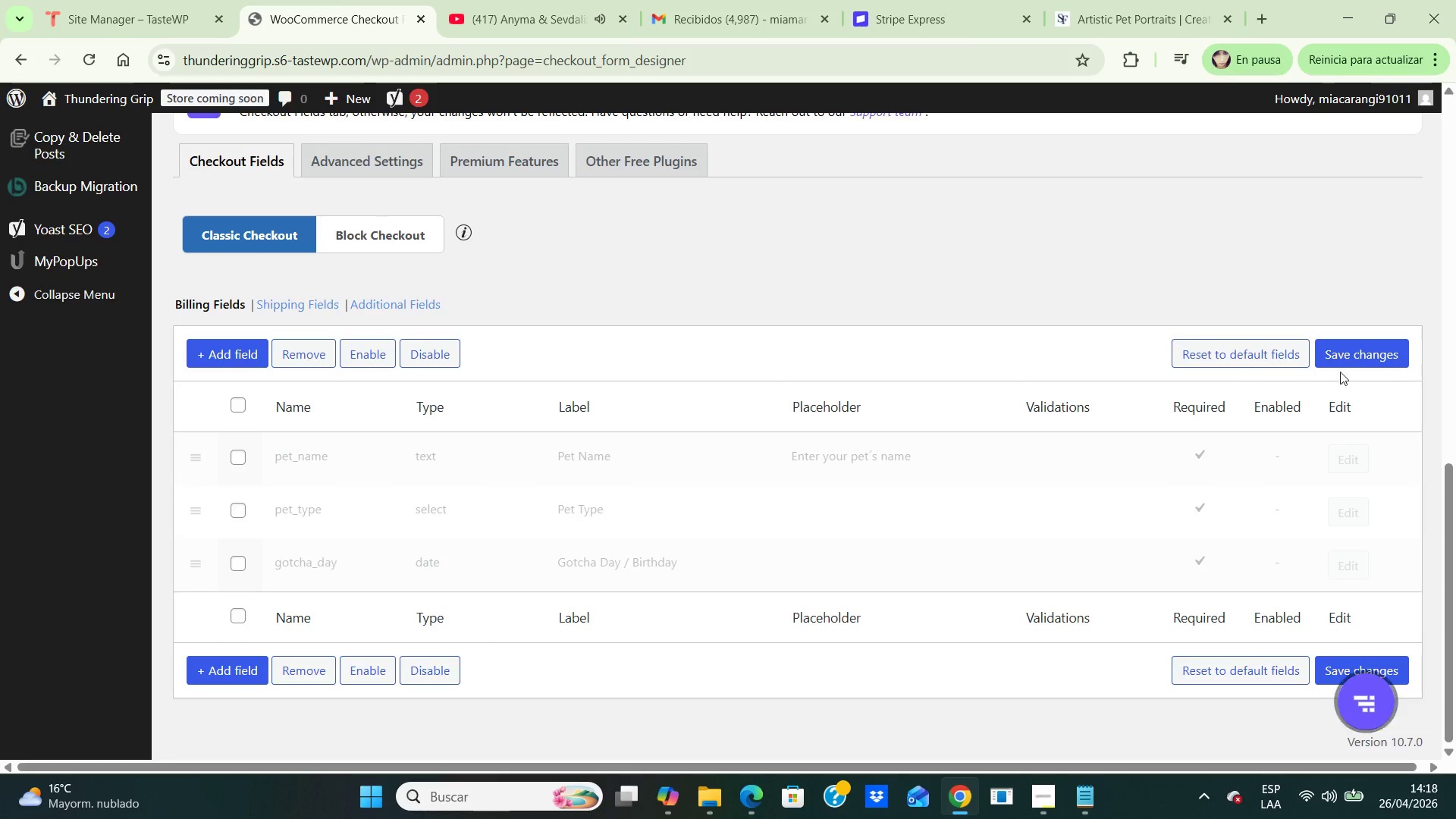 
wait(6.38)
 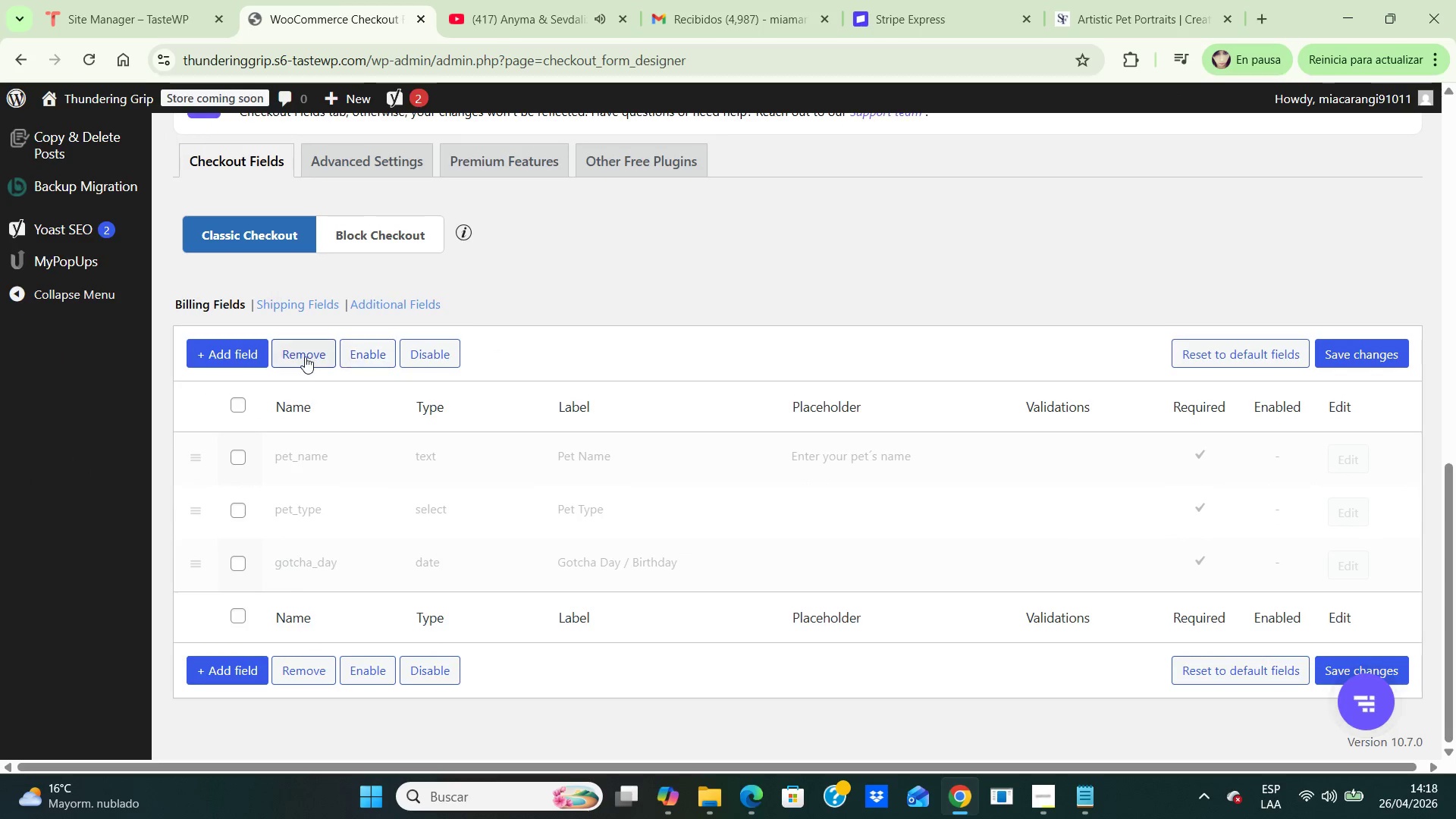 
left_click([1235, 358])
 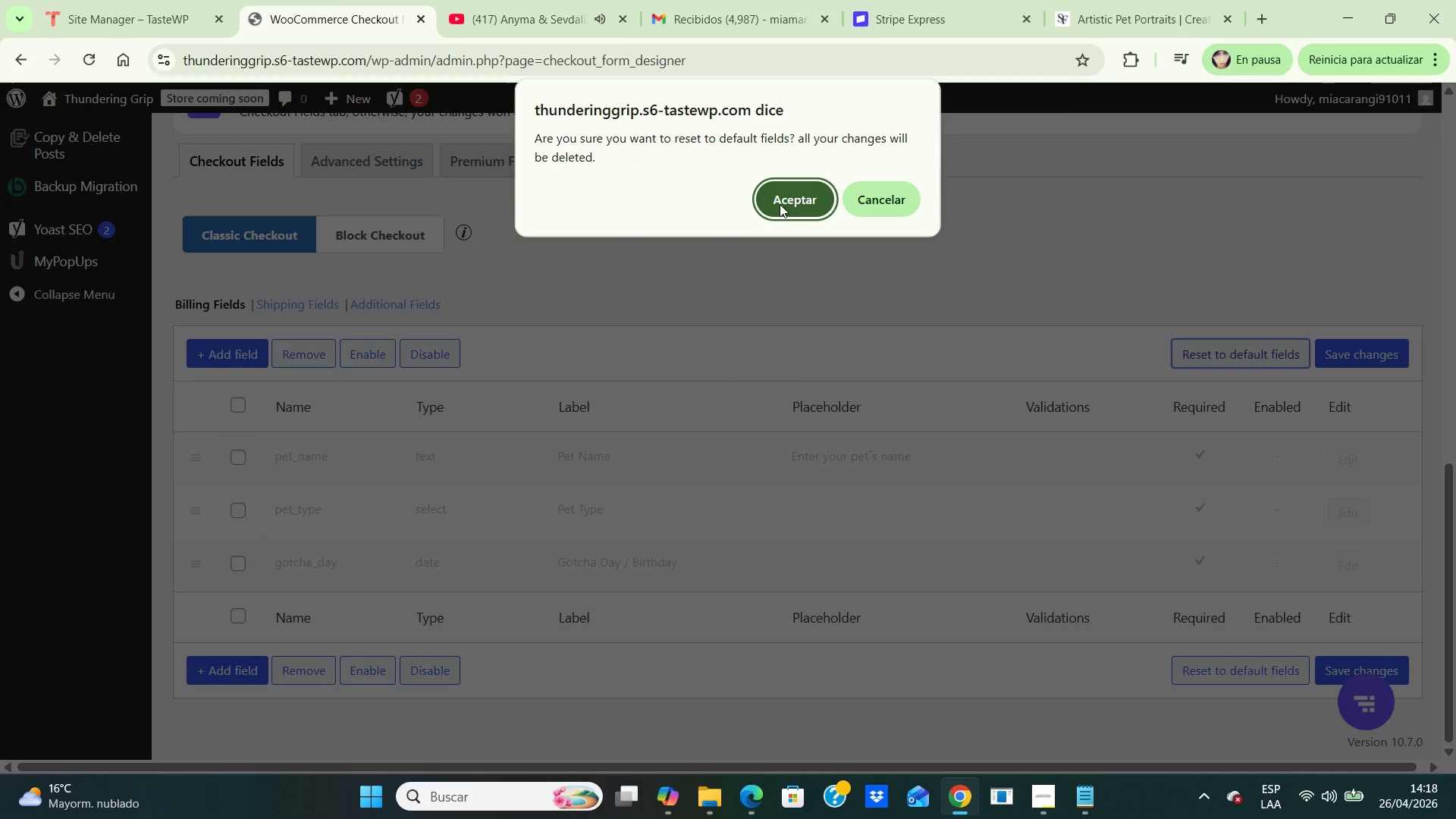 
left_click([773, 202])
 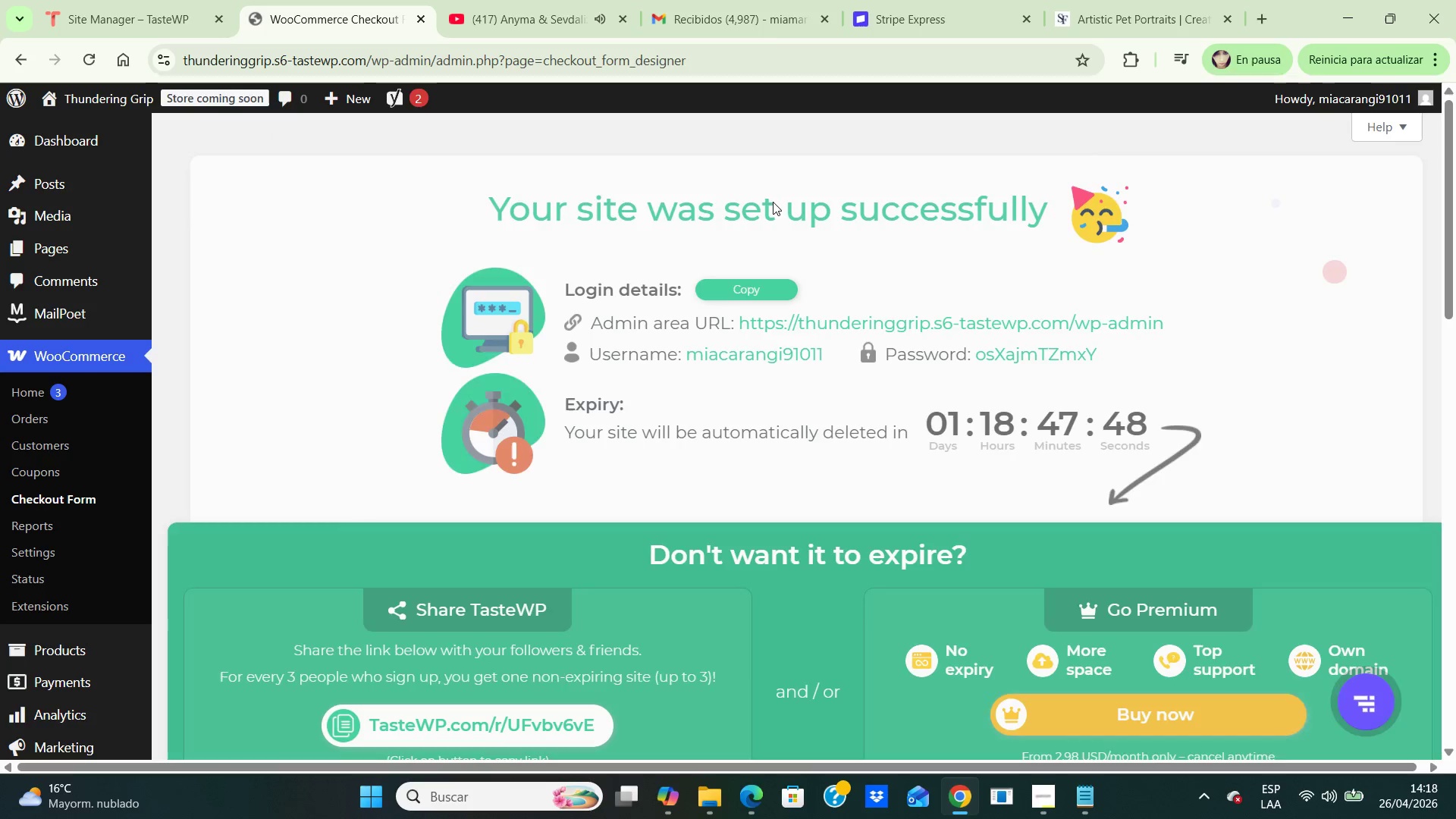 
scroll: coordinate [777, 349], scroll_direction: down, amount: 5.0
 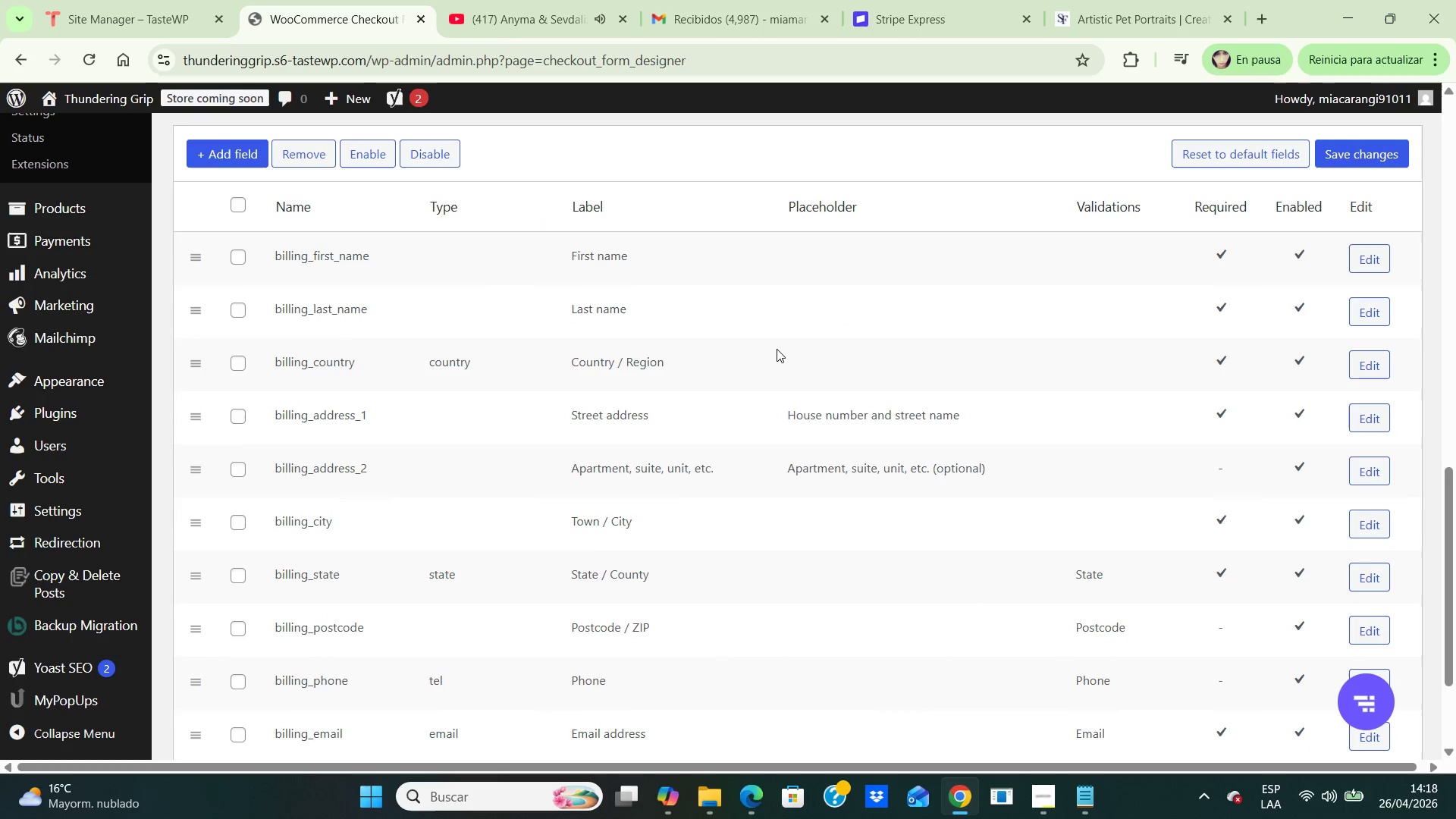 
scroll: coordinate [777, 349], scroll_direction: up, amount: 3.0
 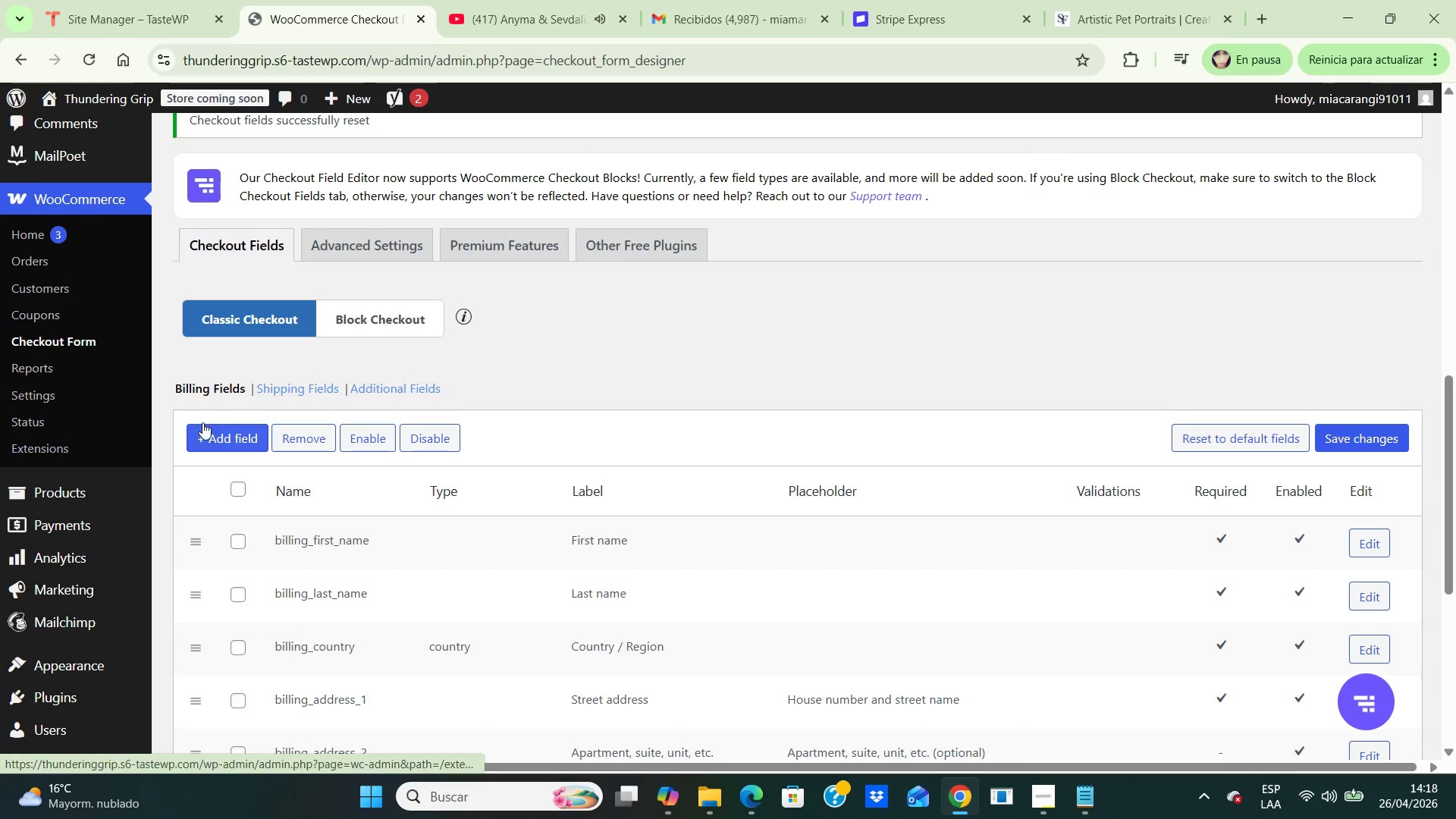 
wait(5.08)
 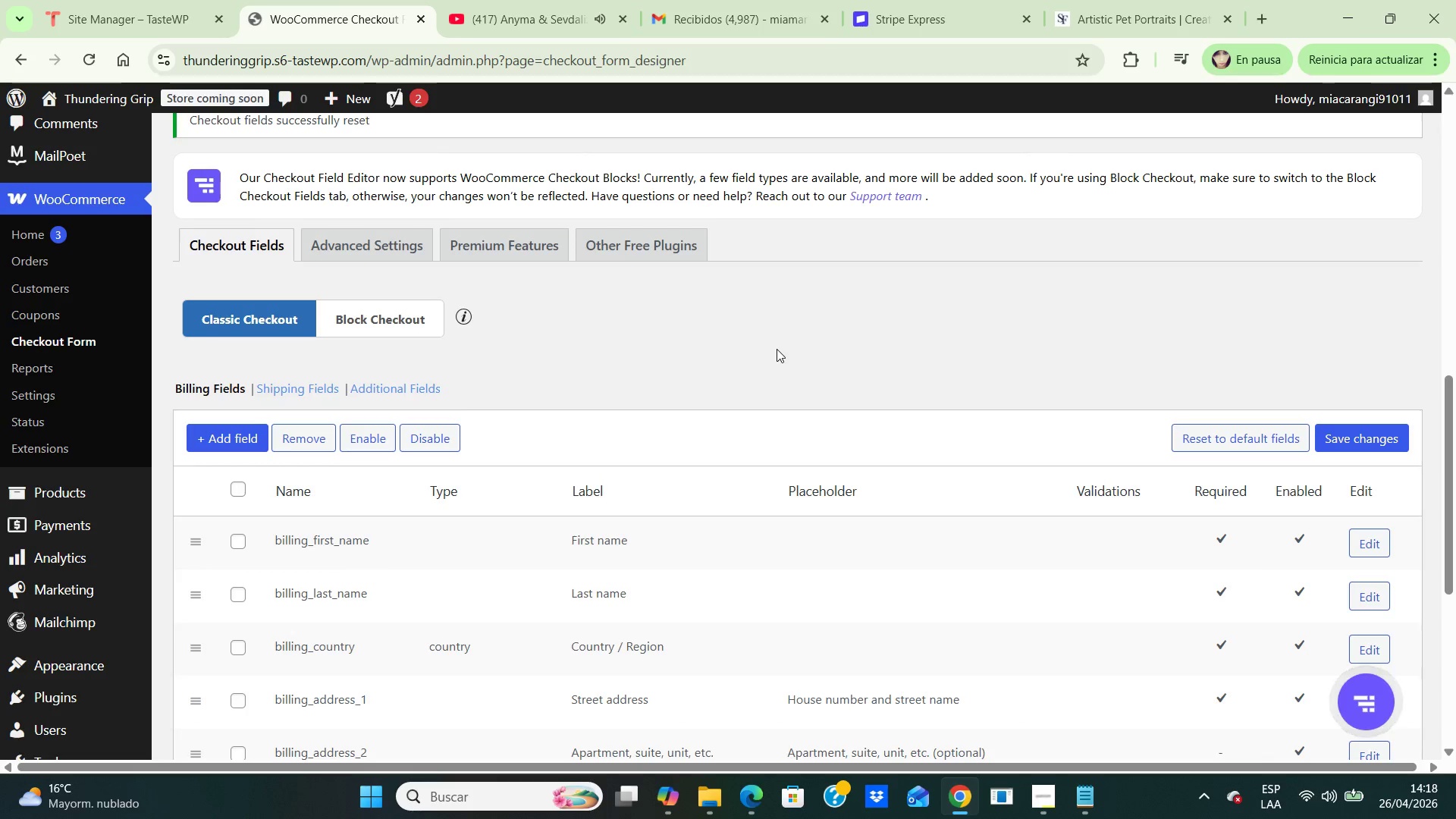 
left_click([228, 437])
 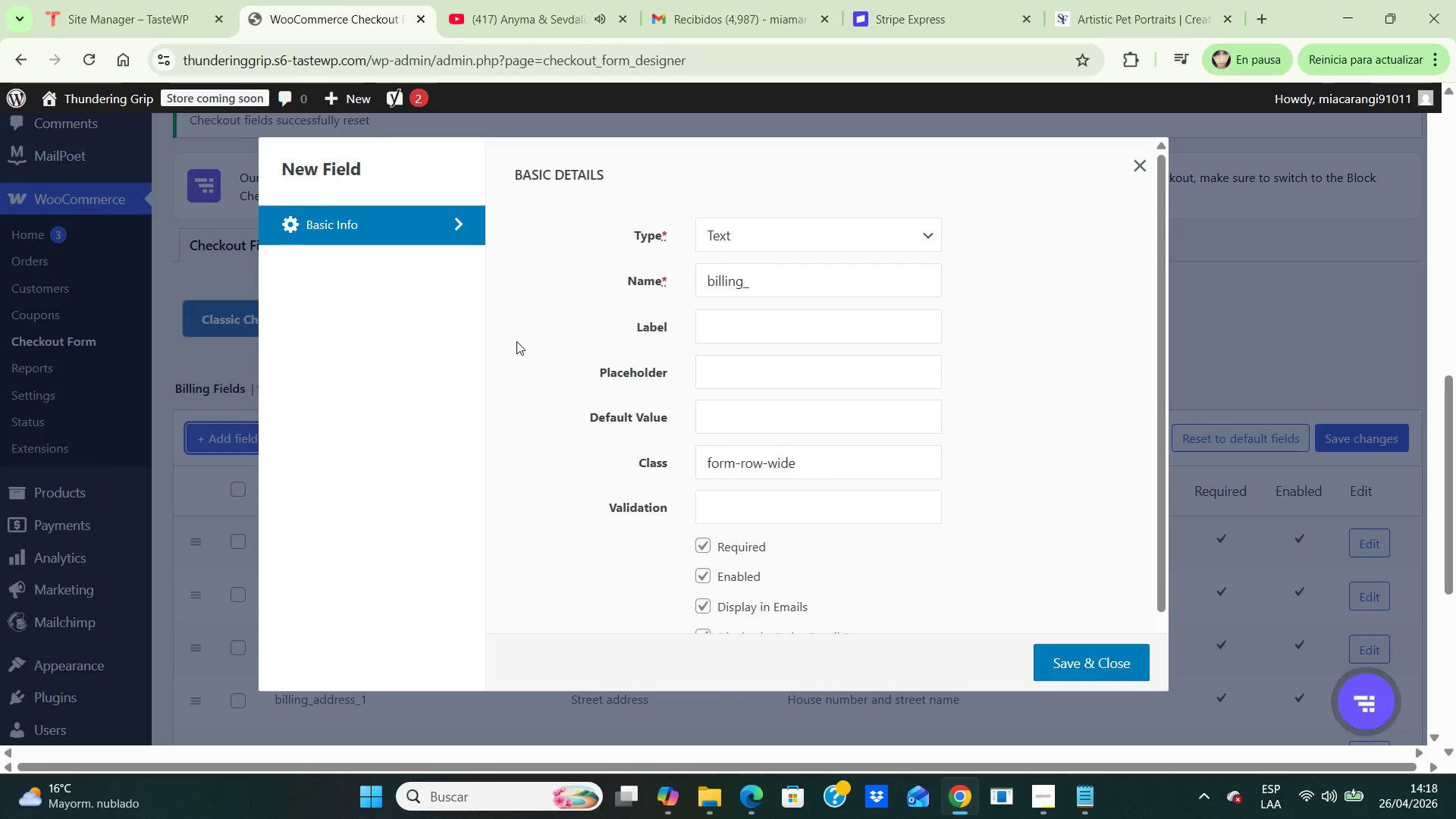 
wait(15.11)
 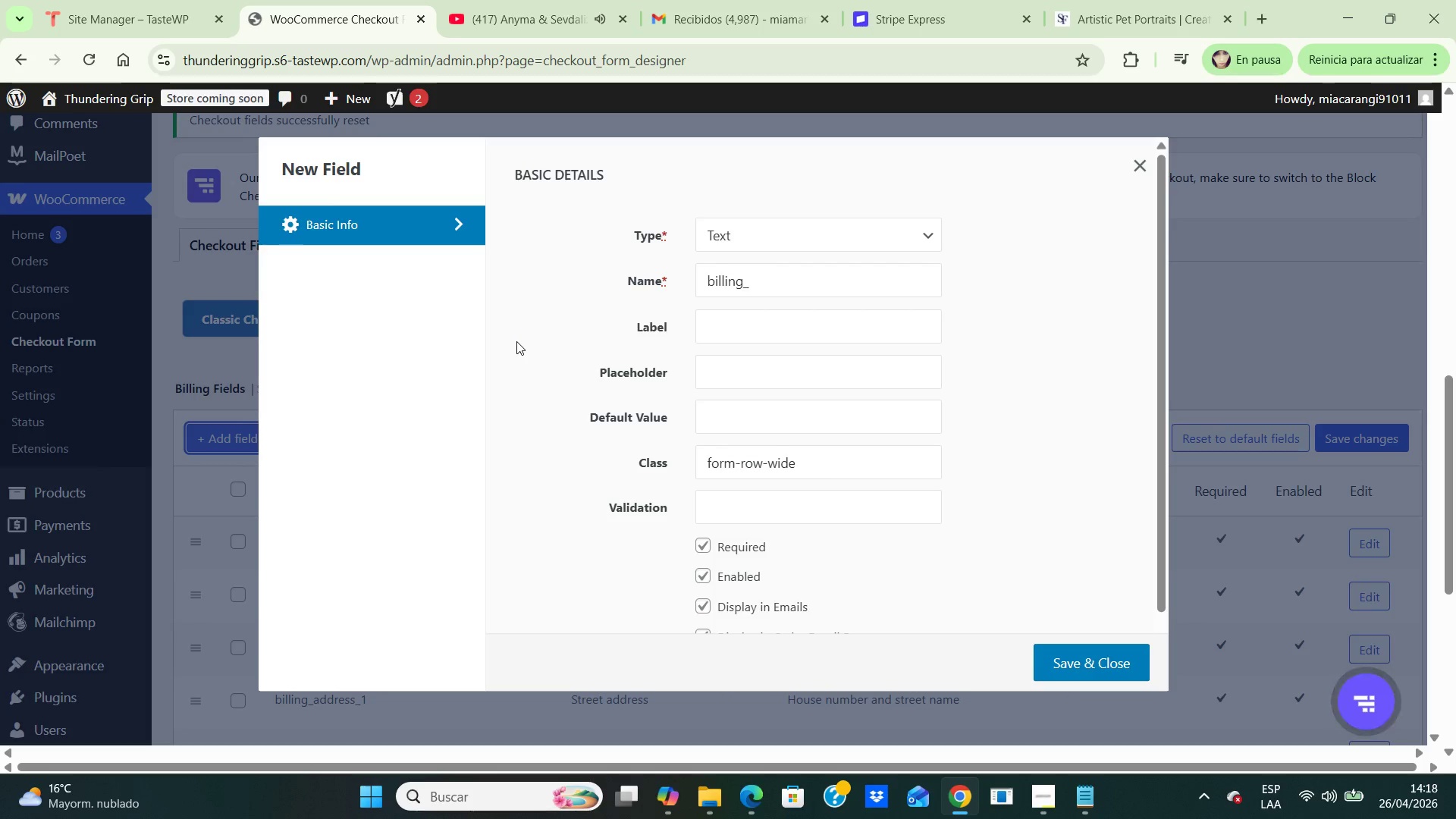 
left_click([1139, 165])
 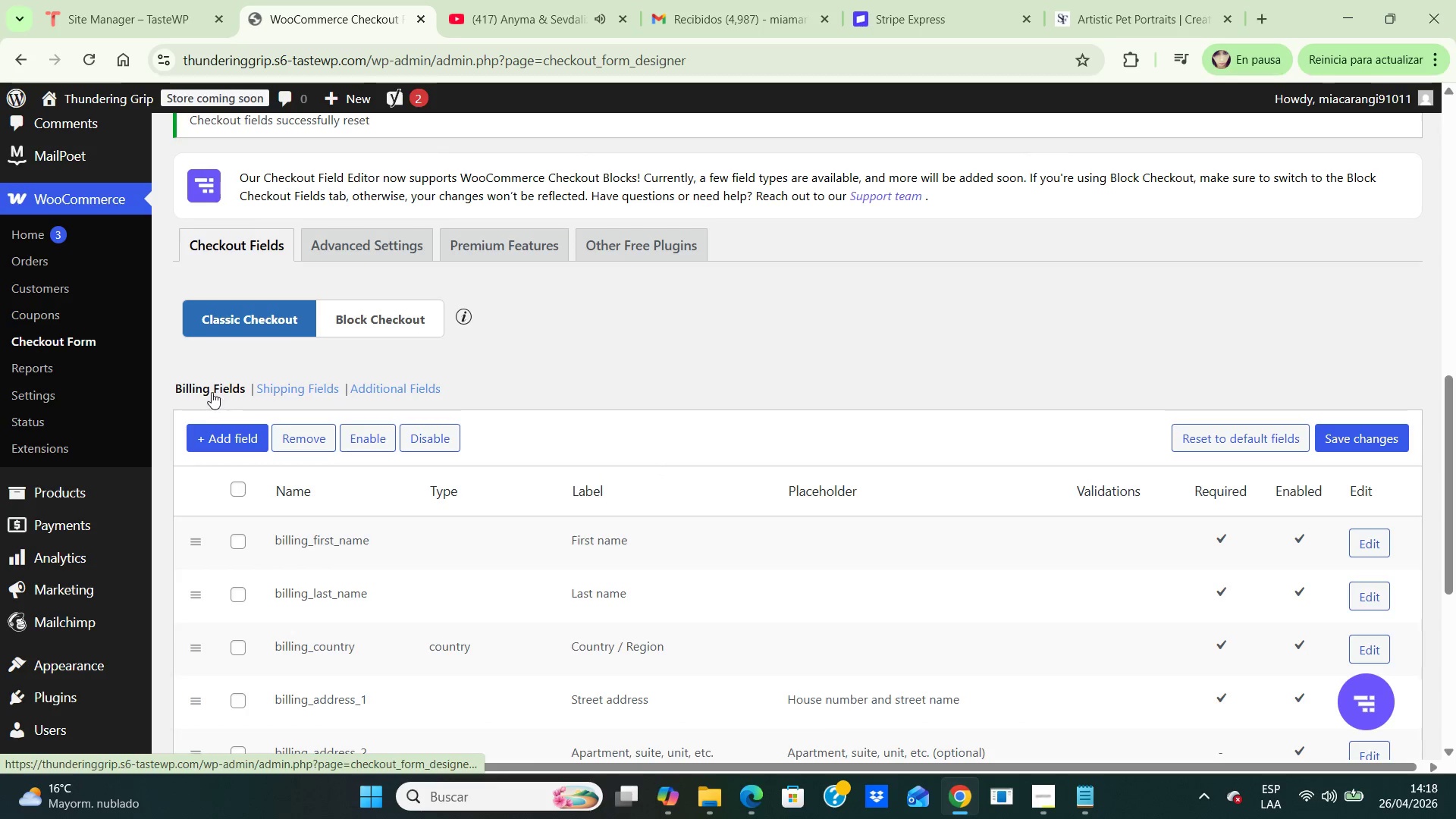 
wait(9.16)
 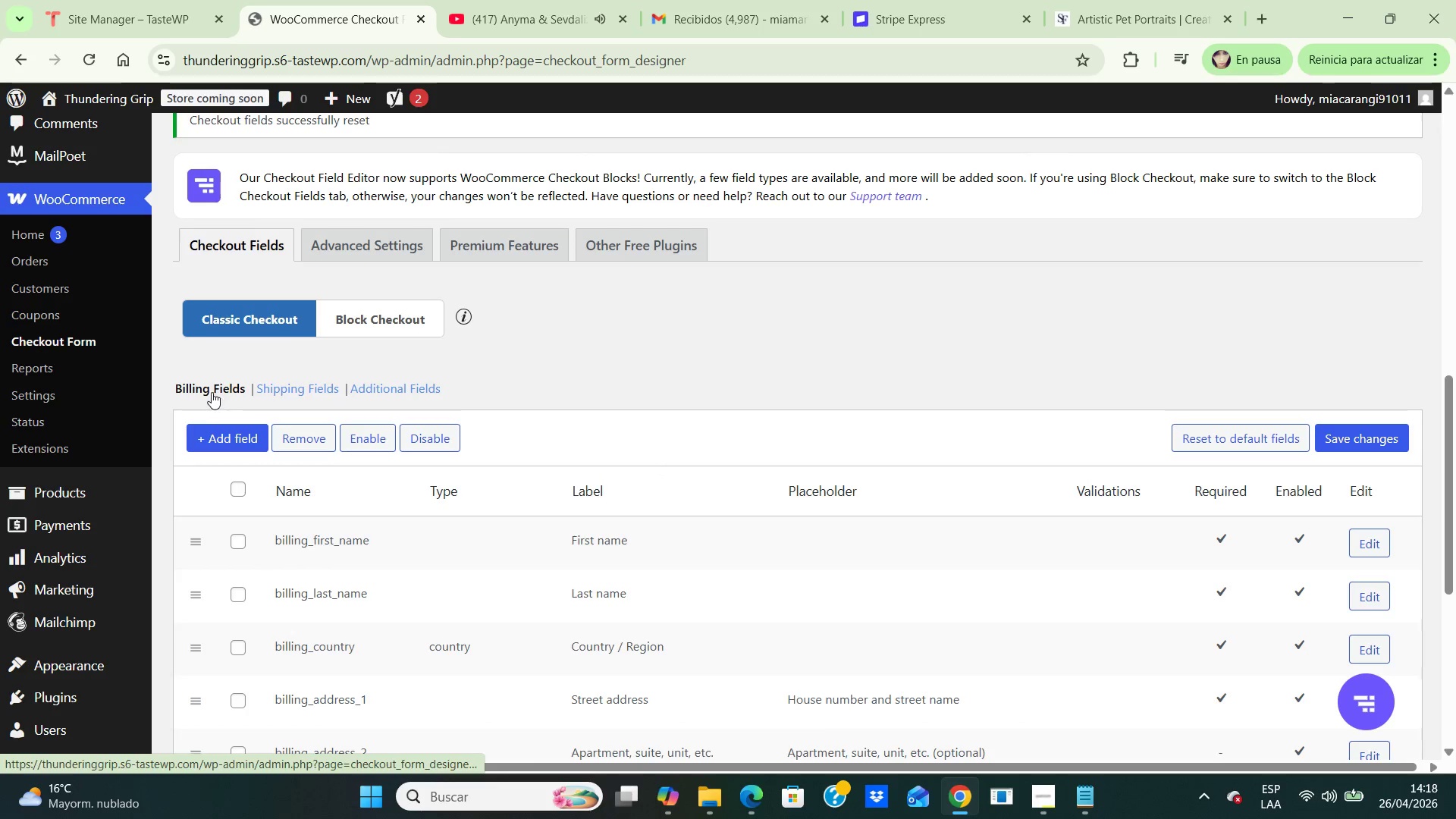 
scroll: coordinate [437, 445], scroll_direction: down, amount: 9.0
 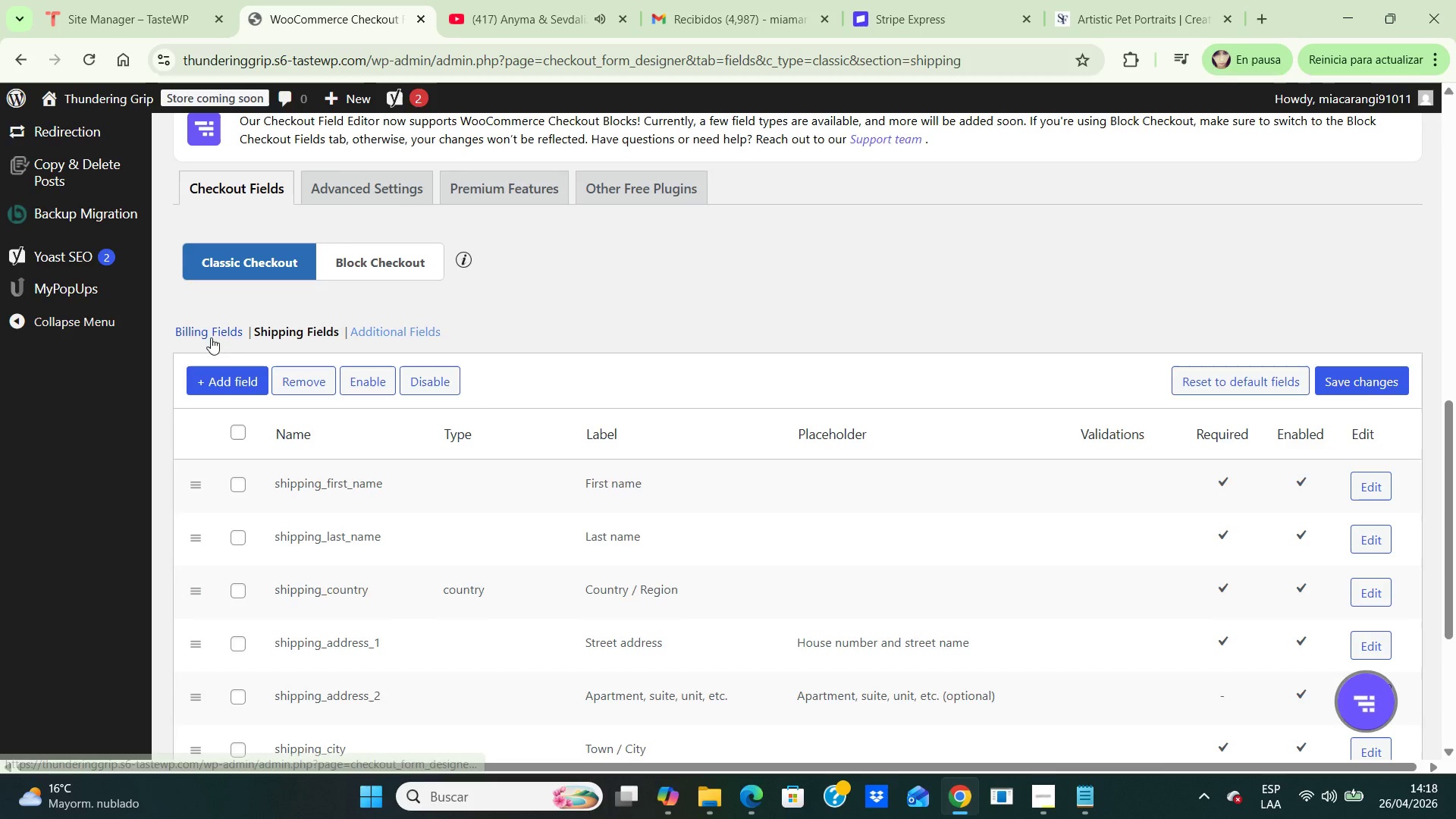 
left_click([204, 325])
 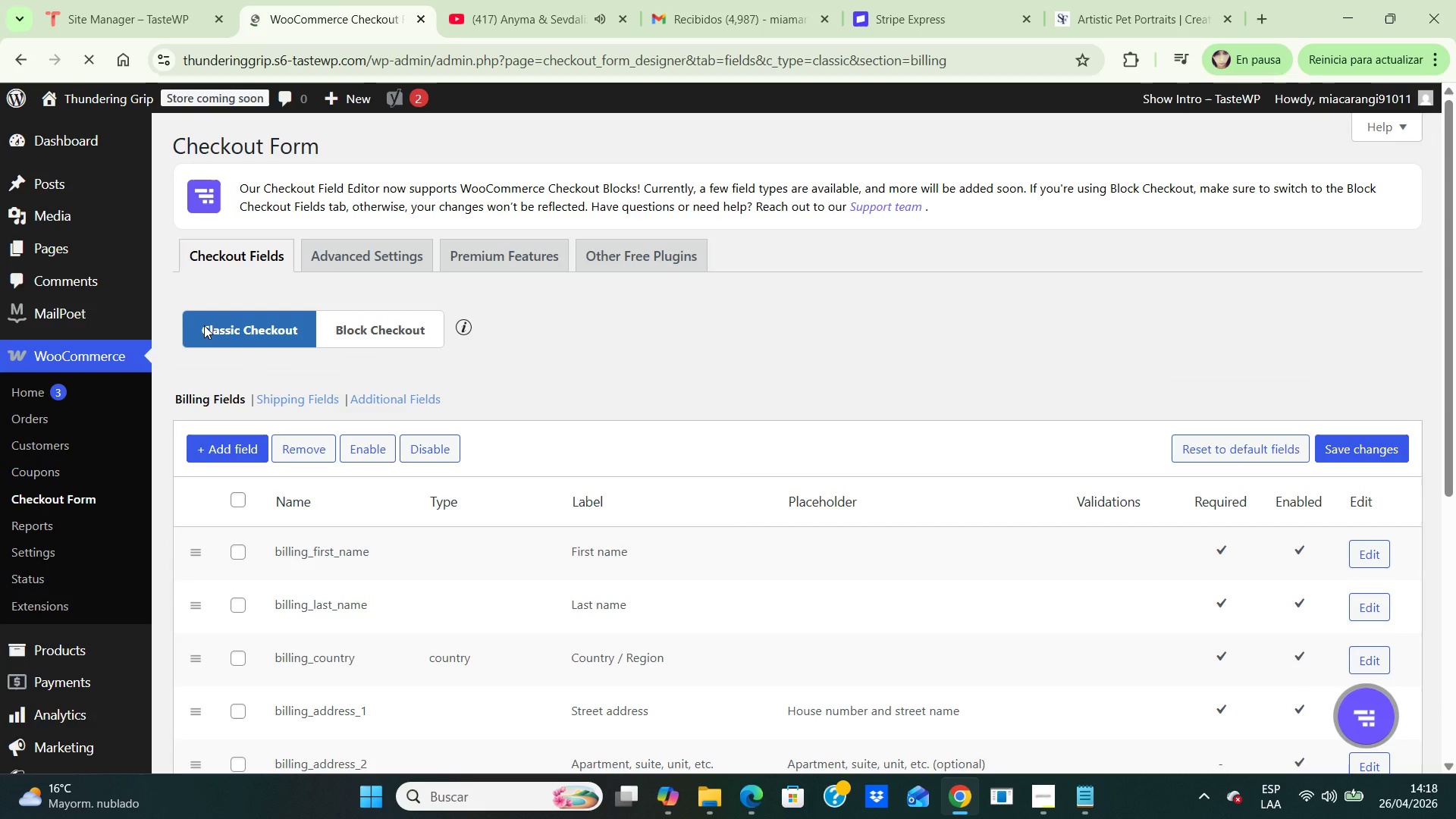 
wait(5.42)
 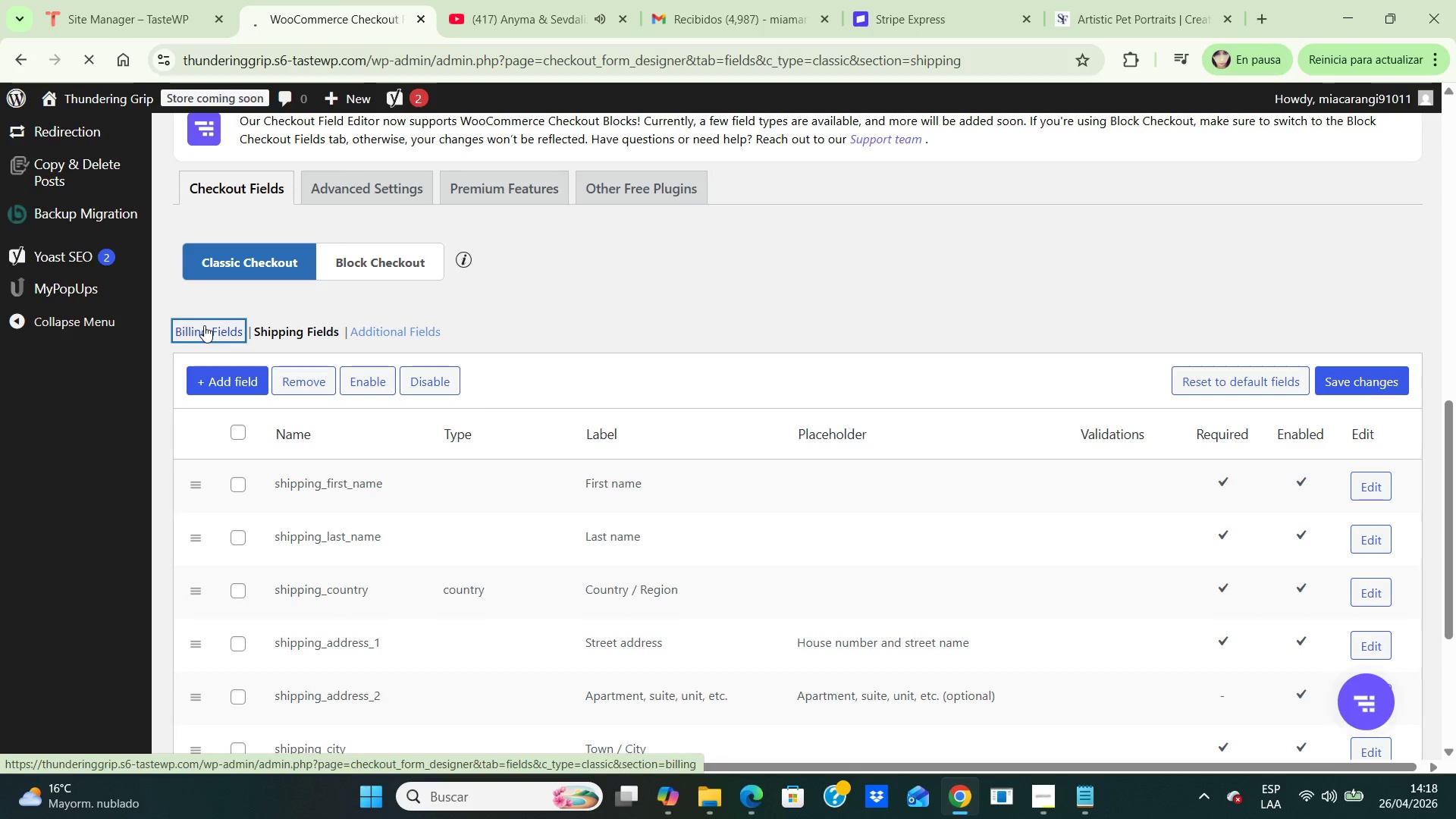 
scroll: coordinate [603, 394], scroll_direction: down, amount: 8.0
 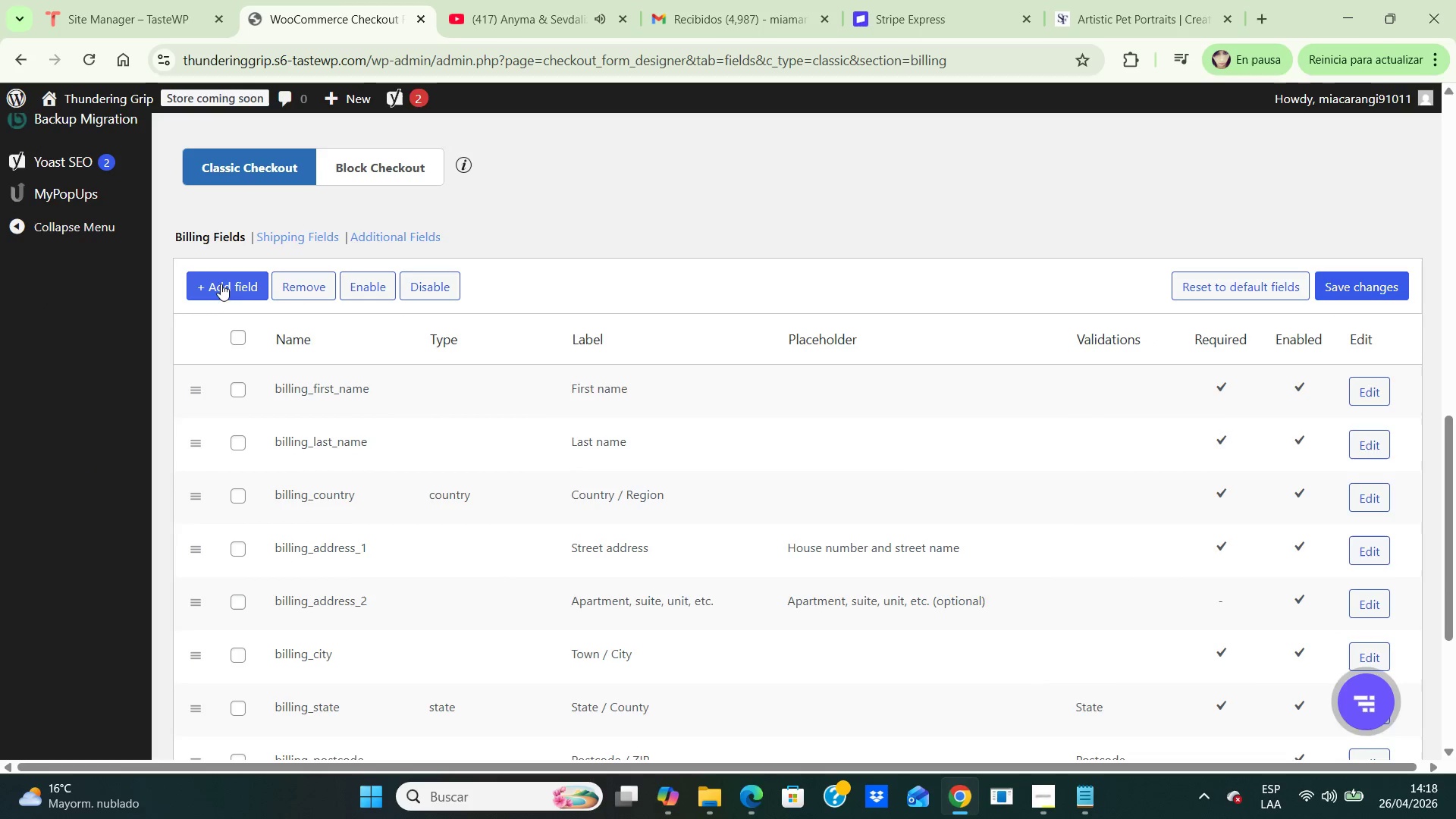 
left_click([234, 281])
 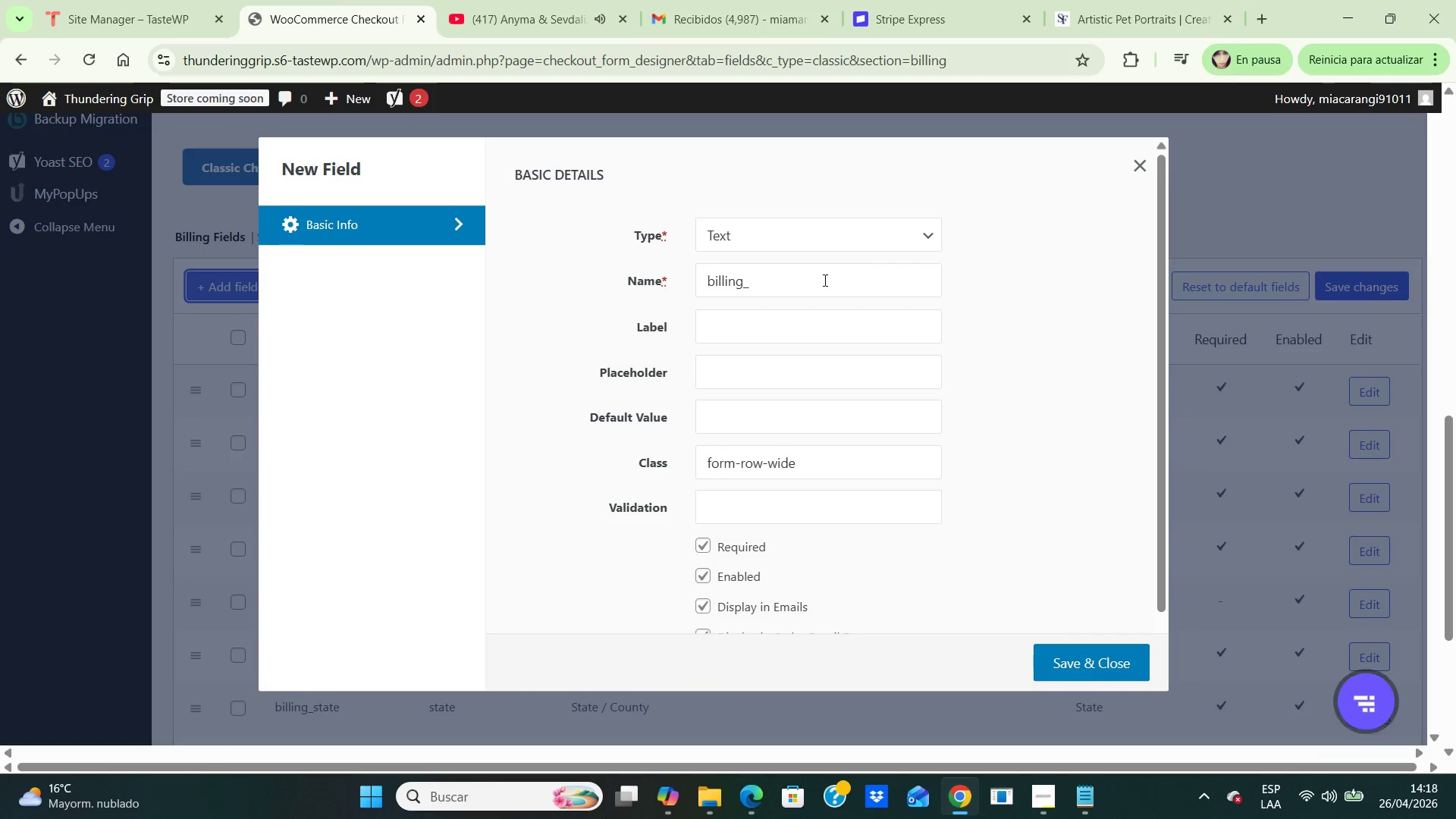 
wait(7.22)
 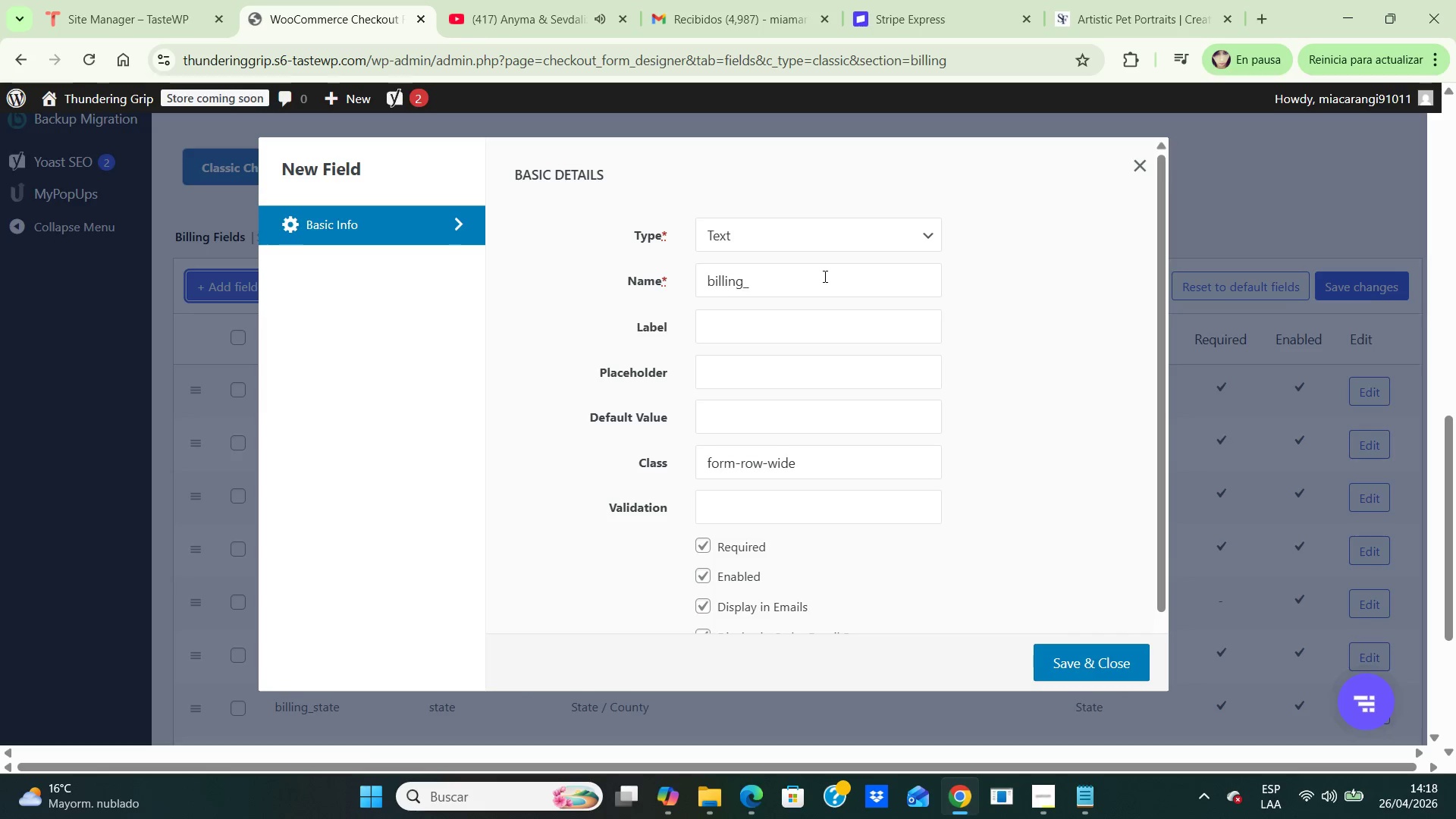 
left_click([800, 278])
 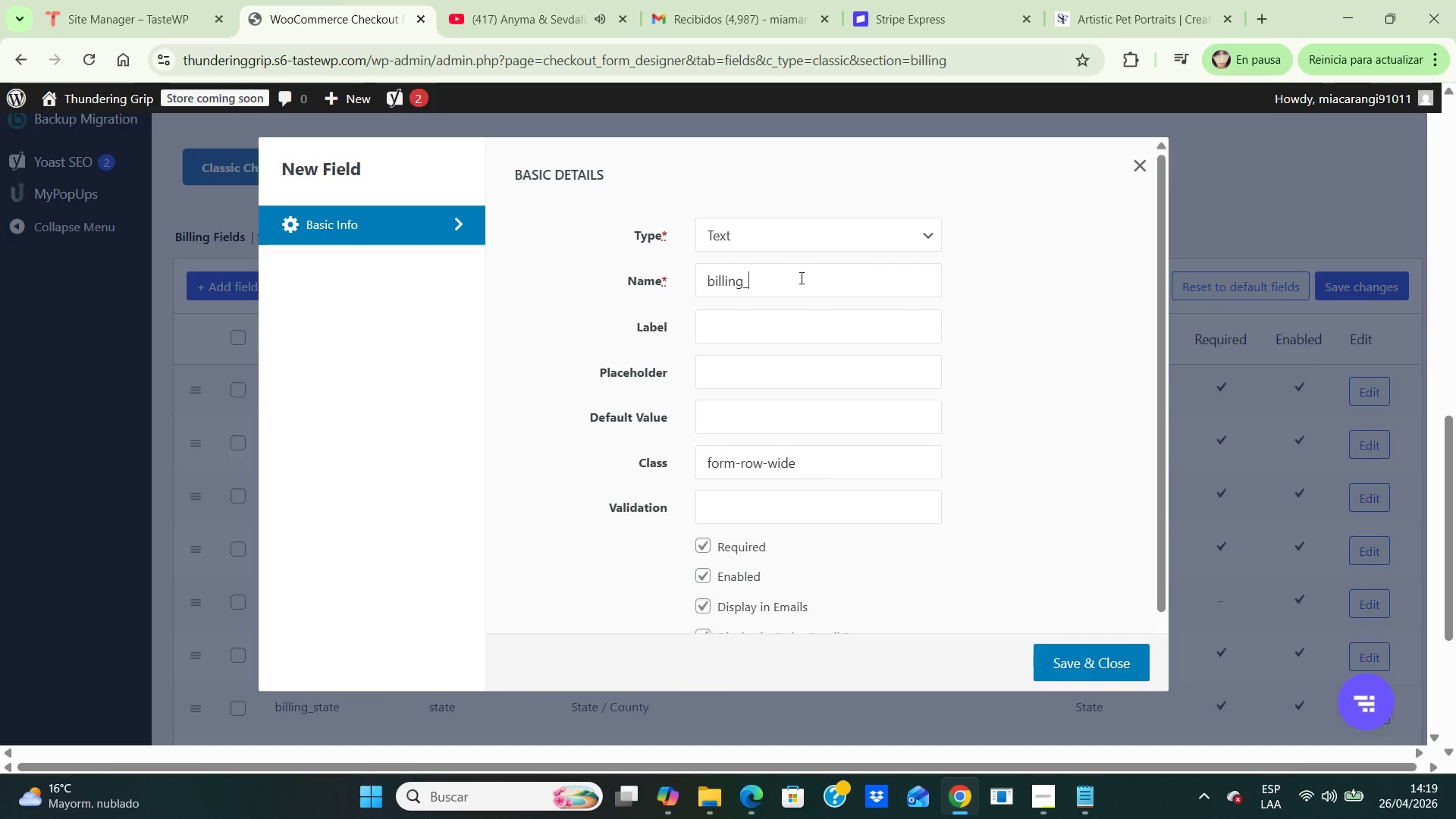 
hold_key(key=Backspace, duration=0.31)
 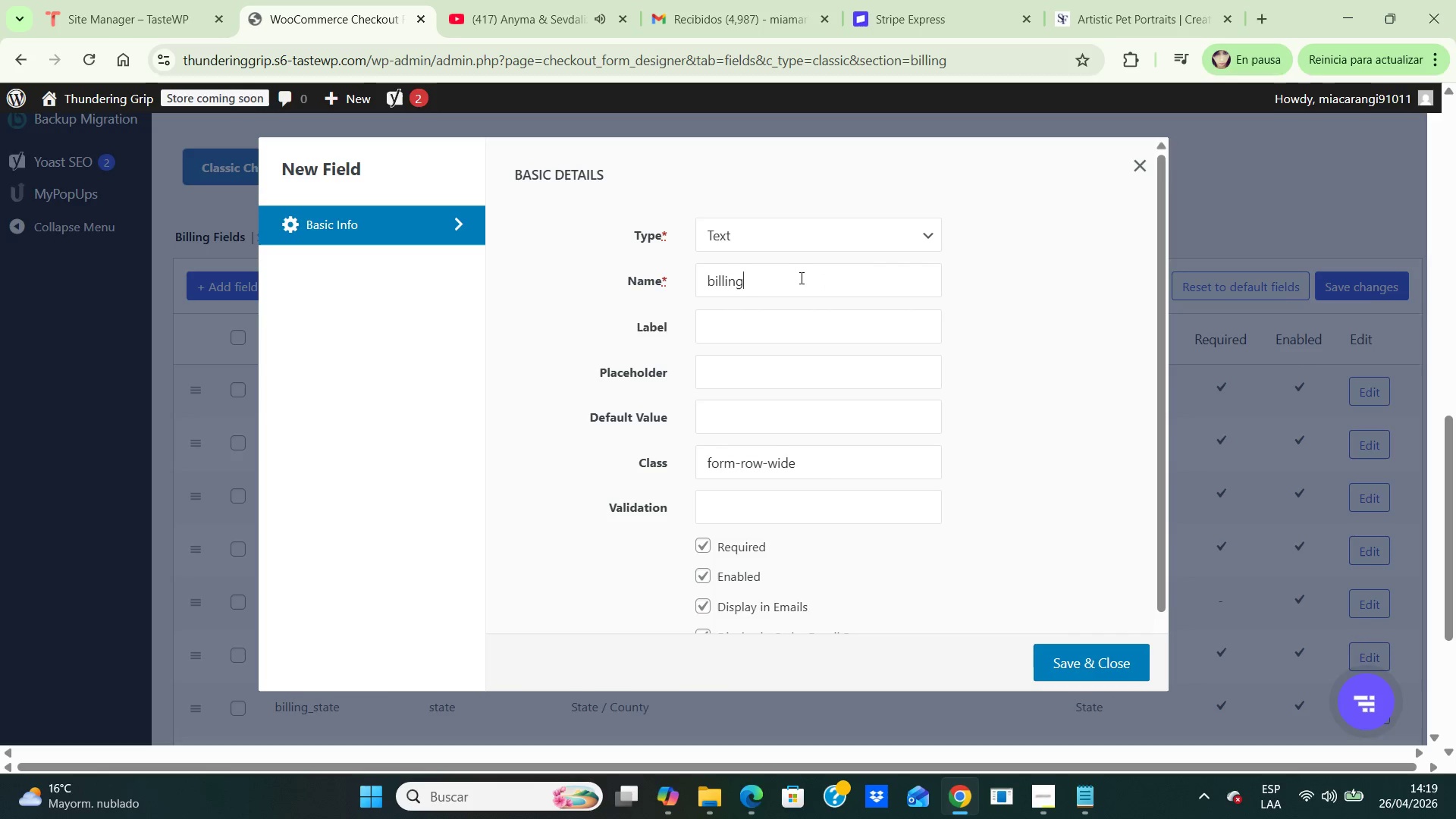 
hold_key(key=Backspace, duration=0.31)
 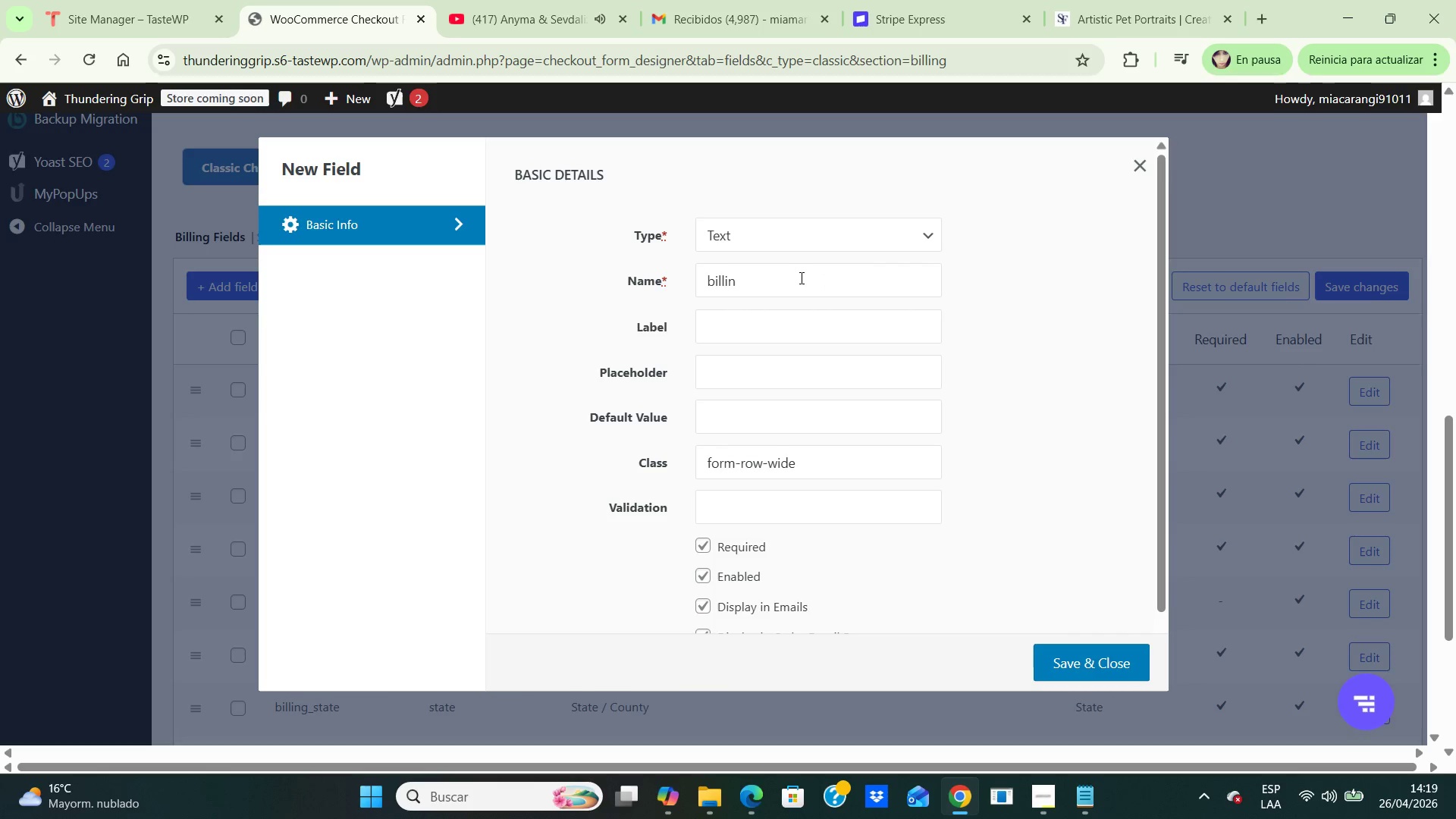 
hold_key(key=Backspace, duration=0.31)
 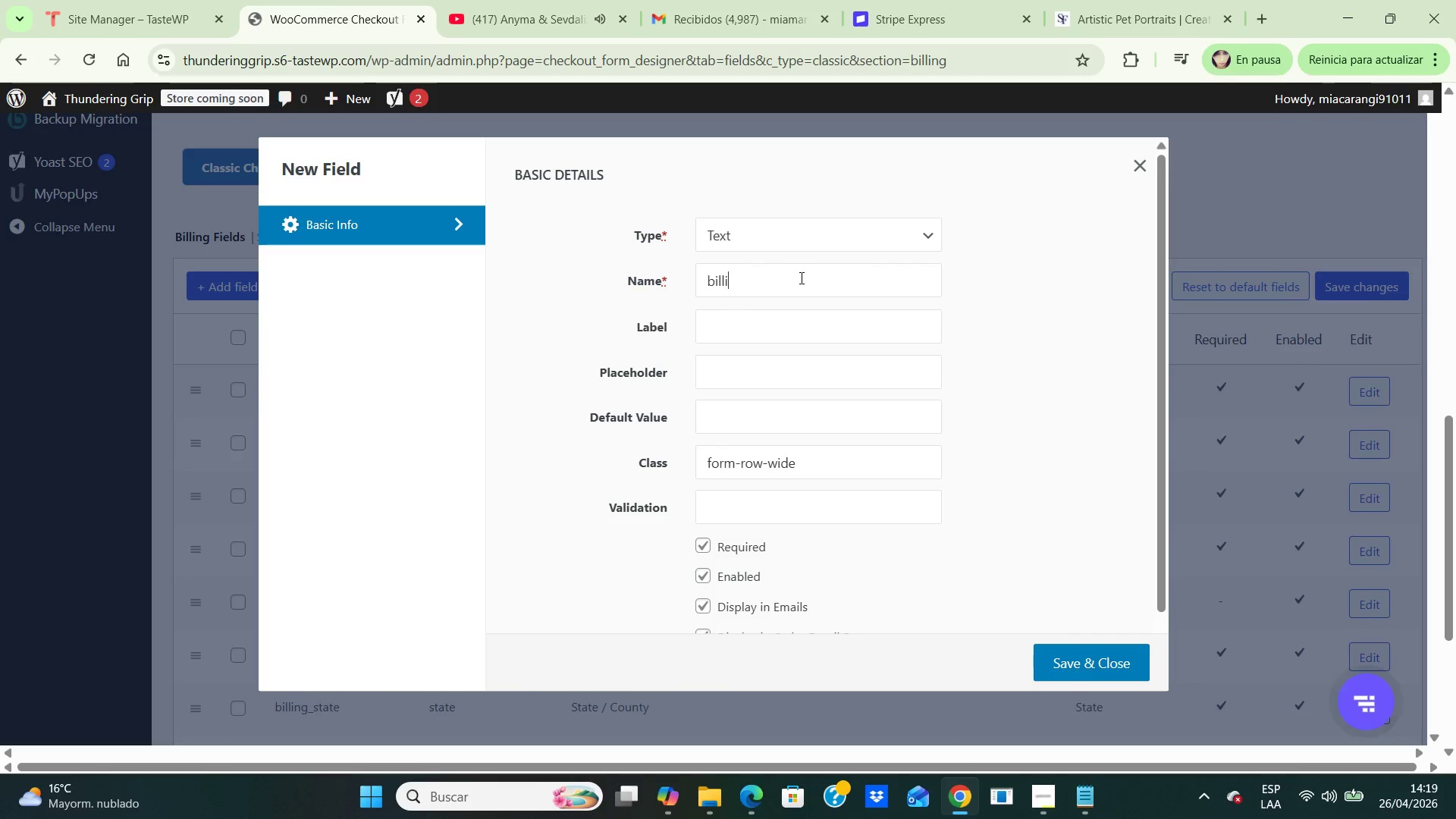 
hold_key(key=Backspace, duration=0.31)
 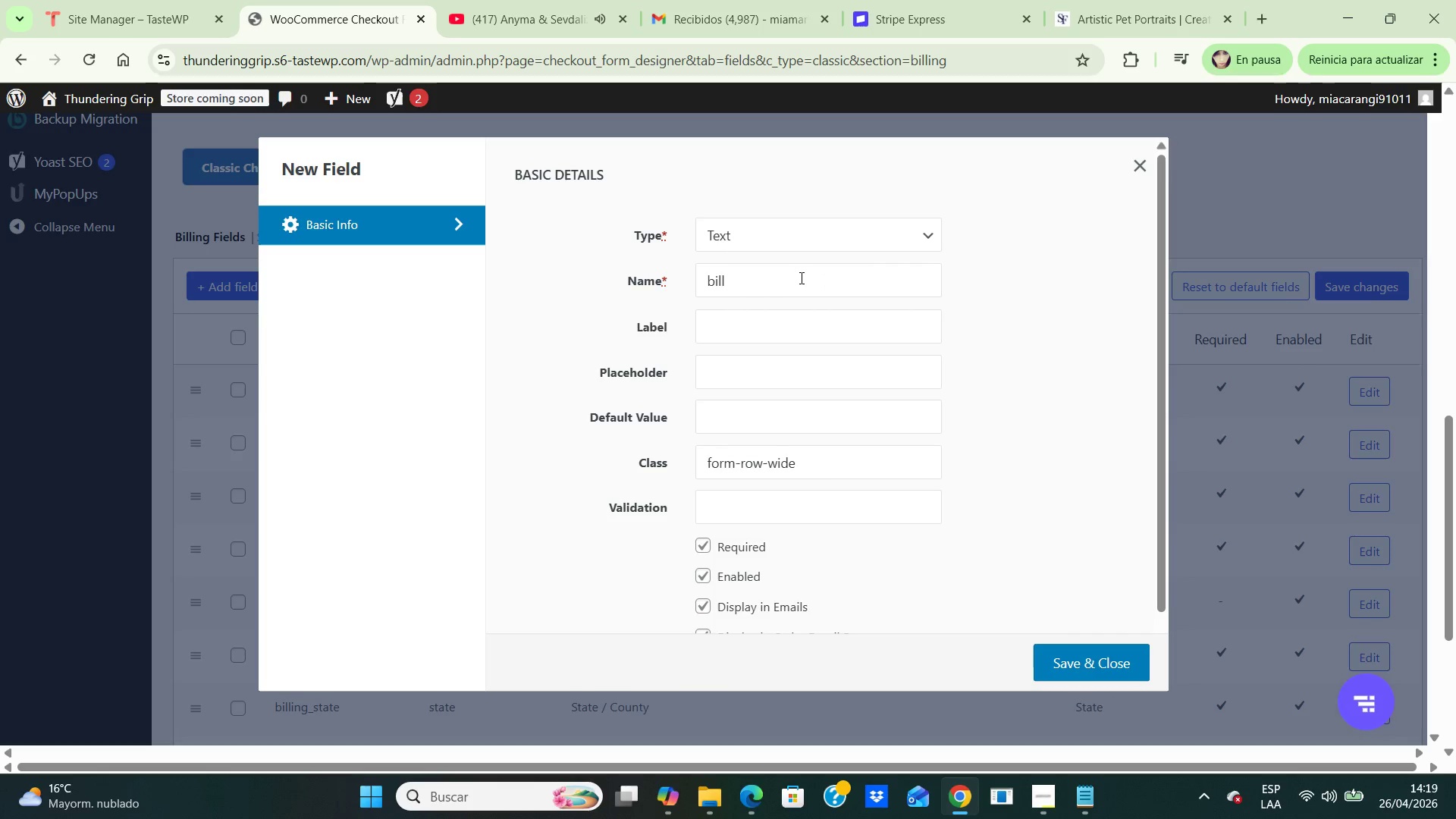 
key(Backspace)
key(Backspace)
key(Backspace)
key(Backspace)
key(Backspace)
key(Backspace)
key(Backspace)
key(Backspace)
key(Backspace)
key(Backspace)
key(Backspace)
key(Backspace)
type(p ea)
key(Backspace)
key(Backspace)
key(Backspace)
key(Backspace)
key(Backspace)
 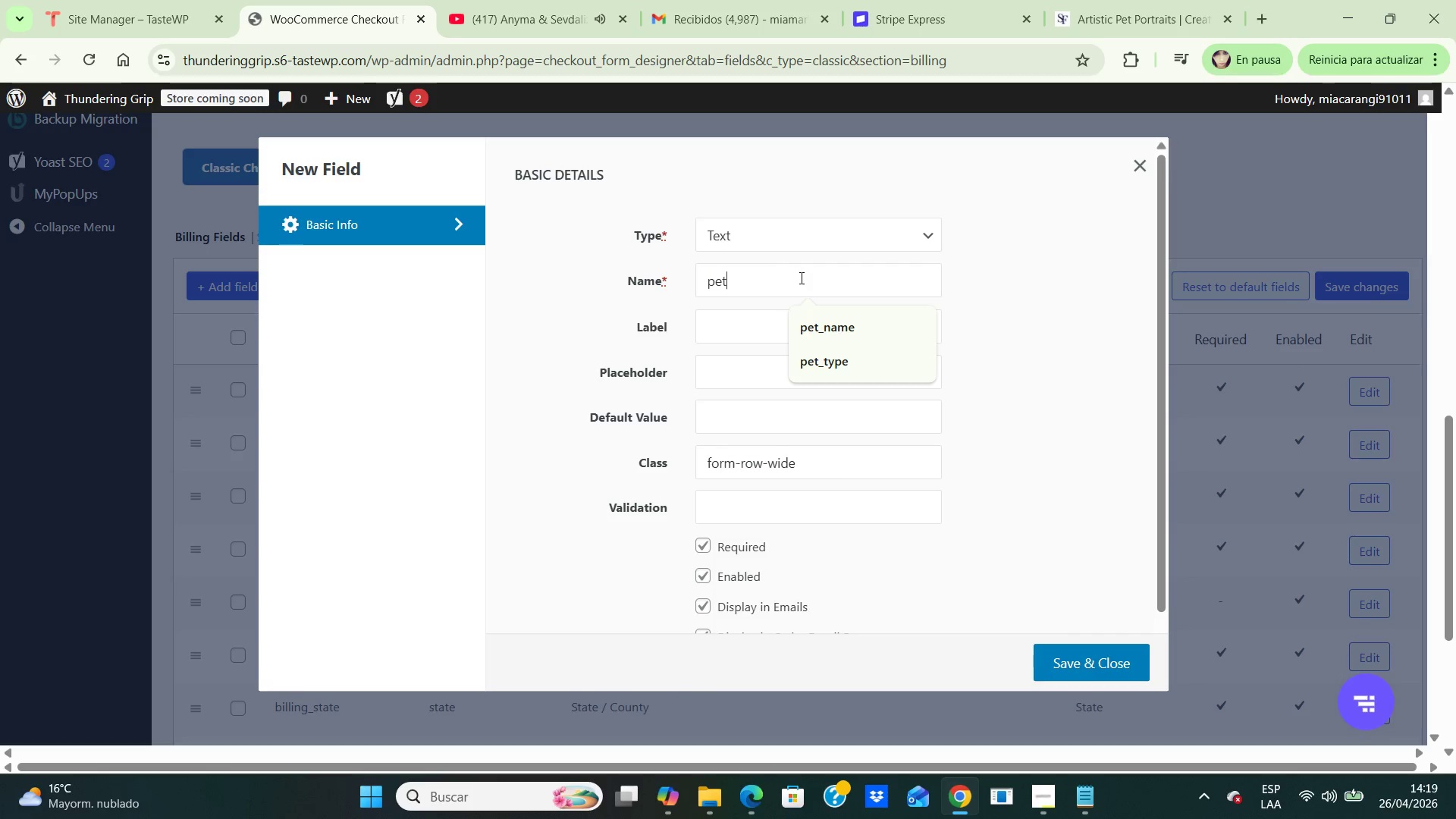 
hold_key(key=T, duration=0.31)
 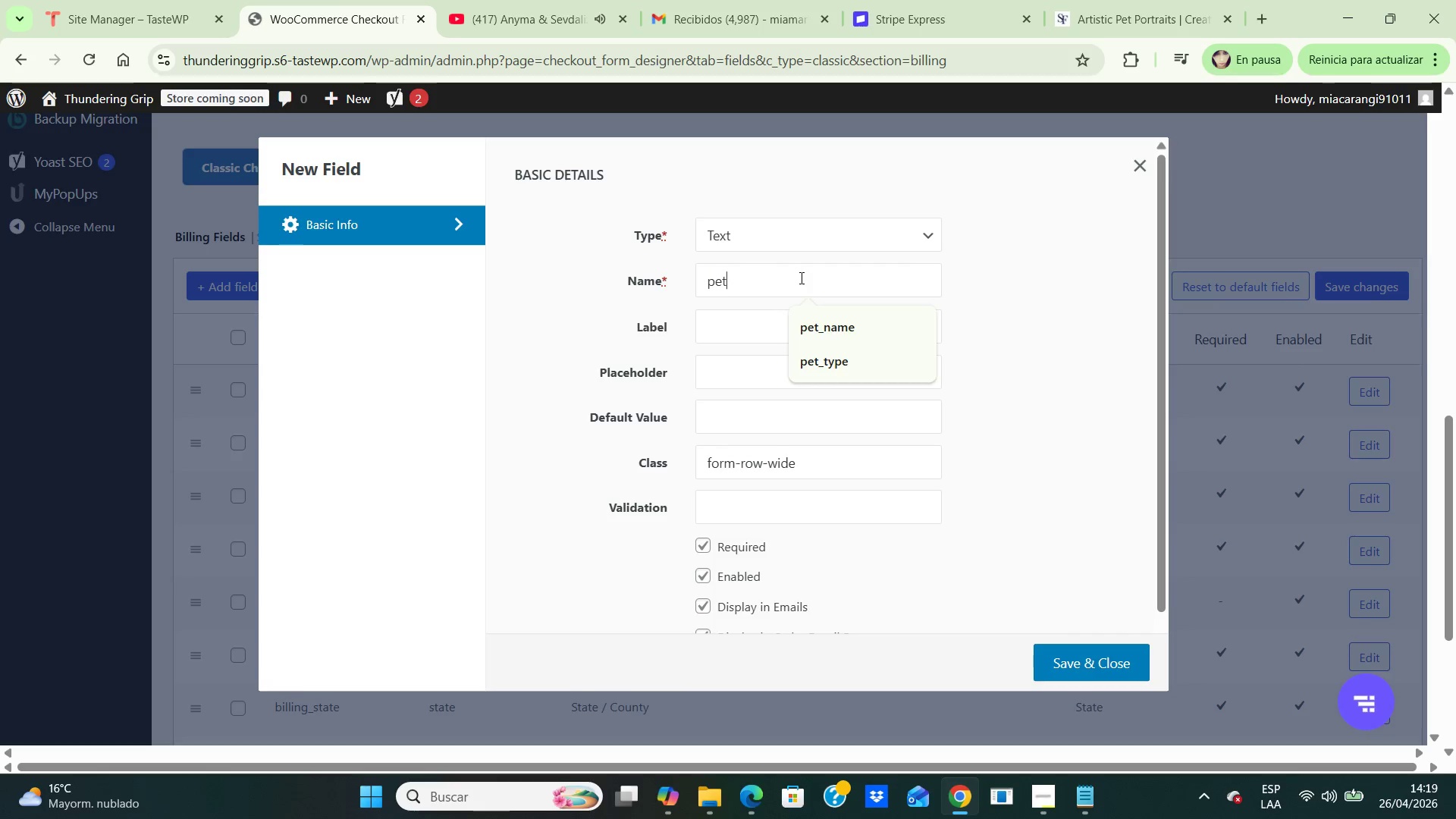 
left_click([808, 328])
 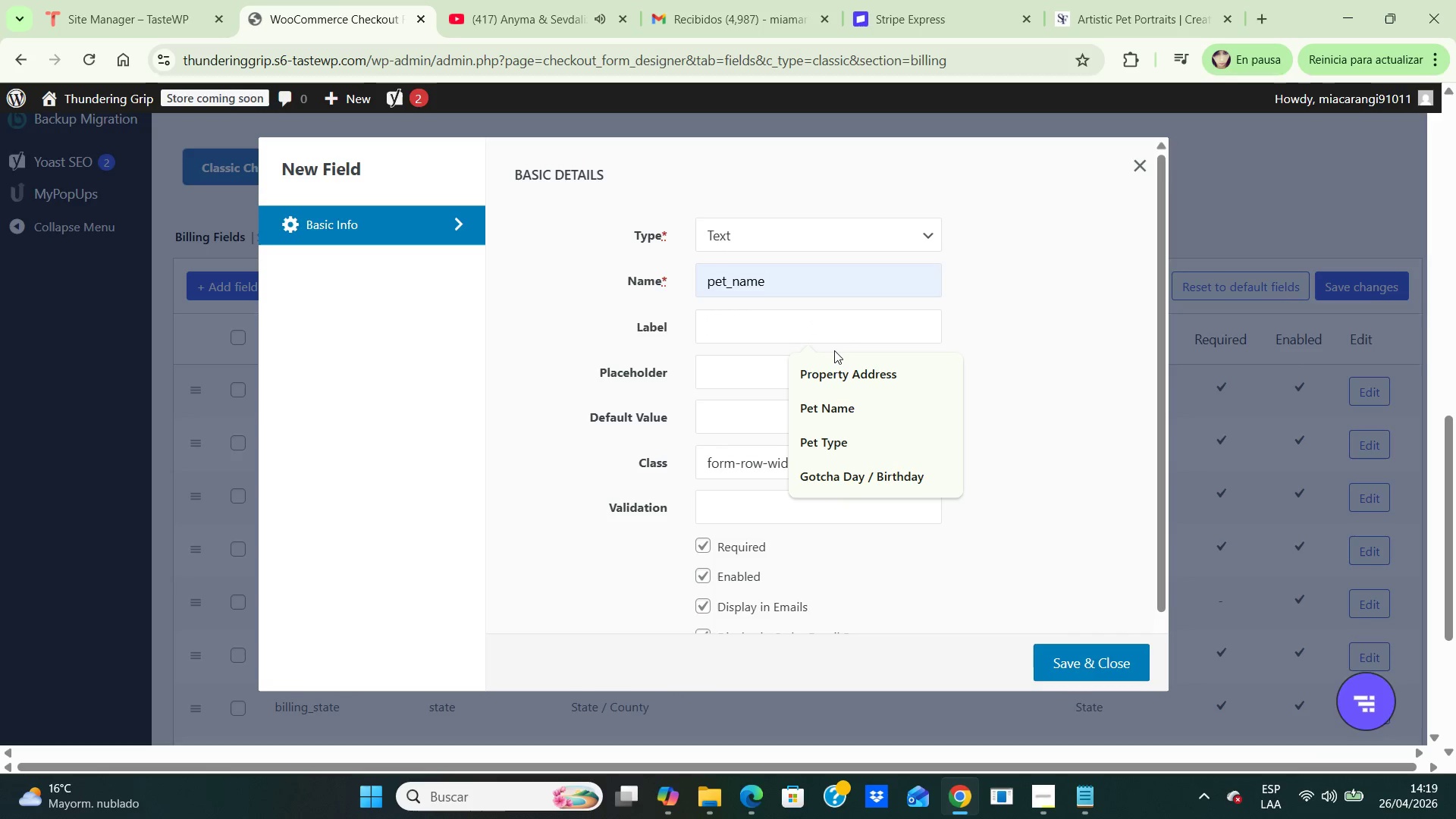 
left_click([834, 405])
 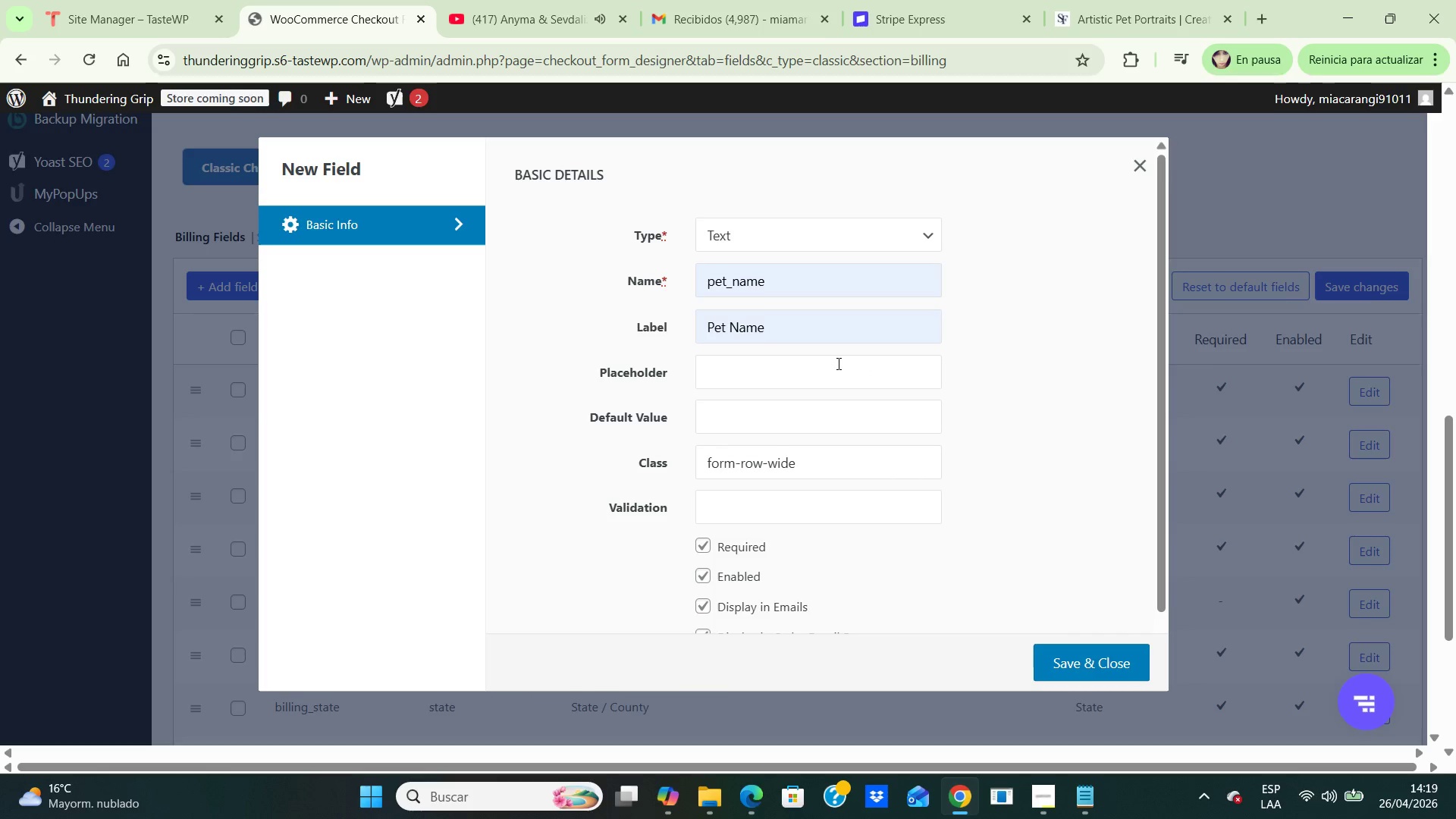 
left_click([837, 363])
 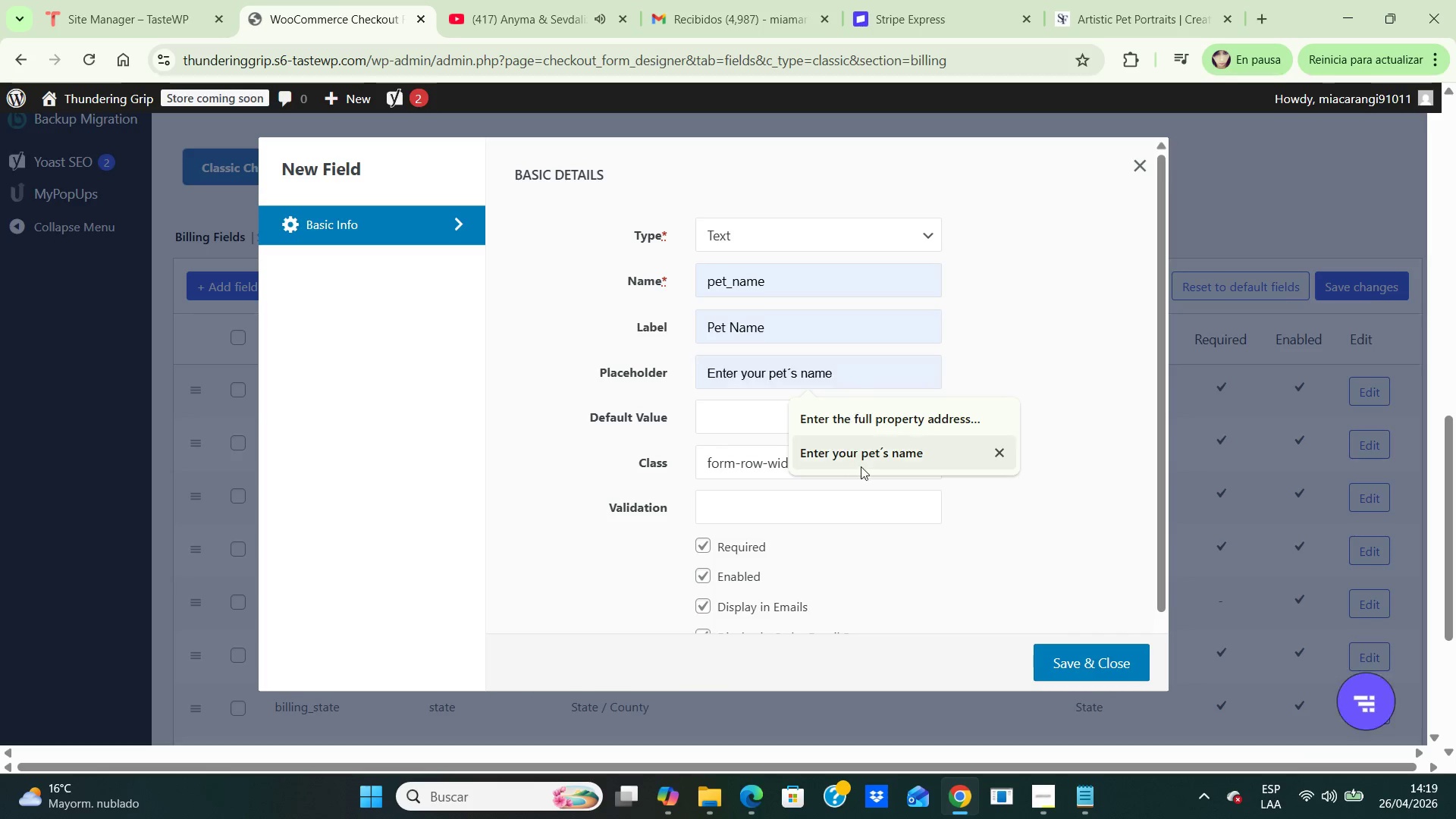 
left_click([858, 460])
 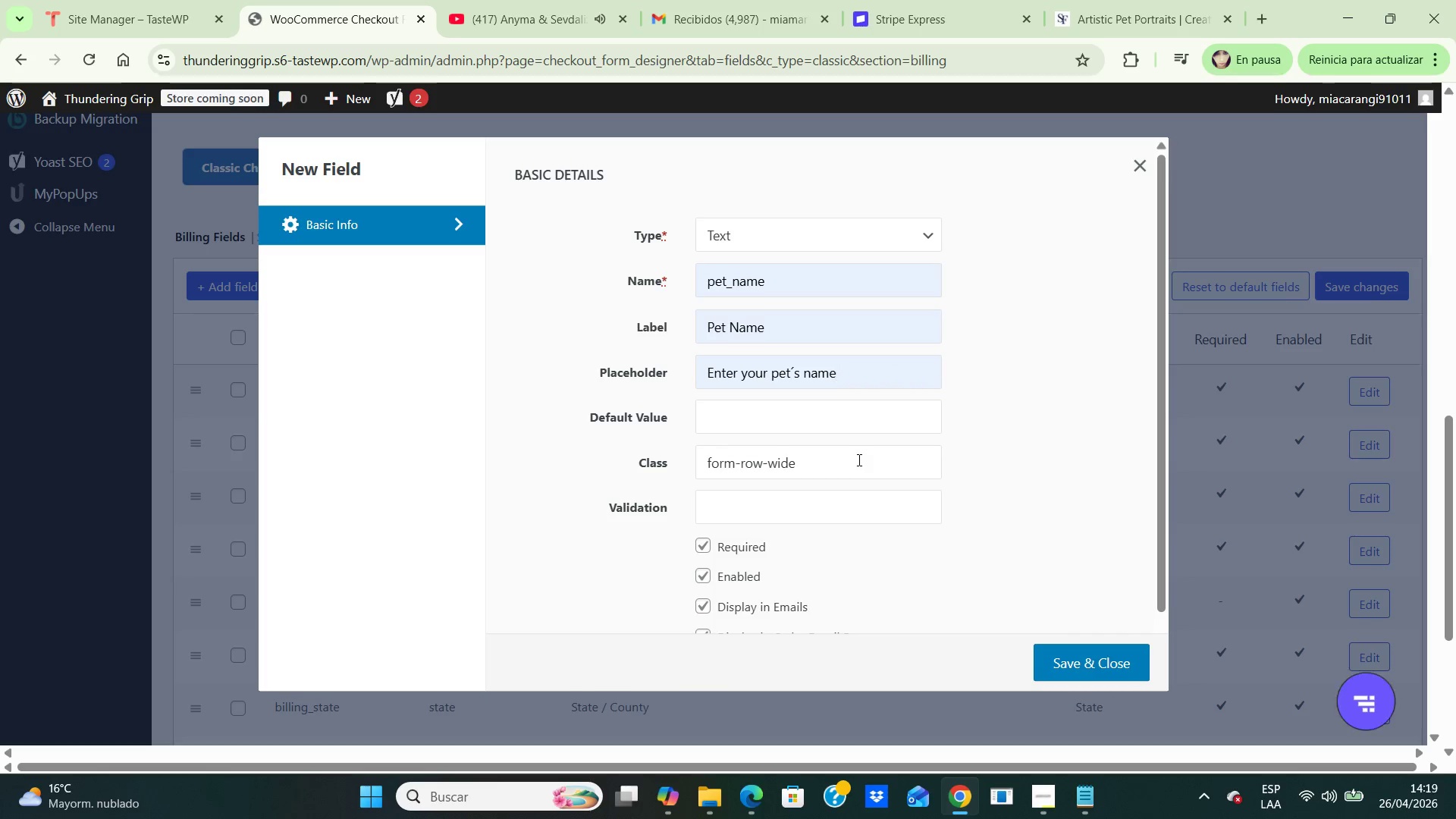 
wait(6.73)
 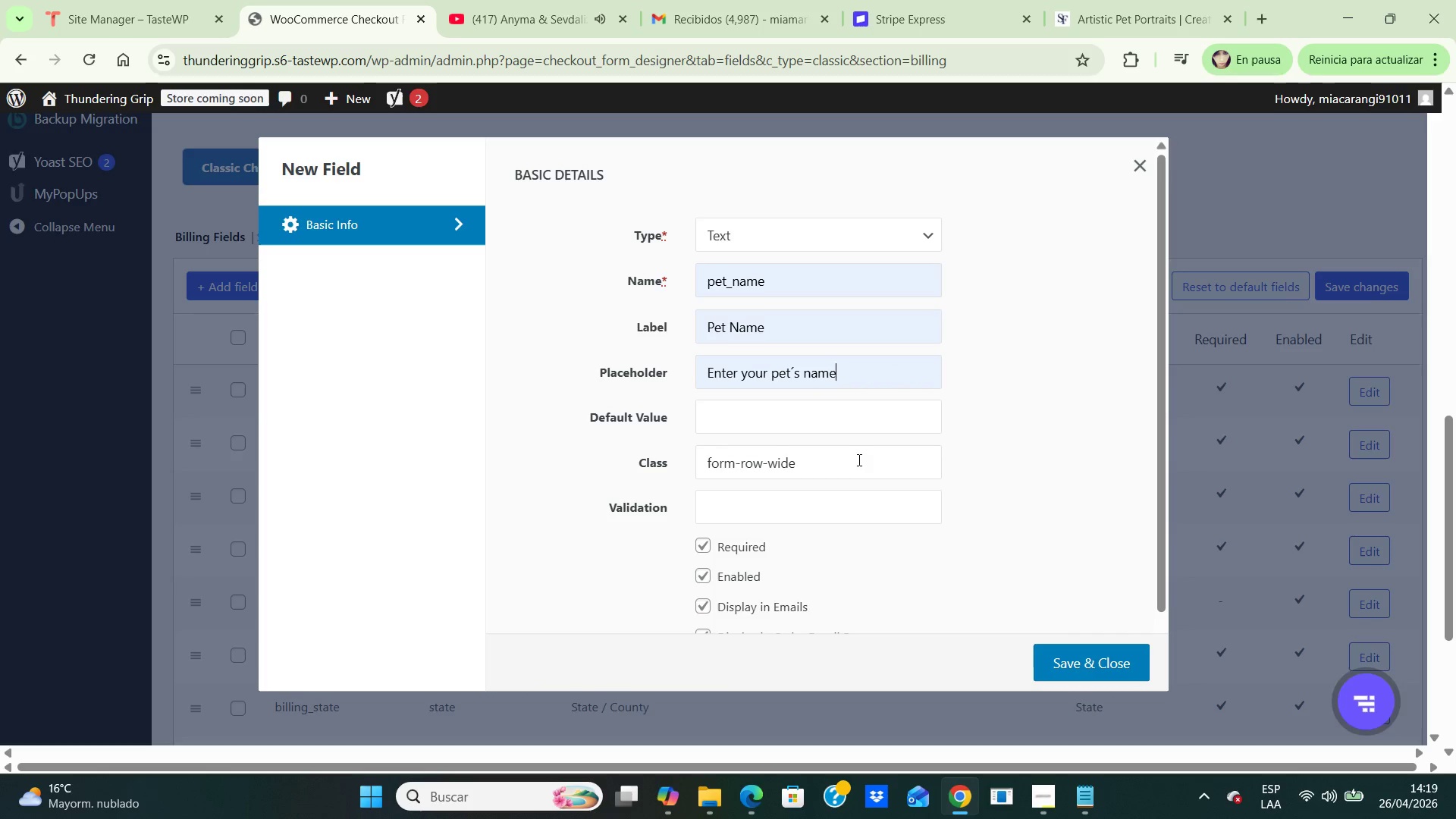 
scroll: coordinate [843, 581], scroll_direction: down, amount: 2.0
 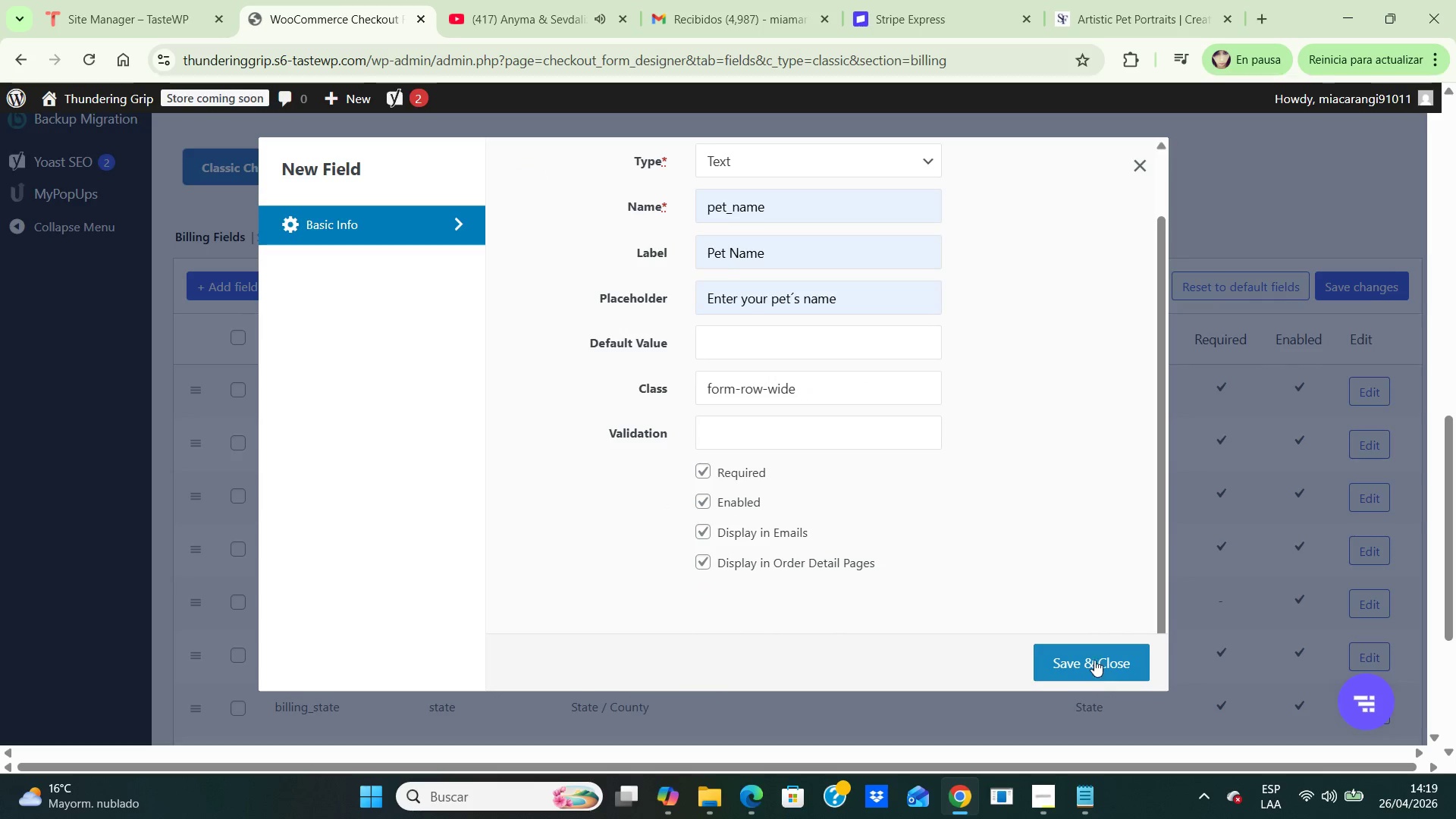 
left_click([1093, 655])
 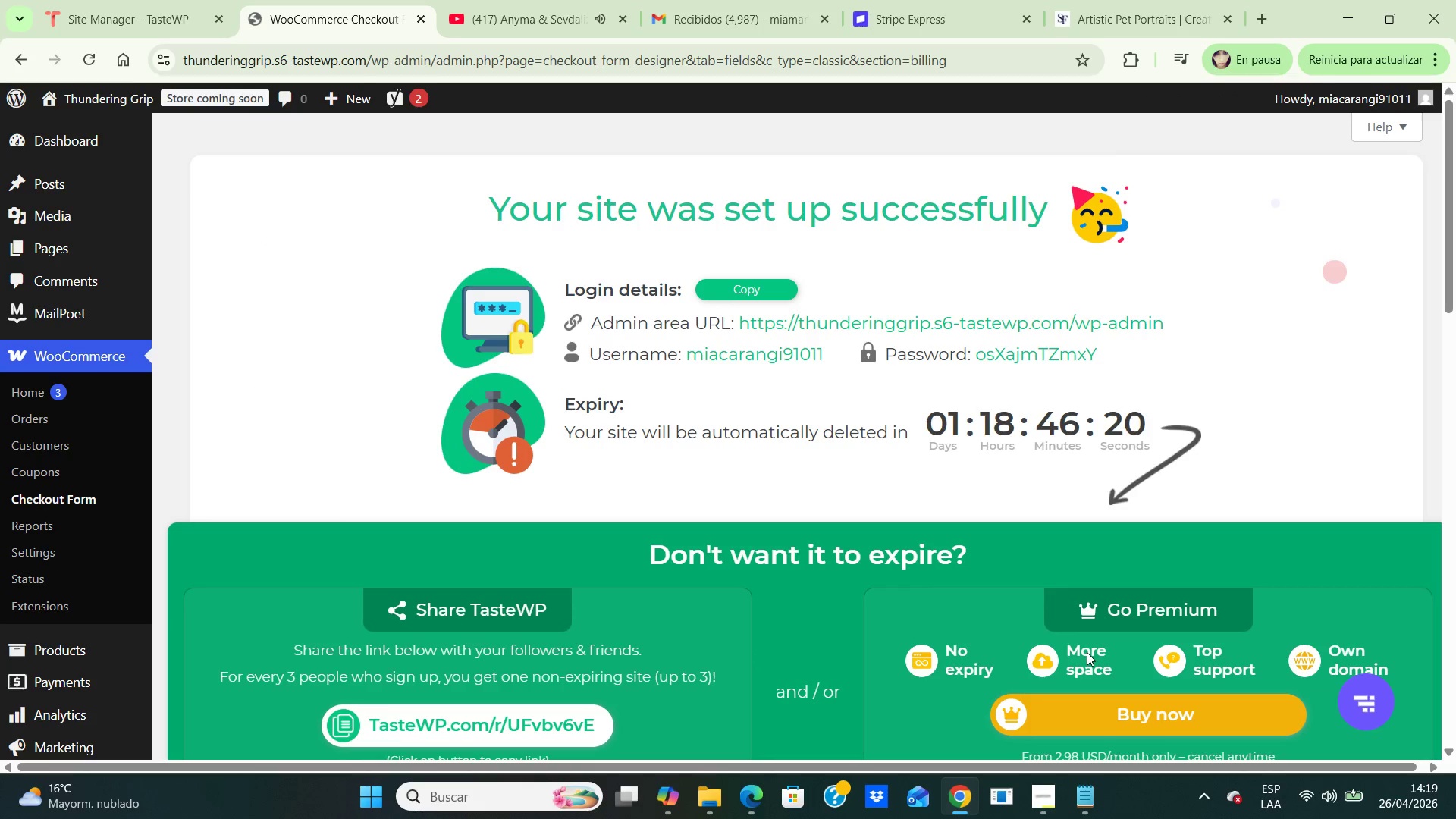 
wait(7.59)
 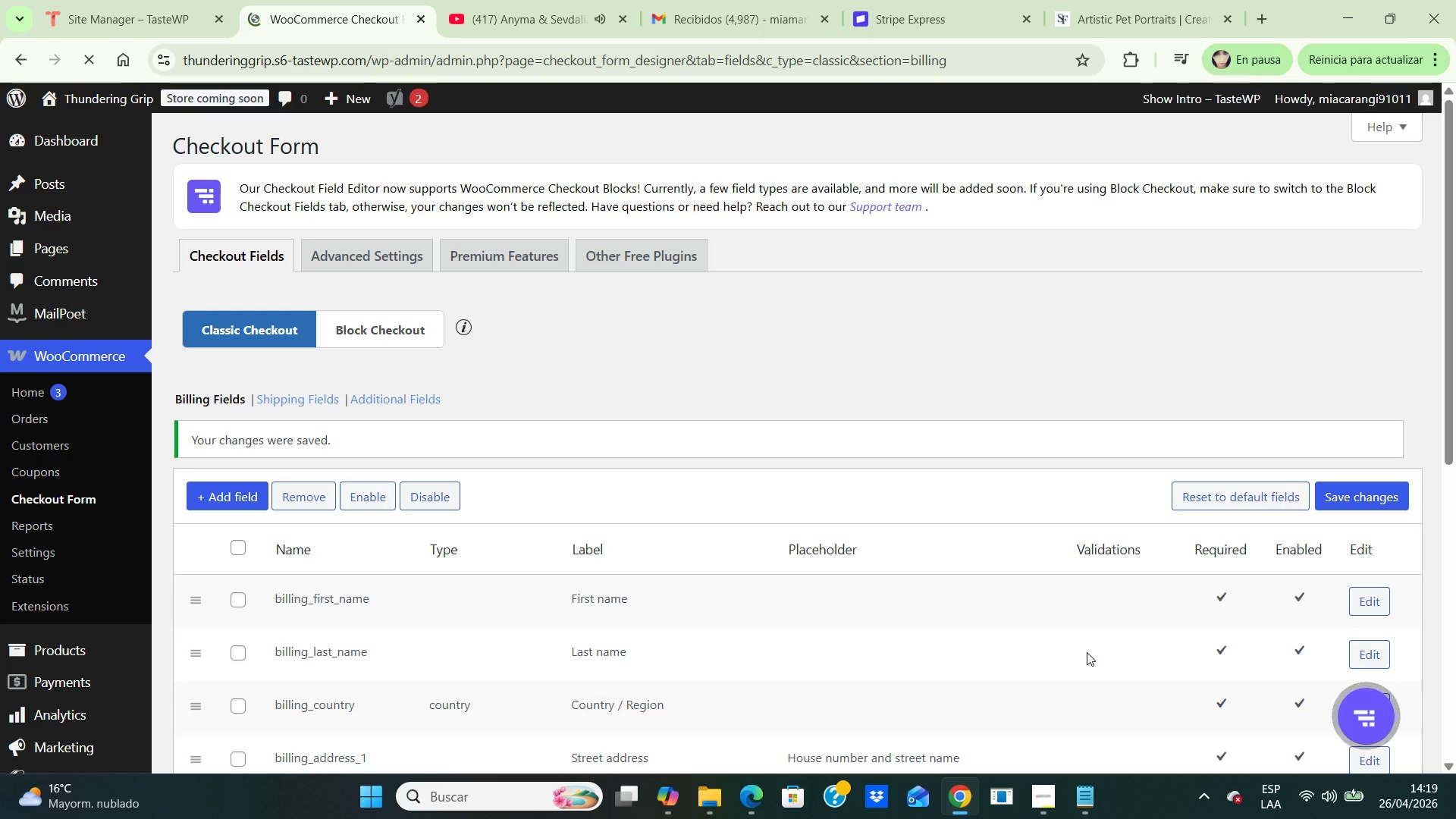 
scroll: coordinate [778, 551], scroll_direction: down, amount: 17.0
 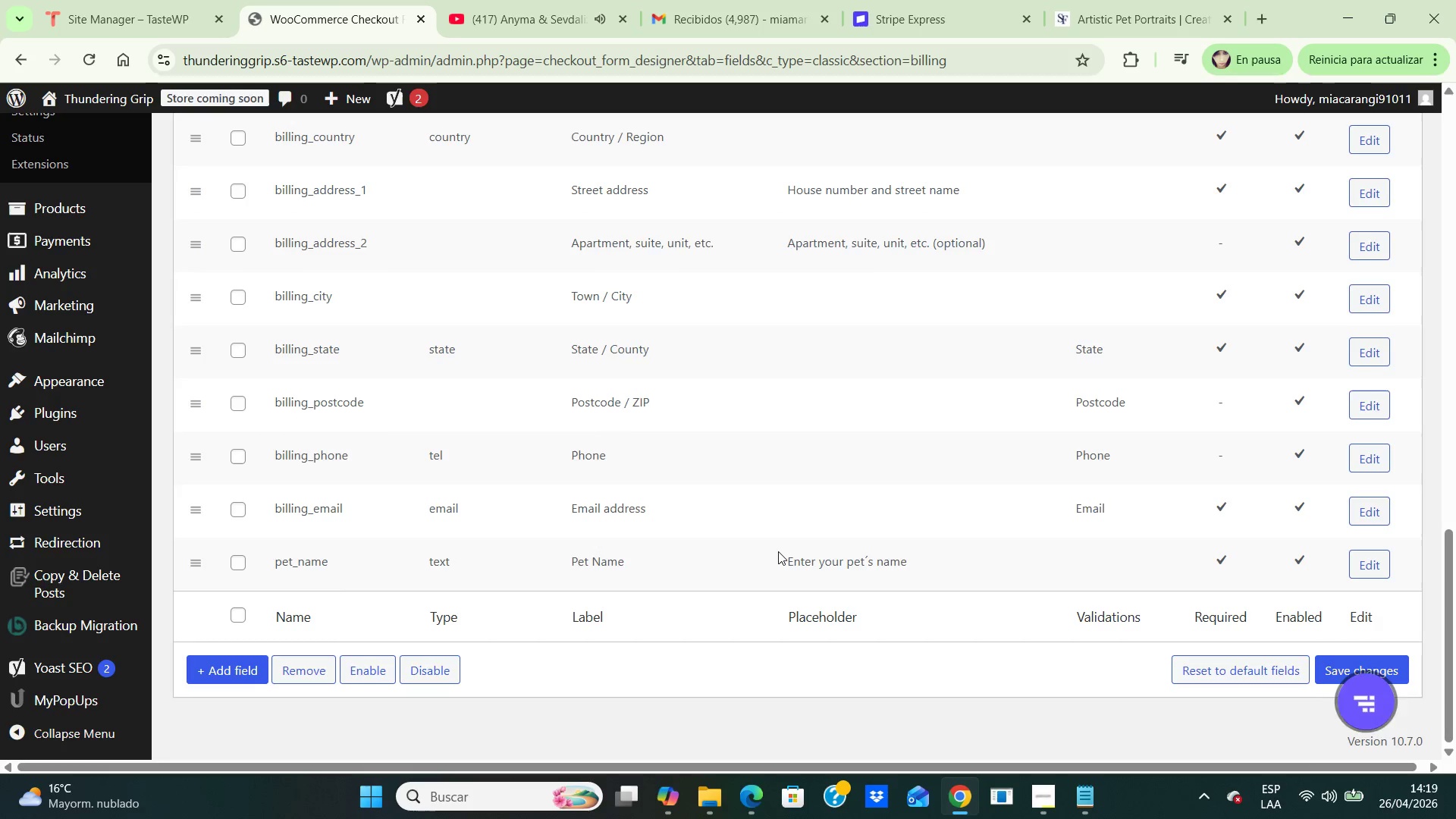 
wait(8.54)
 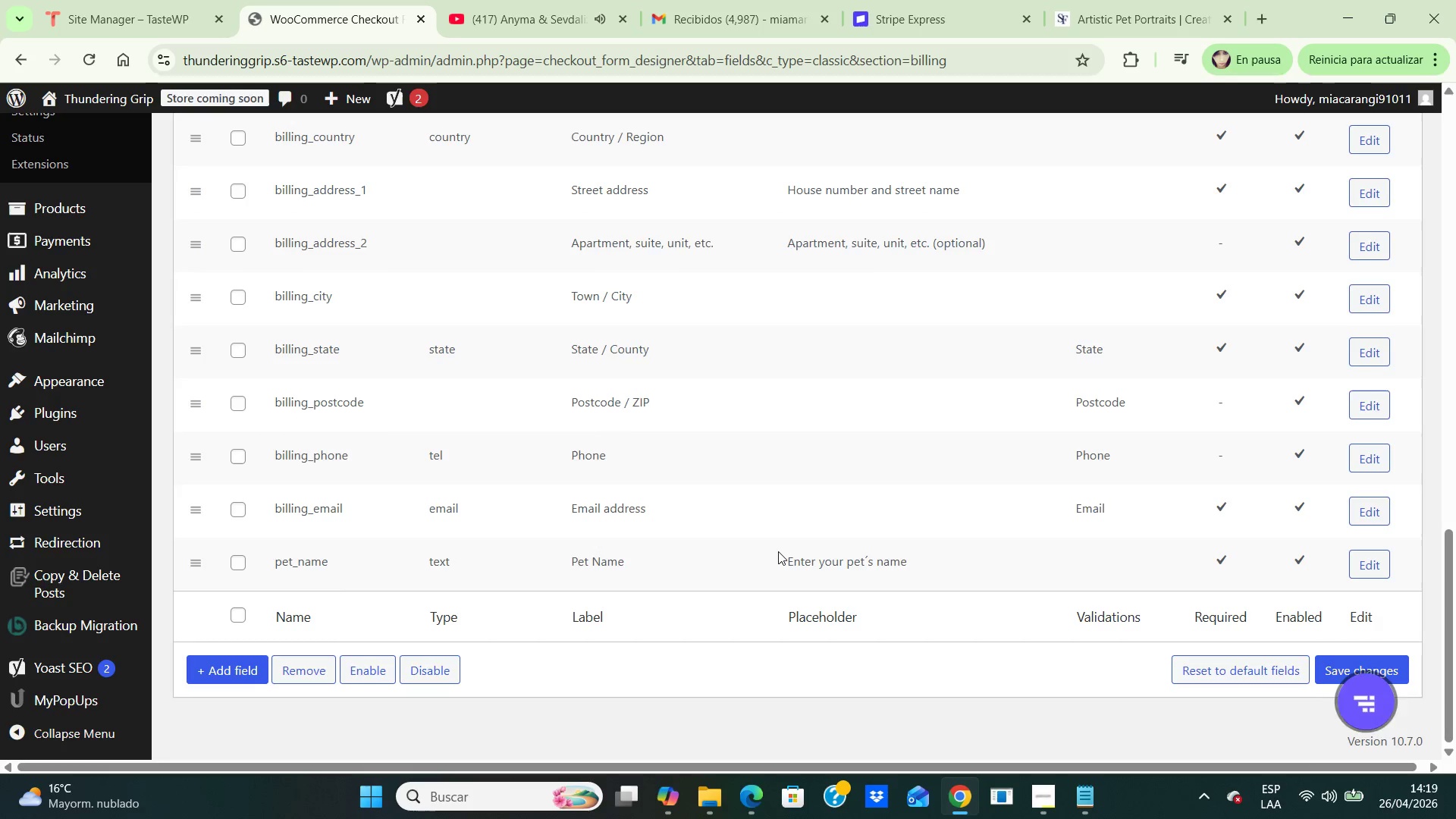 
left_click([1363, 562])
 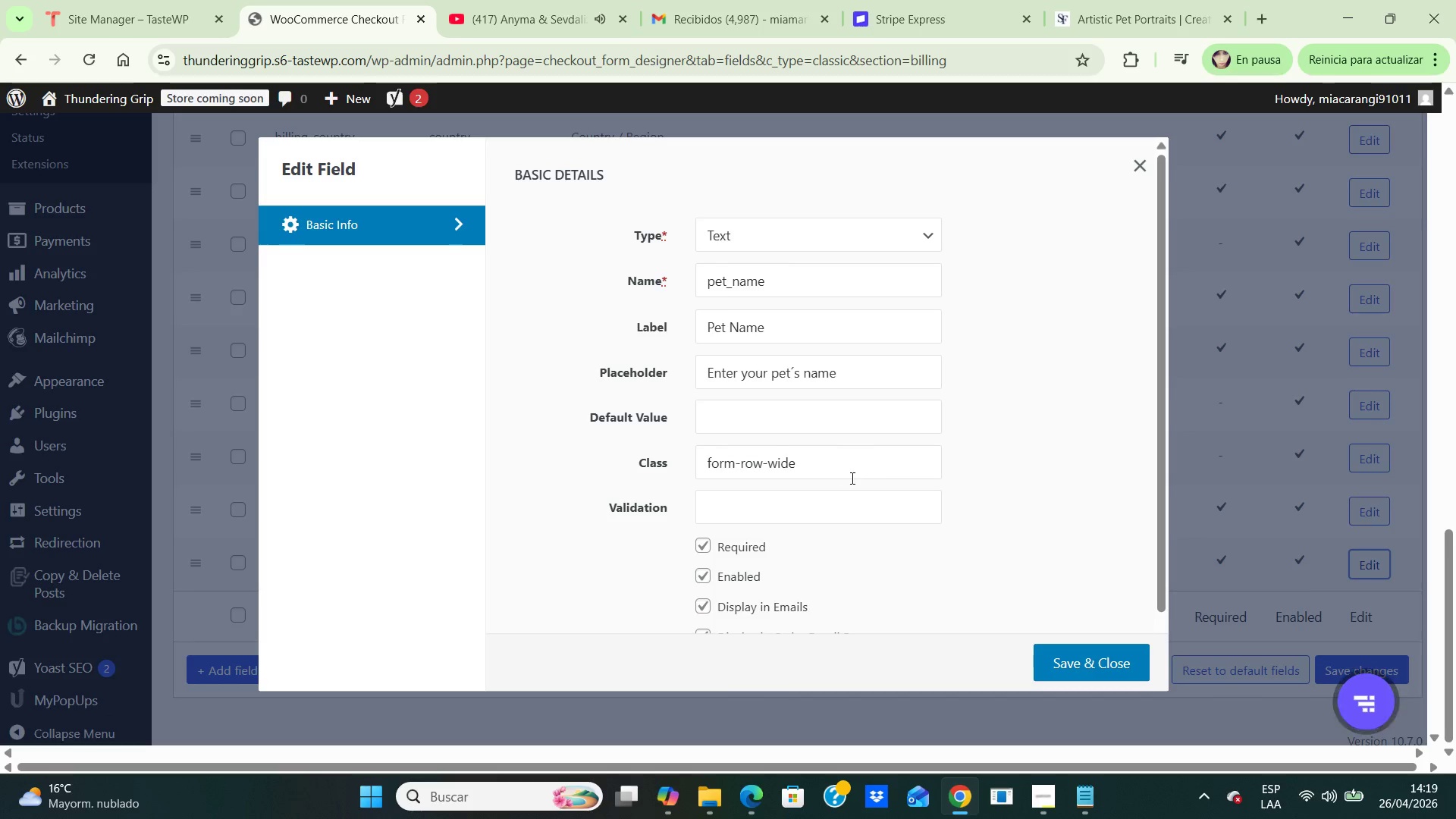 
scroll: coordinate [852, 478], scroll_direction: down, amount: 5.0
 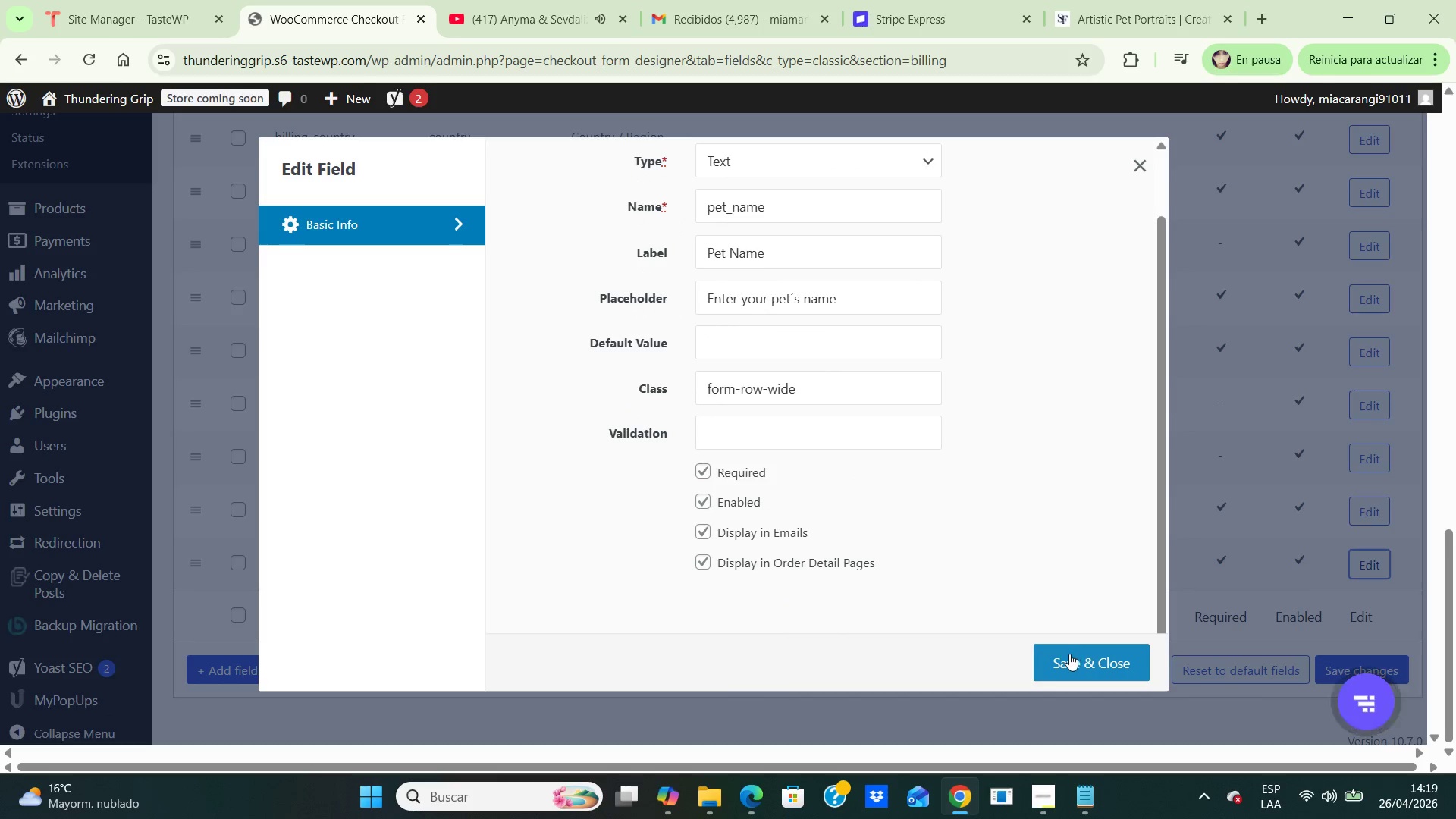 
left_click([1069, 654])
 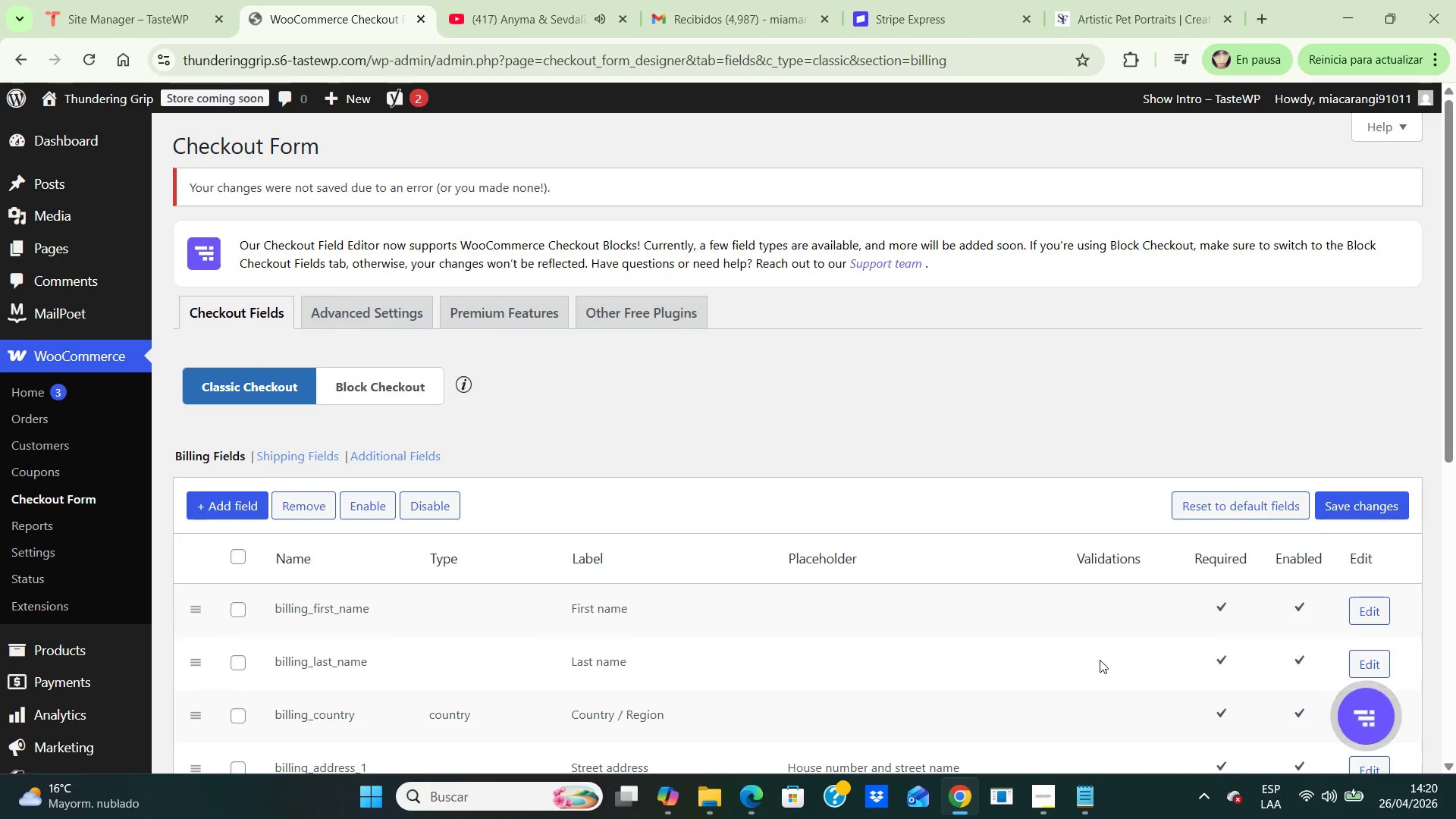 
scroll: coordinate [1031, 591], scroll_direction: down, amount: 3.0
 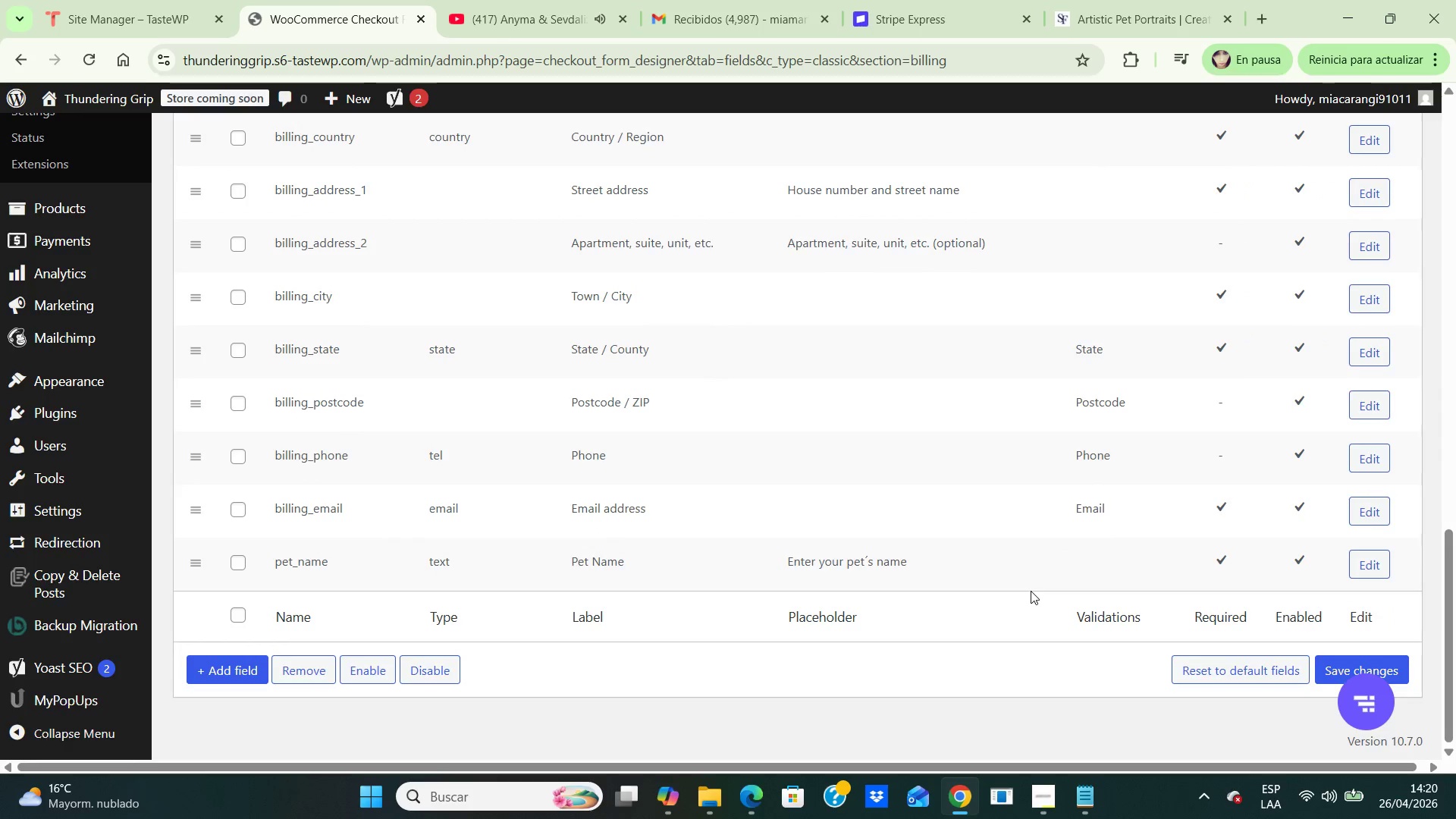 
scroll: coordinate [1153, 548], scroll_direction: up, amount: 2.0
 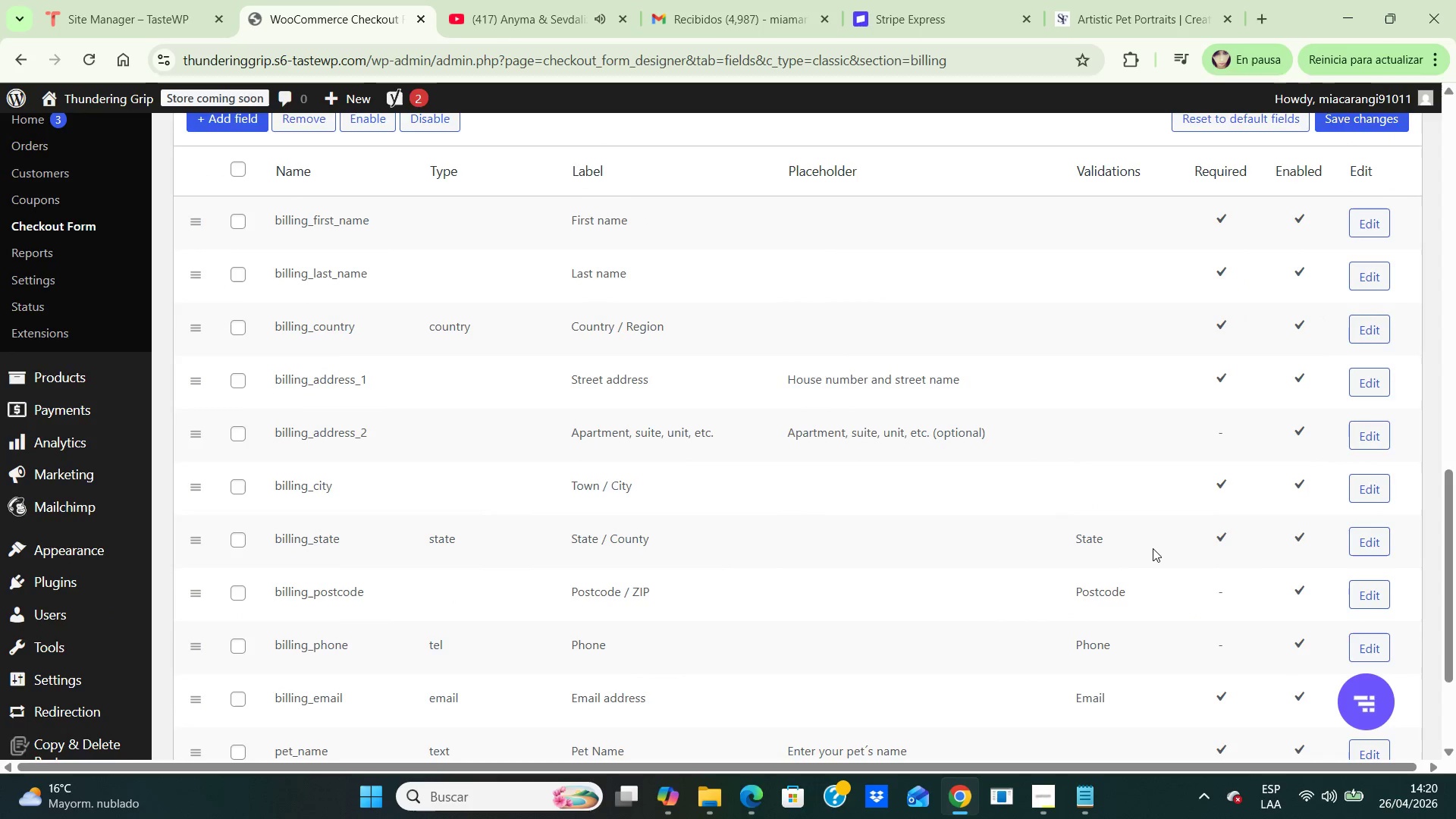 
scroll: coordinate [1153, 548], scroll_direction: down, amount: 3.0
 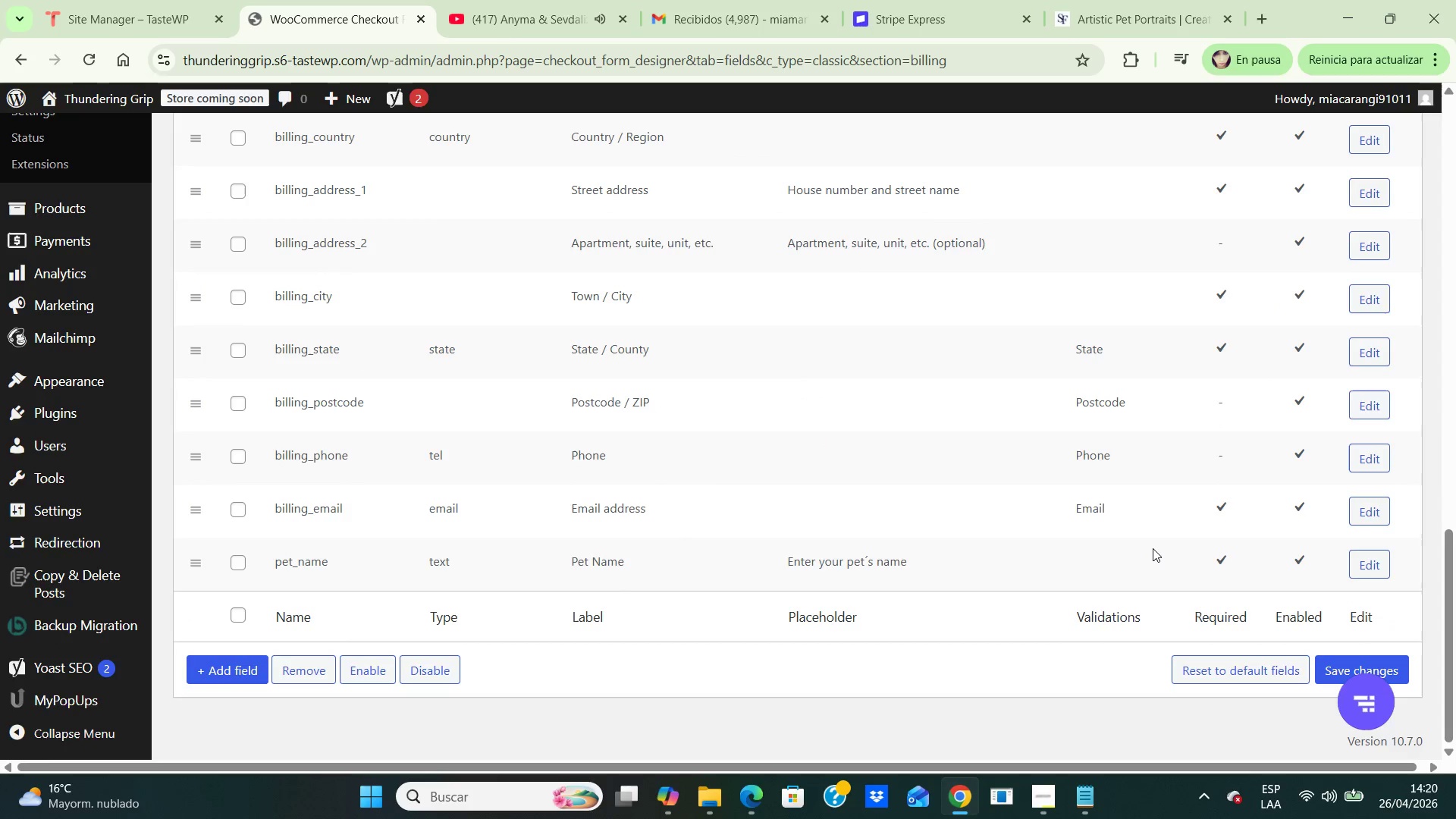 
scroll: coordinate [1147, 544], scroll_direction: up, amount: 4.0
 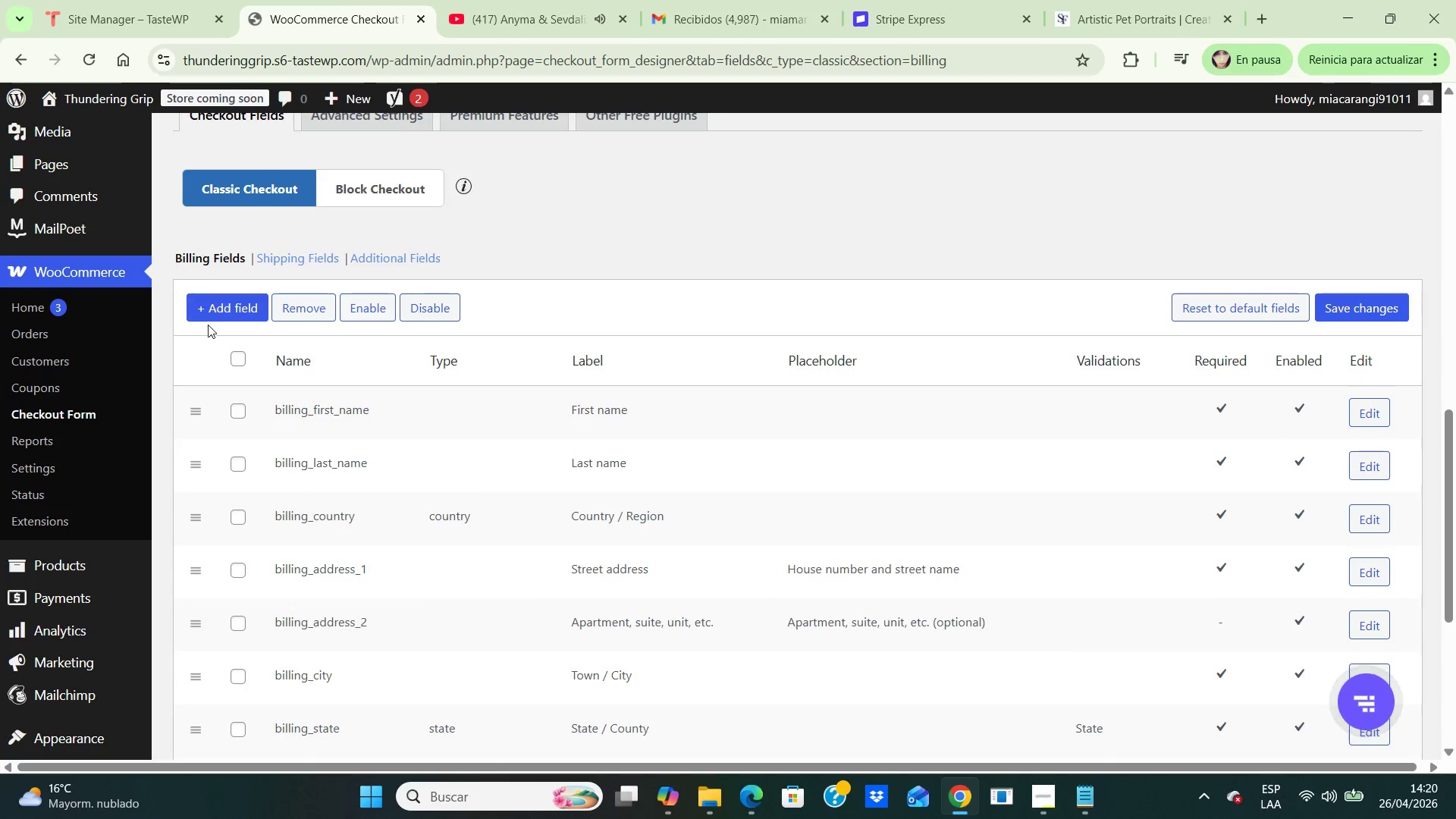 
left_click([218, 300])
 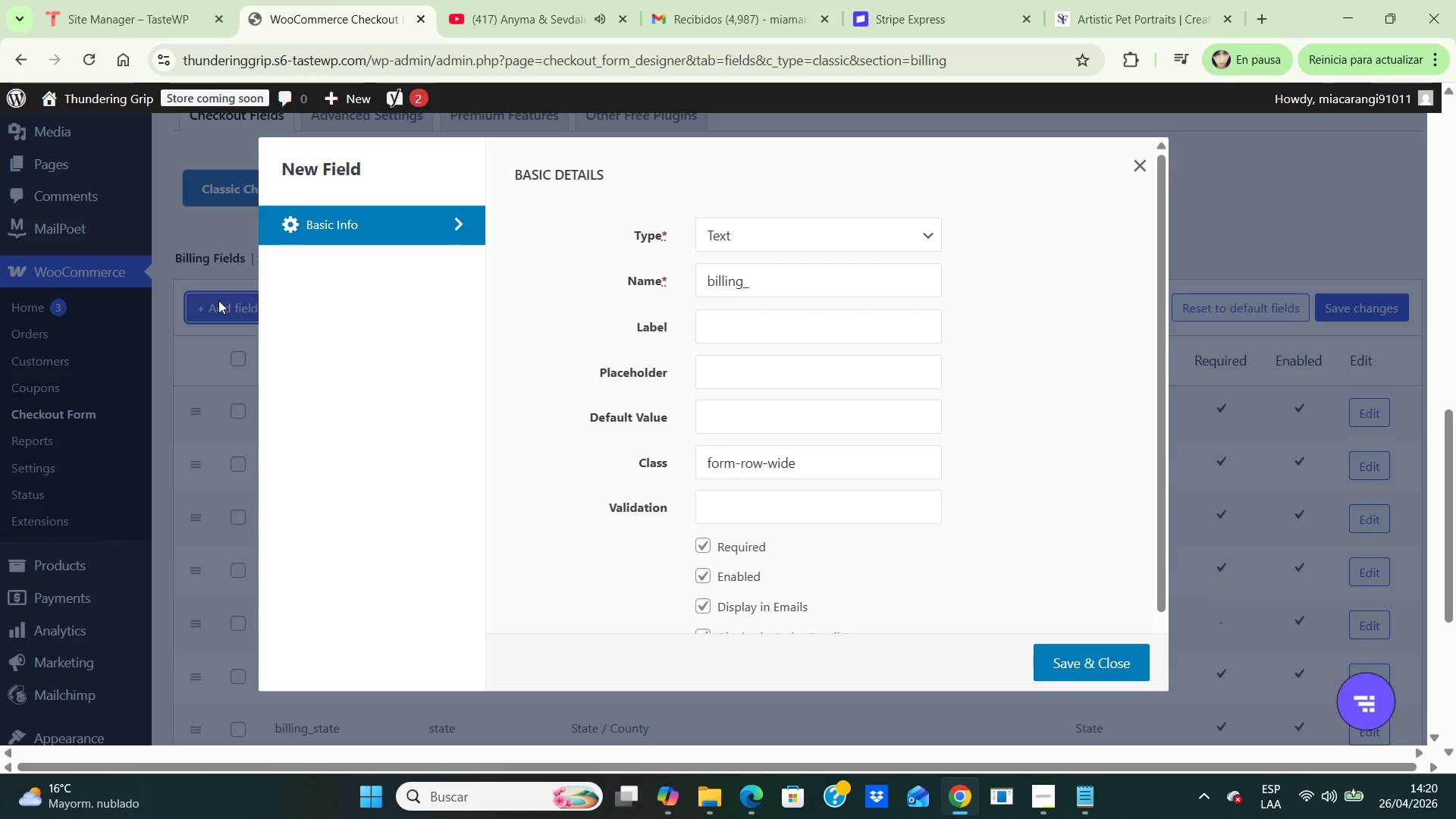 
left_click([919, 234])
 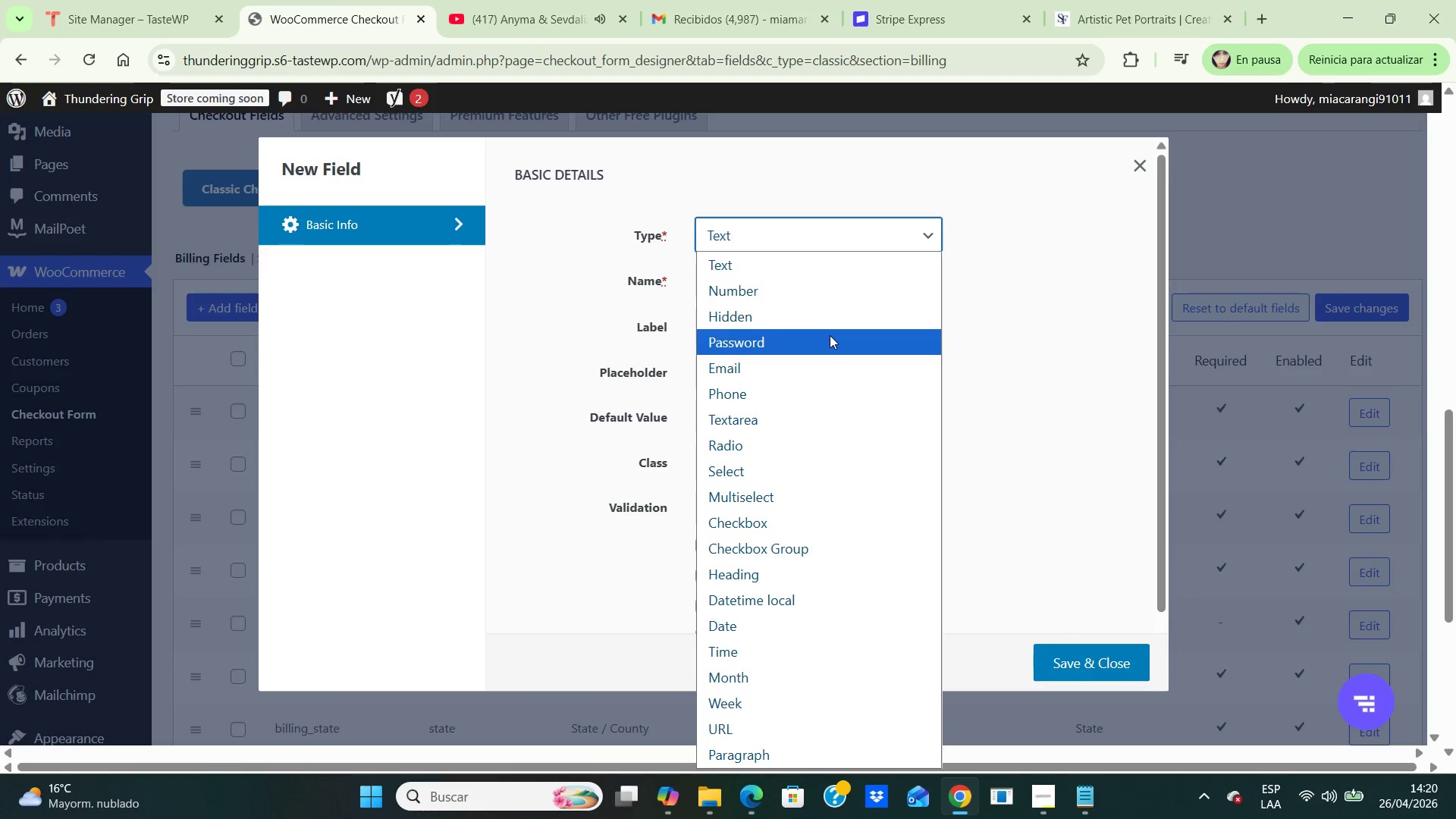 
left_click([821, 463])
 